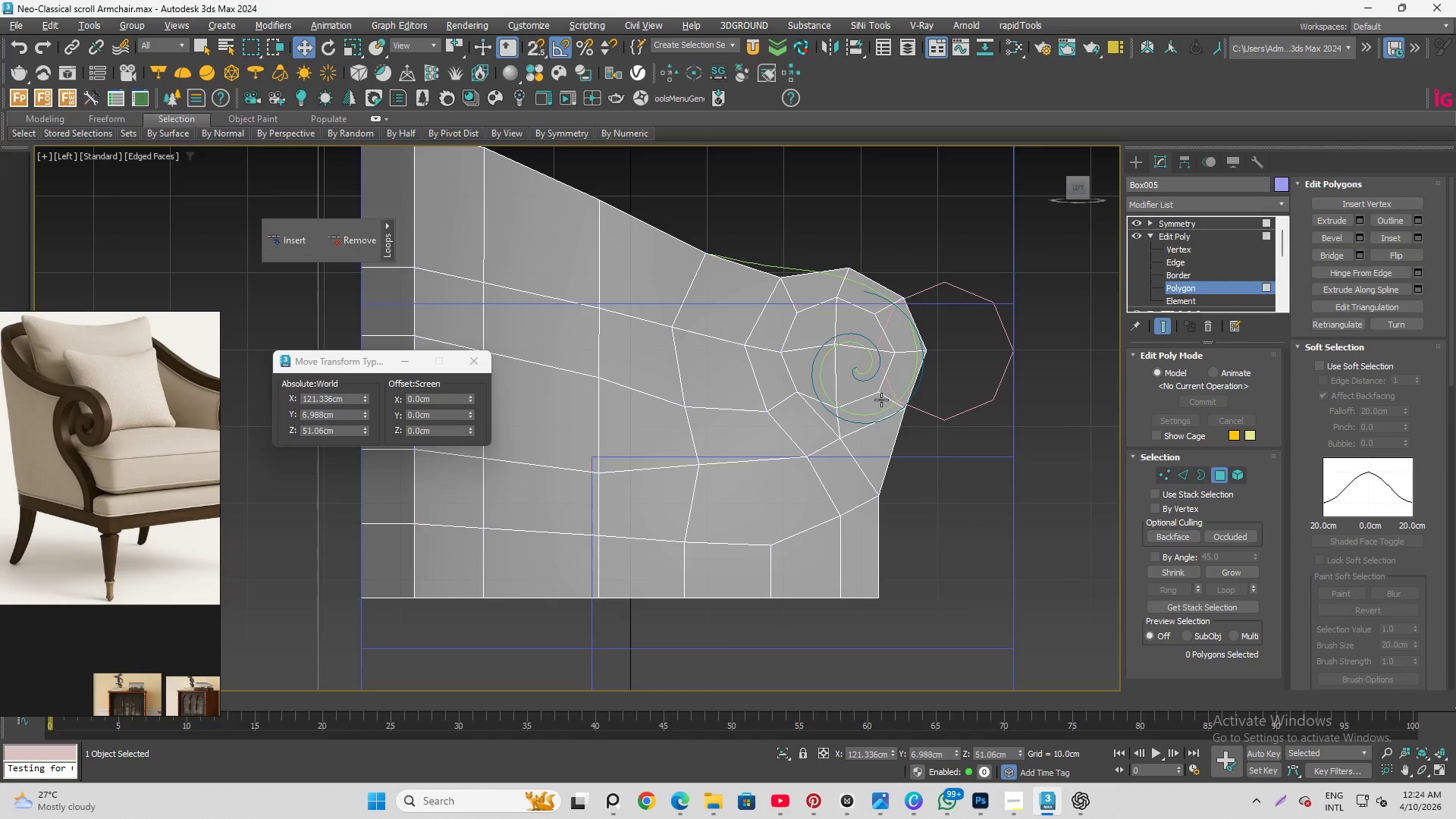 
left_click_drag(start_coordinate=[961, 485], to_coordinate=[855, 436])
 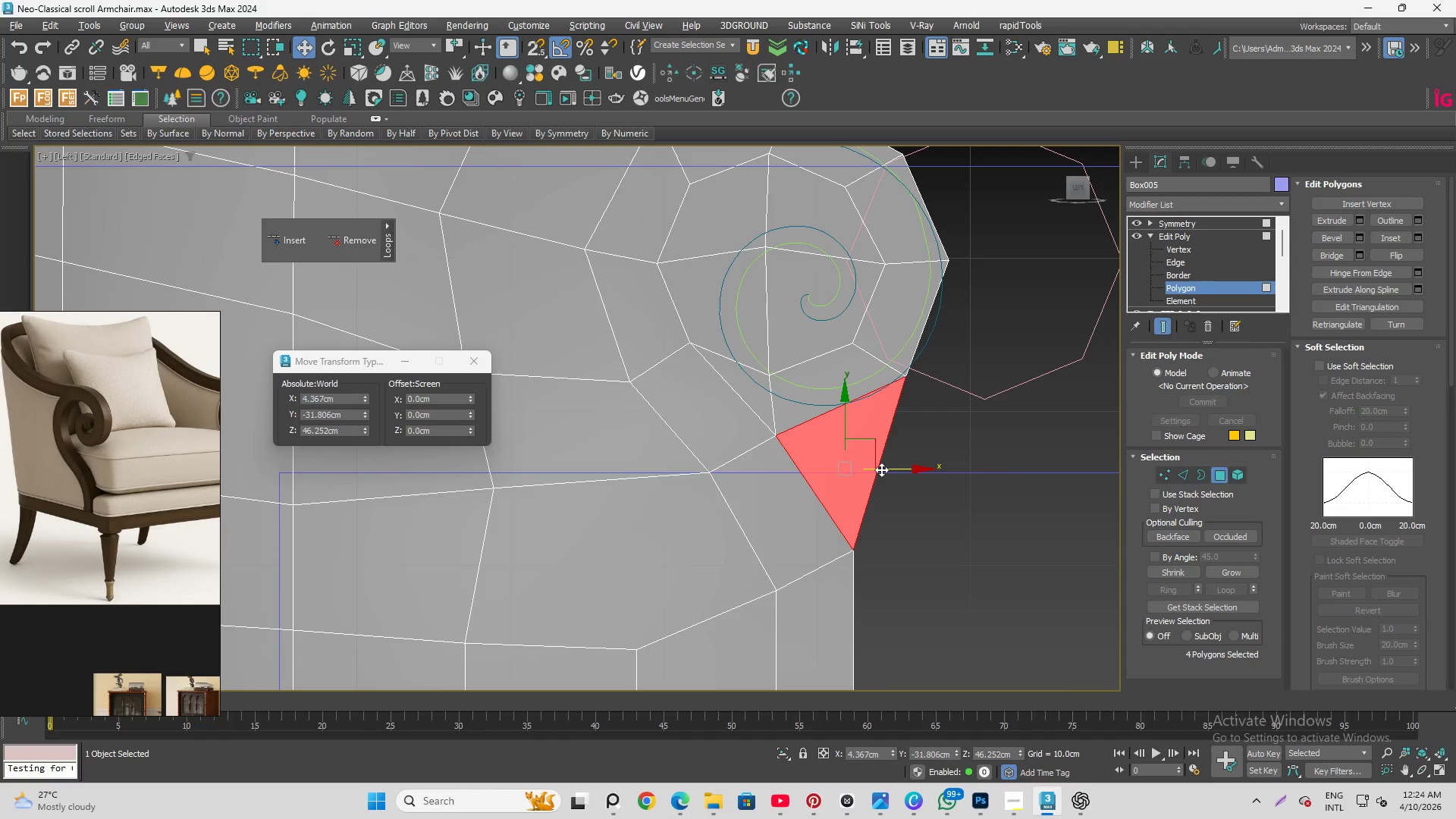 
scroll: coordinate [912, 450], scroll_direction: up, amount: 2.0
 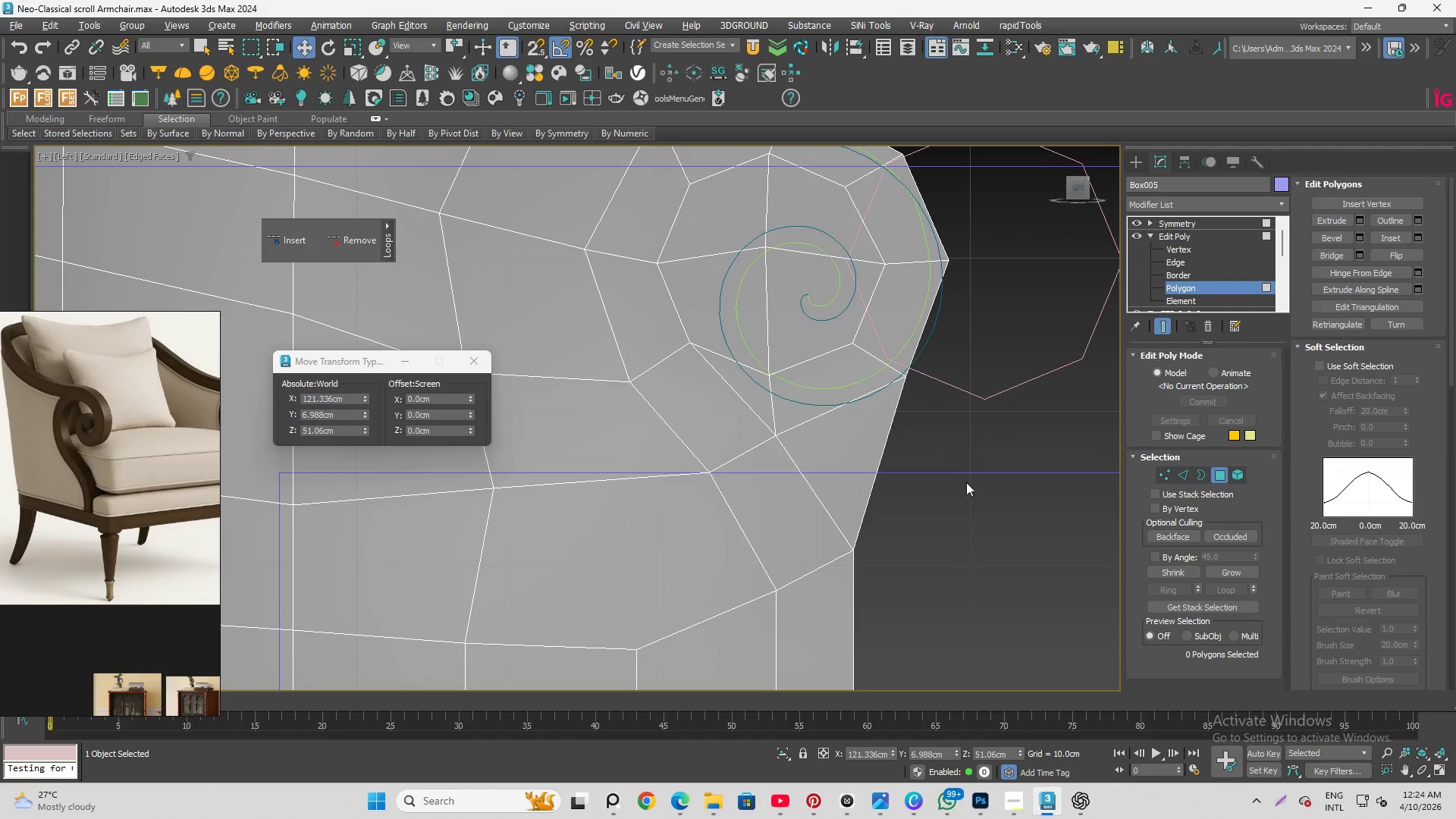 
key(Delete)
 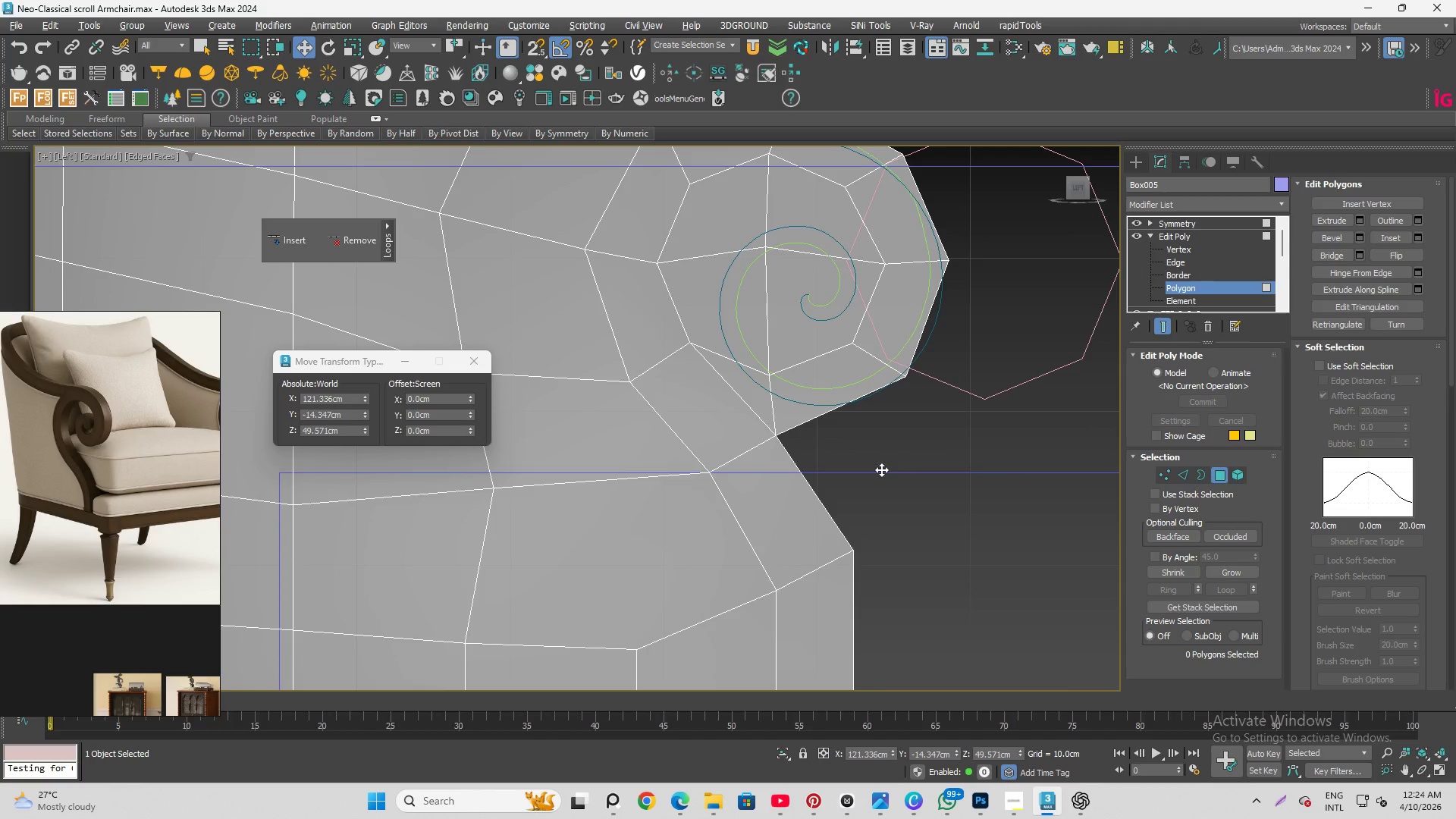 
key(Q)
 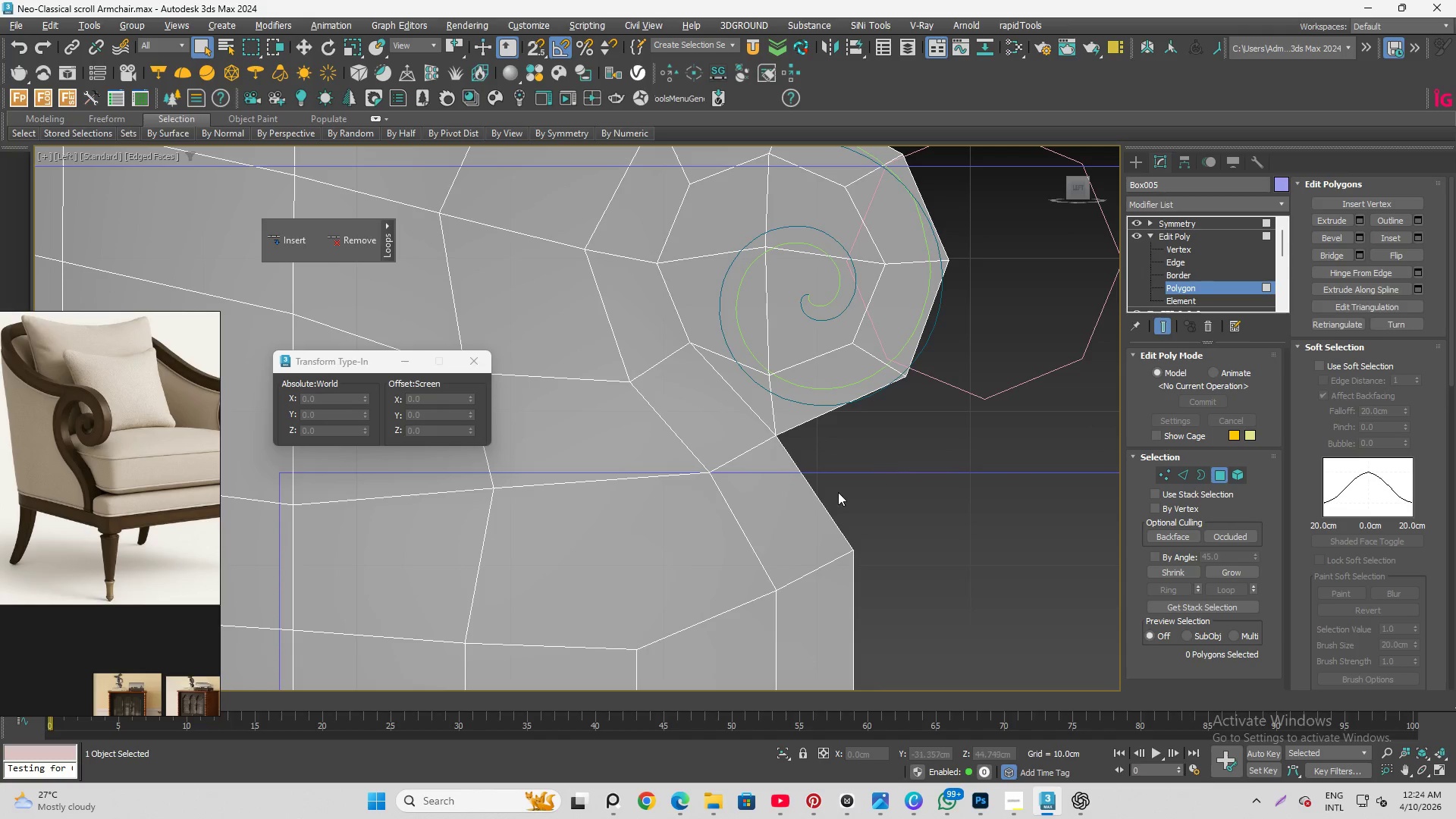 
scroll: coordinate [838, 492], scroll_direction: down, amount: 2.0
 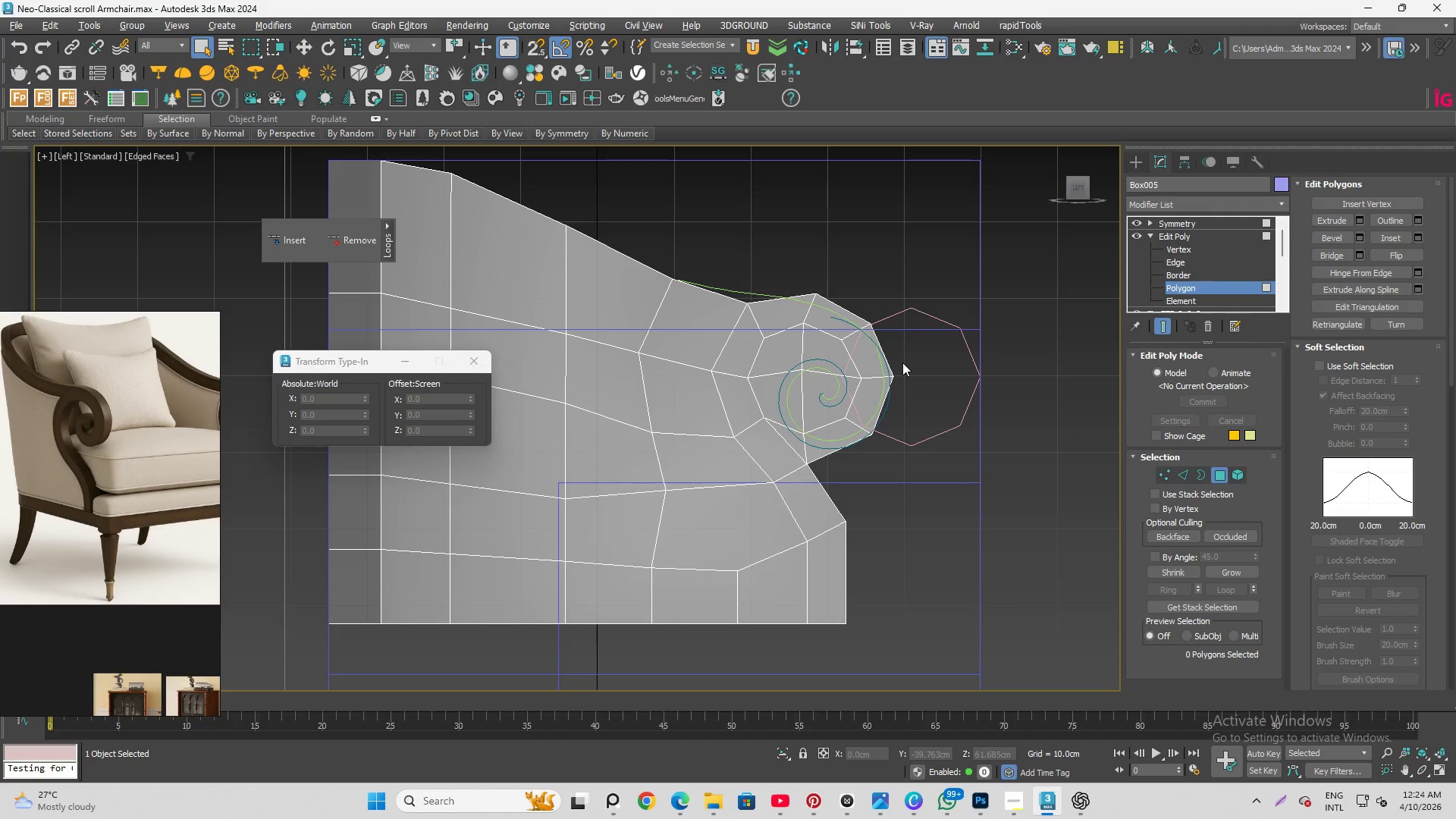 
wait(14.53)
 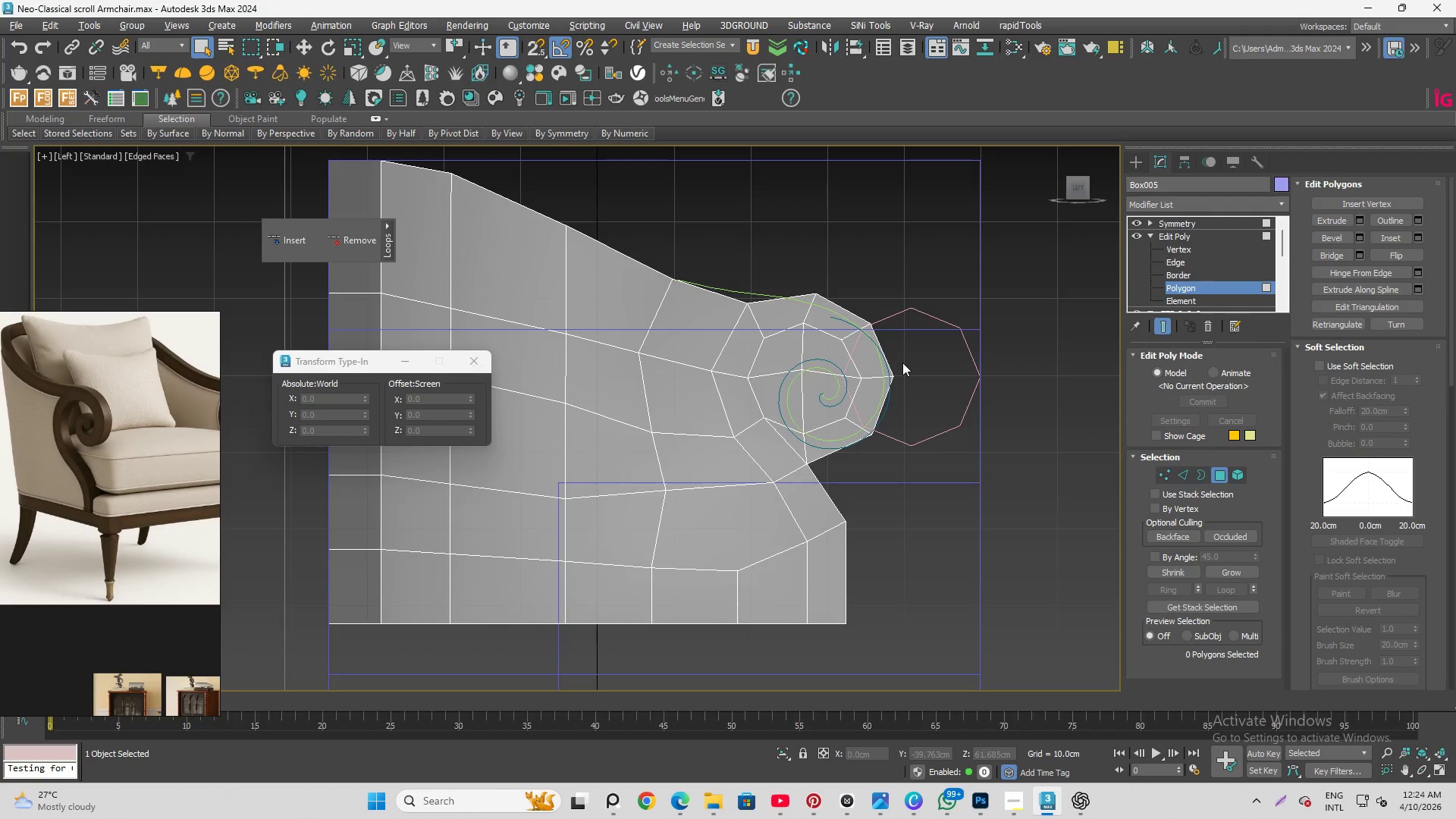 
left_click([1210, 262])
 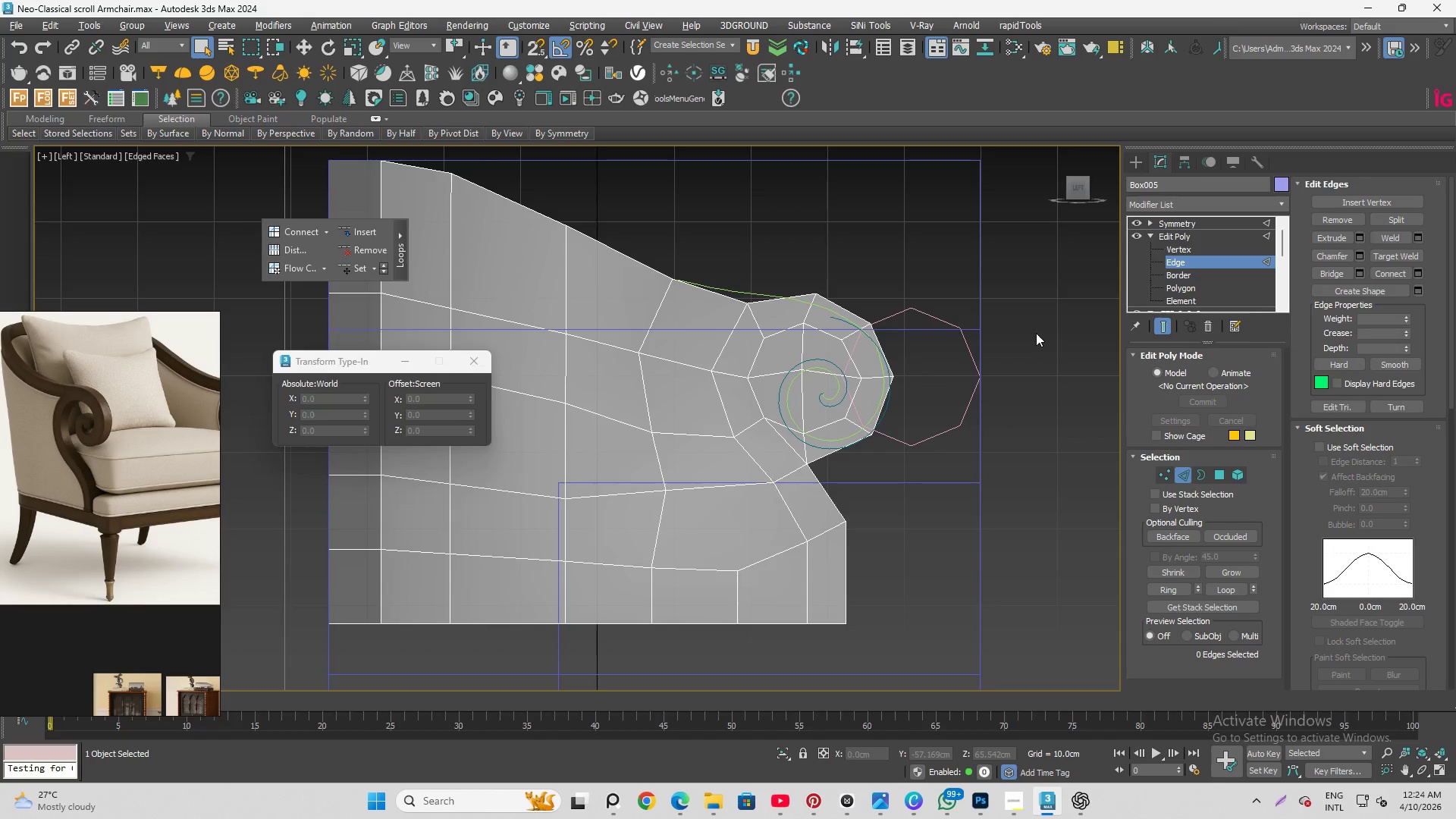 
scroll: coordinate [821, 371], scroll_direction: up, amount: 1.0
 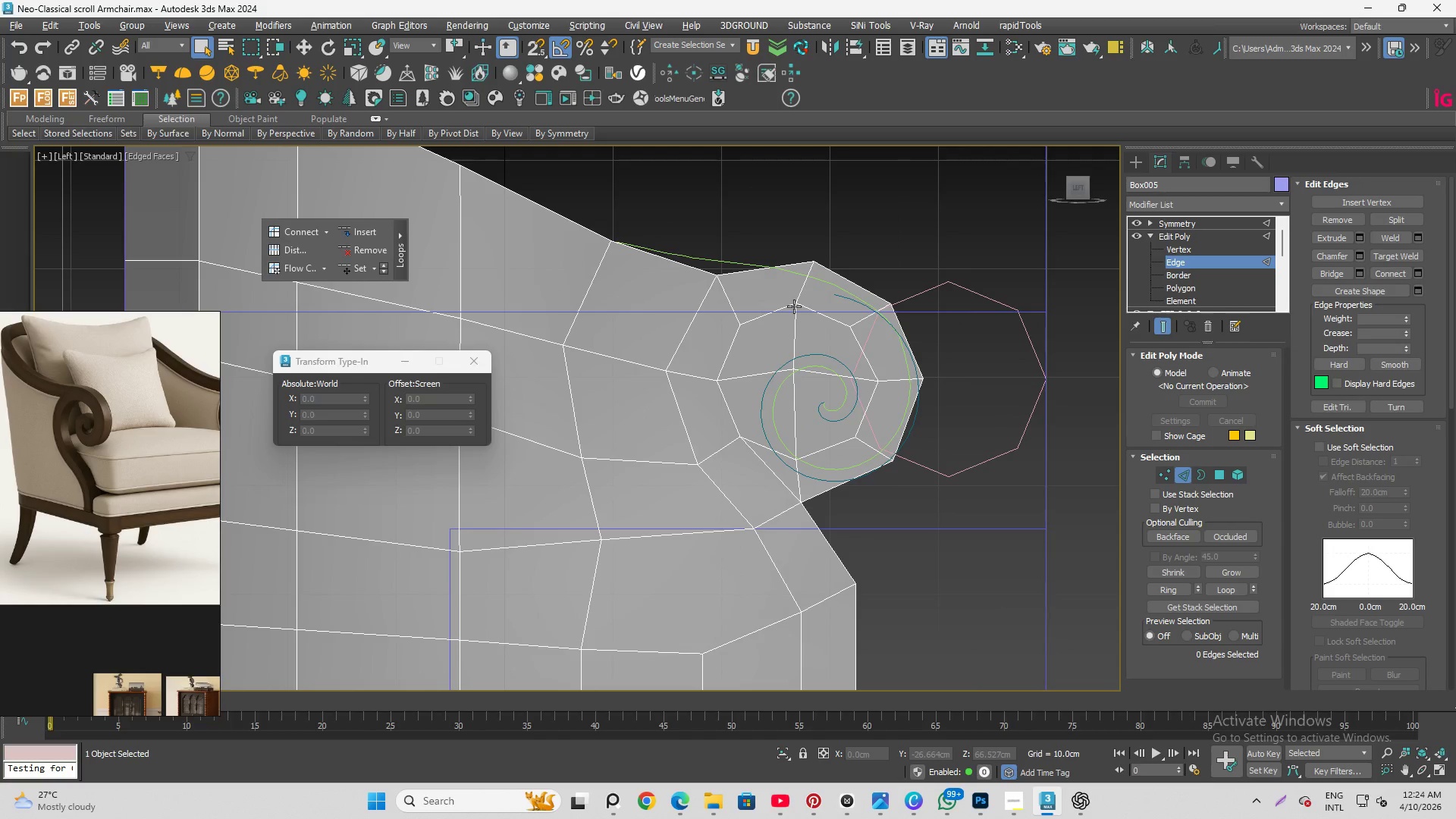 
left_click([792, 309])
 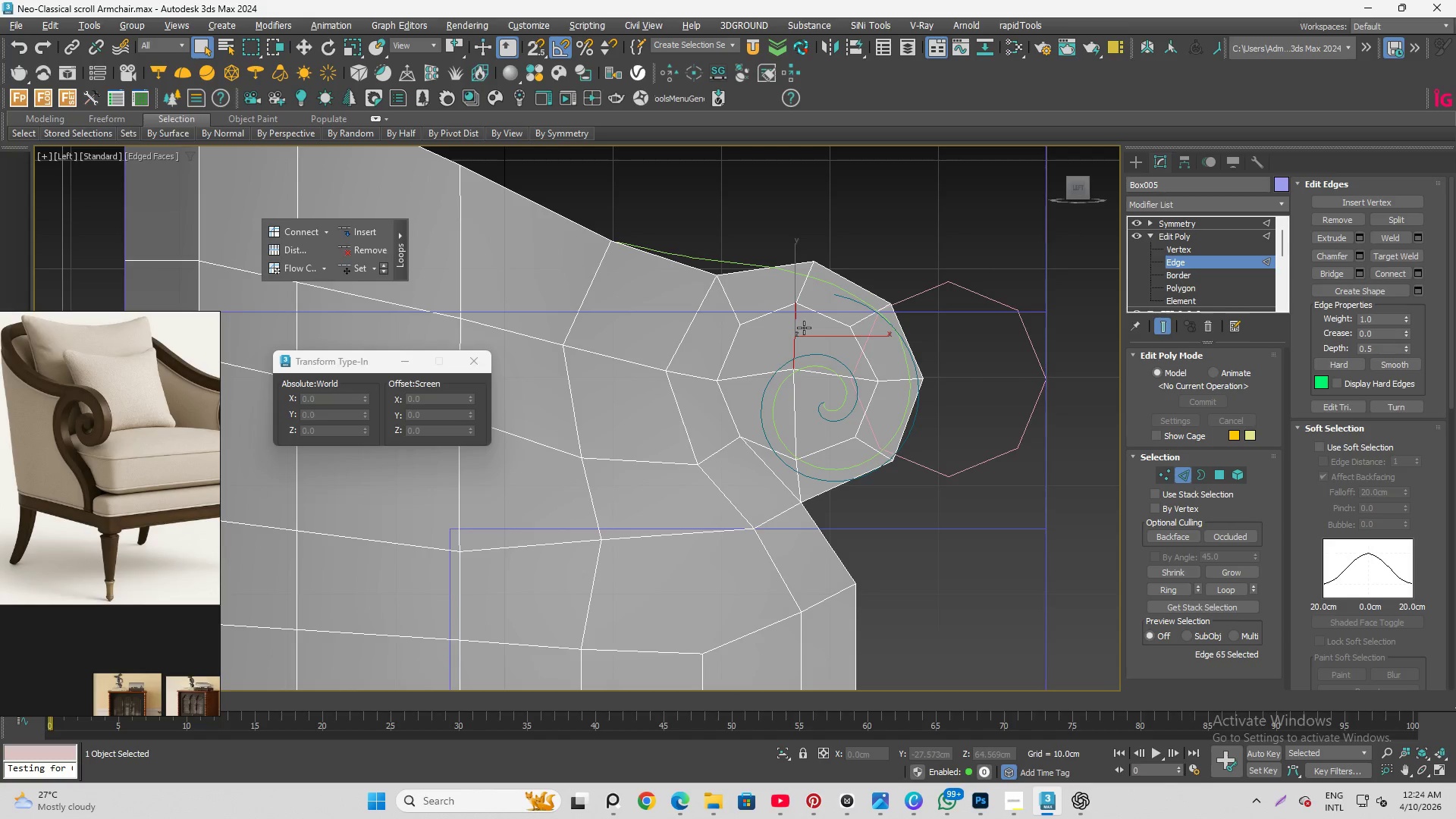 
scroll: coordinate [804, 328], scroll_direction: down, amount: 1.0
 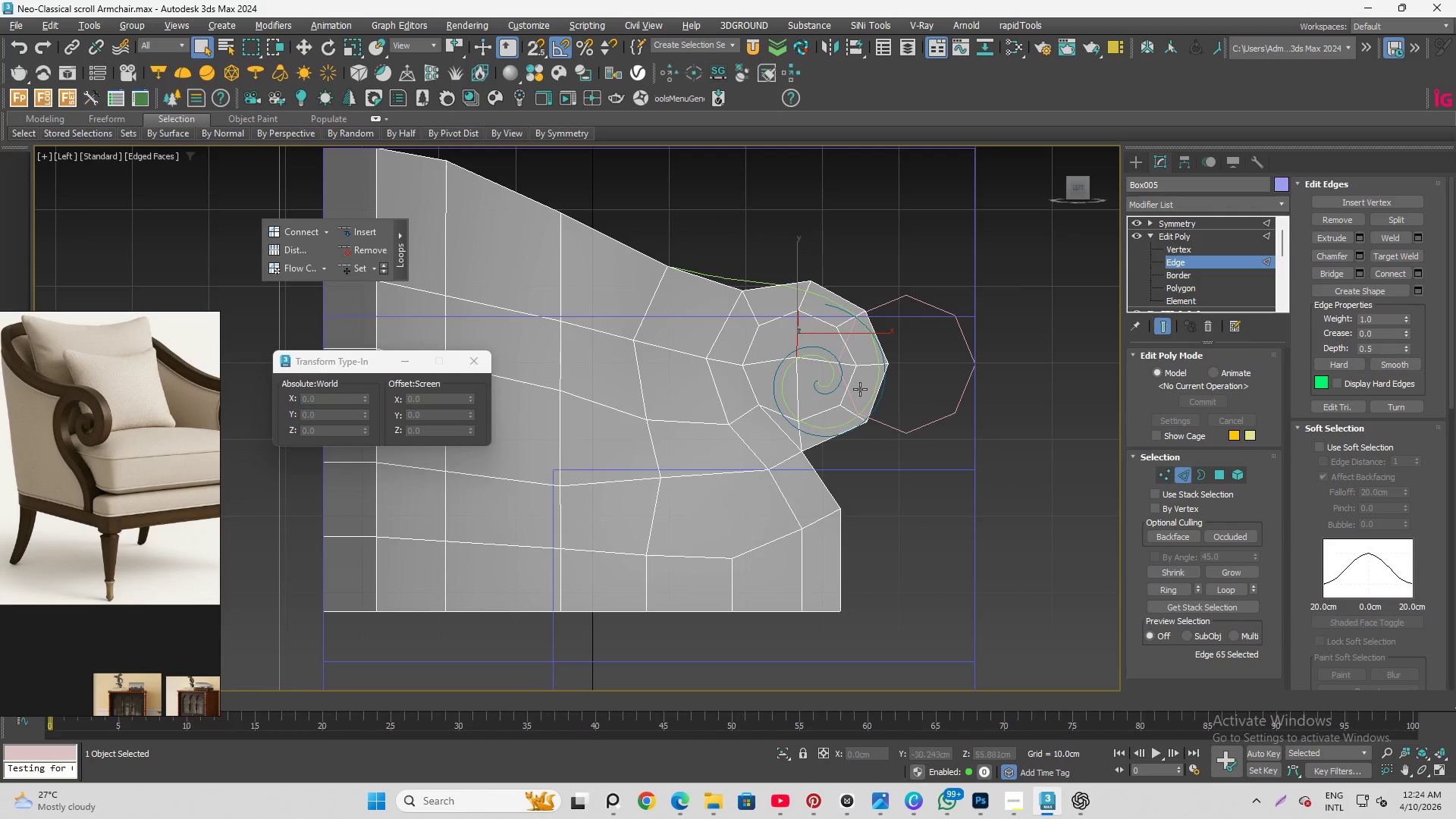 
left_click([1197, 284])
 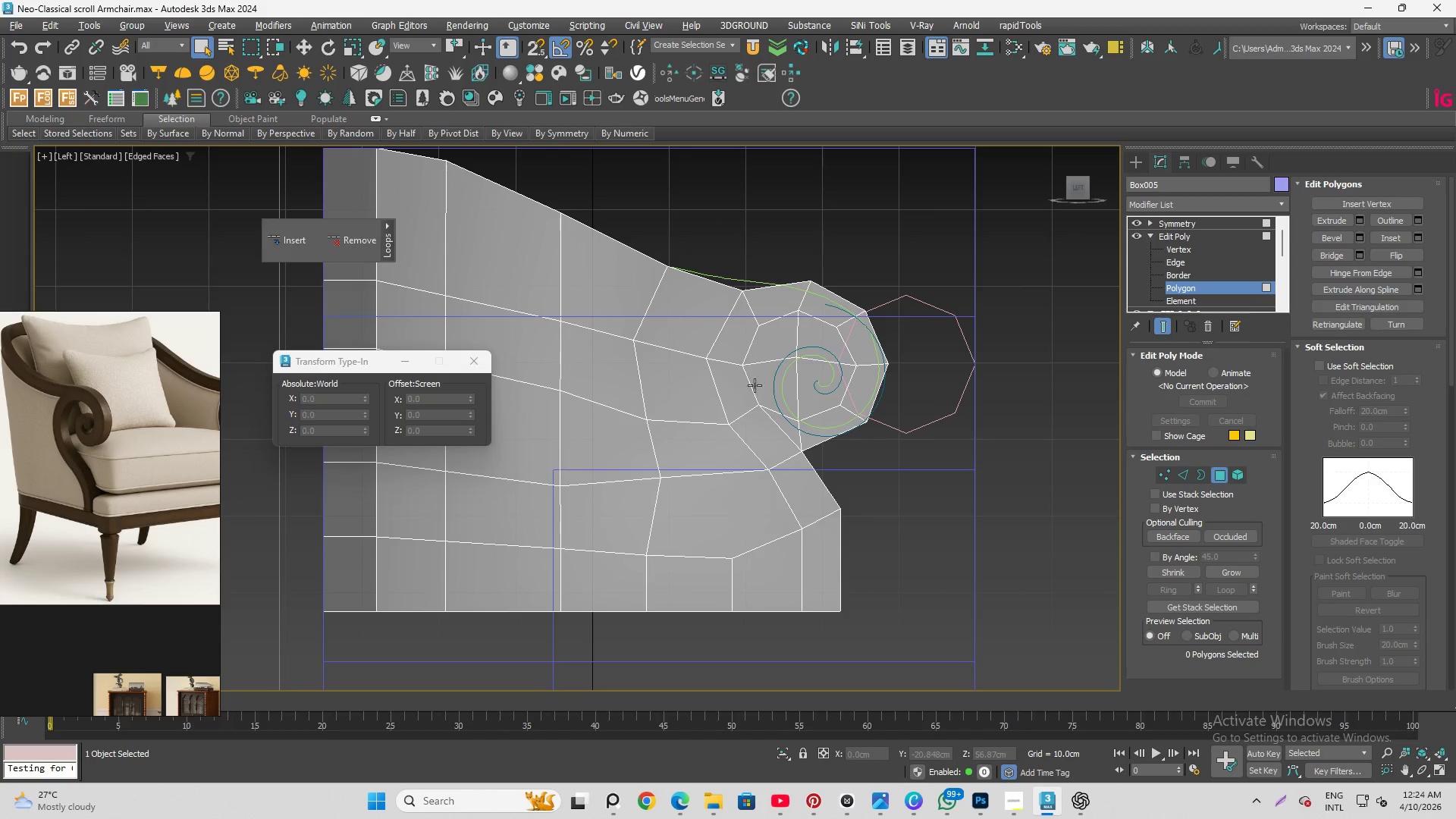 
left_click([774, 375])
 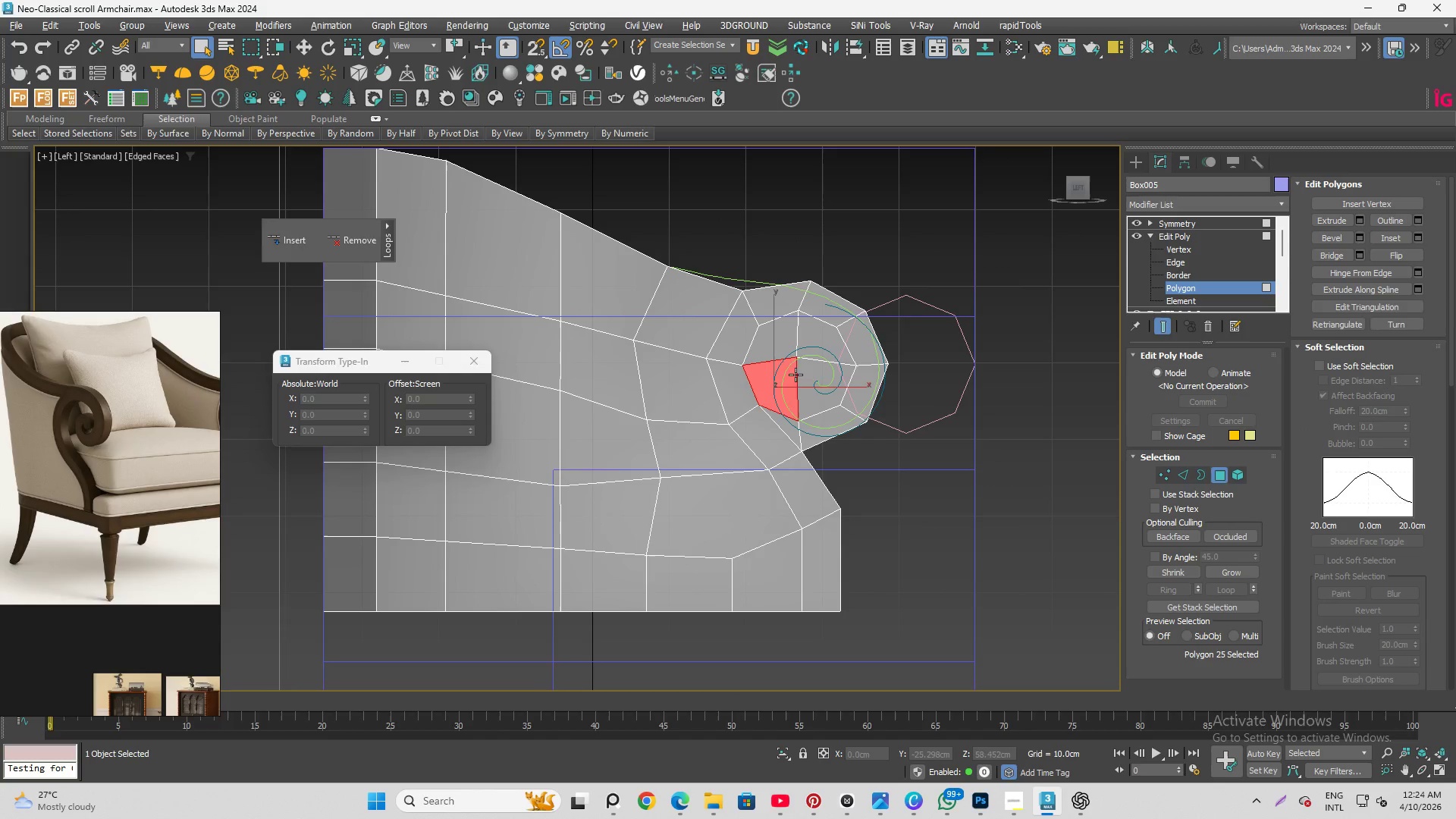 
hold_key(key=ControlLeft, duration=1.36)
double_click([825, 377])
 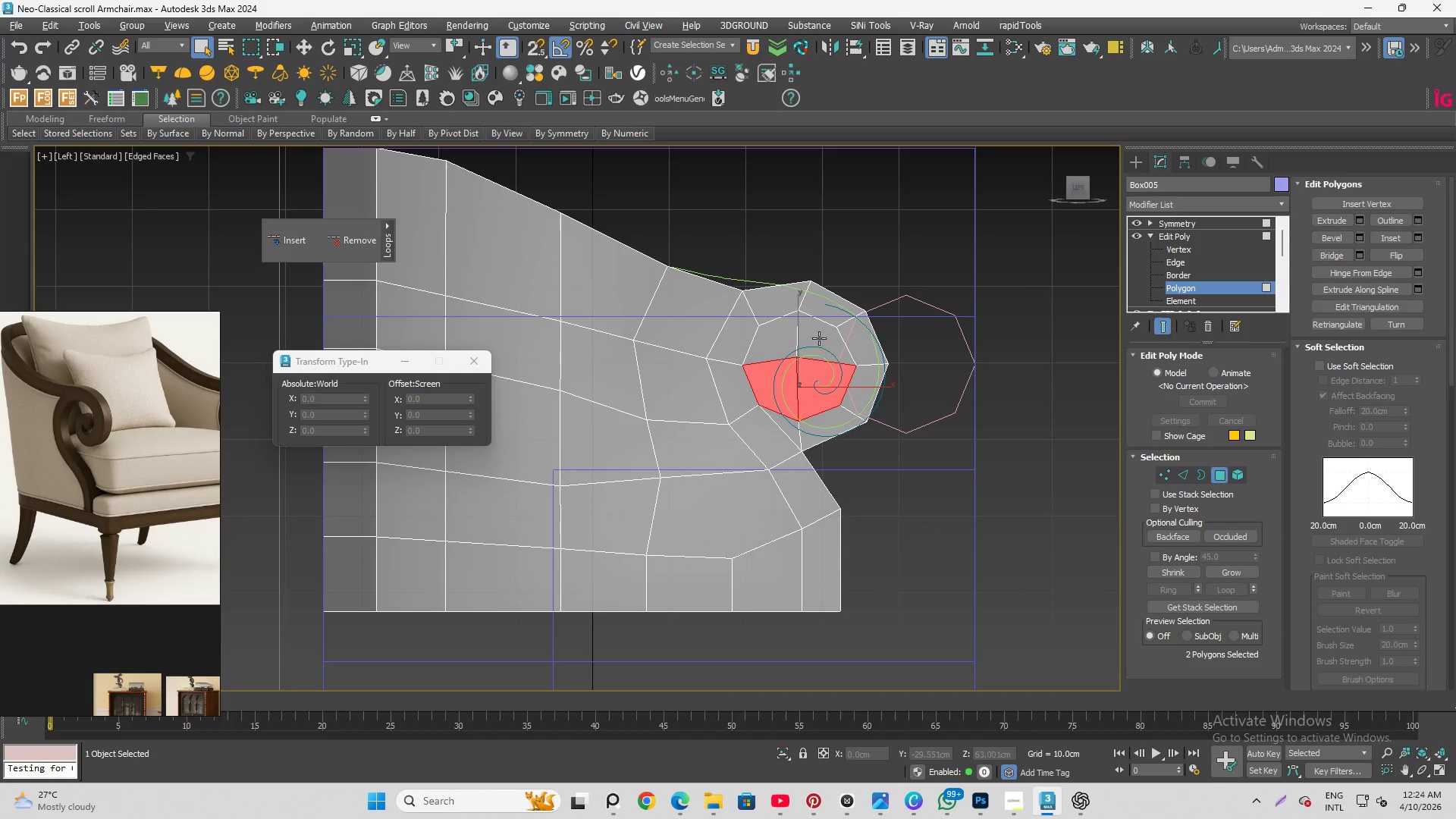 
triple_click([819, 337])
 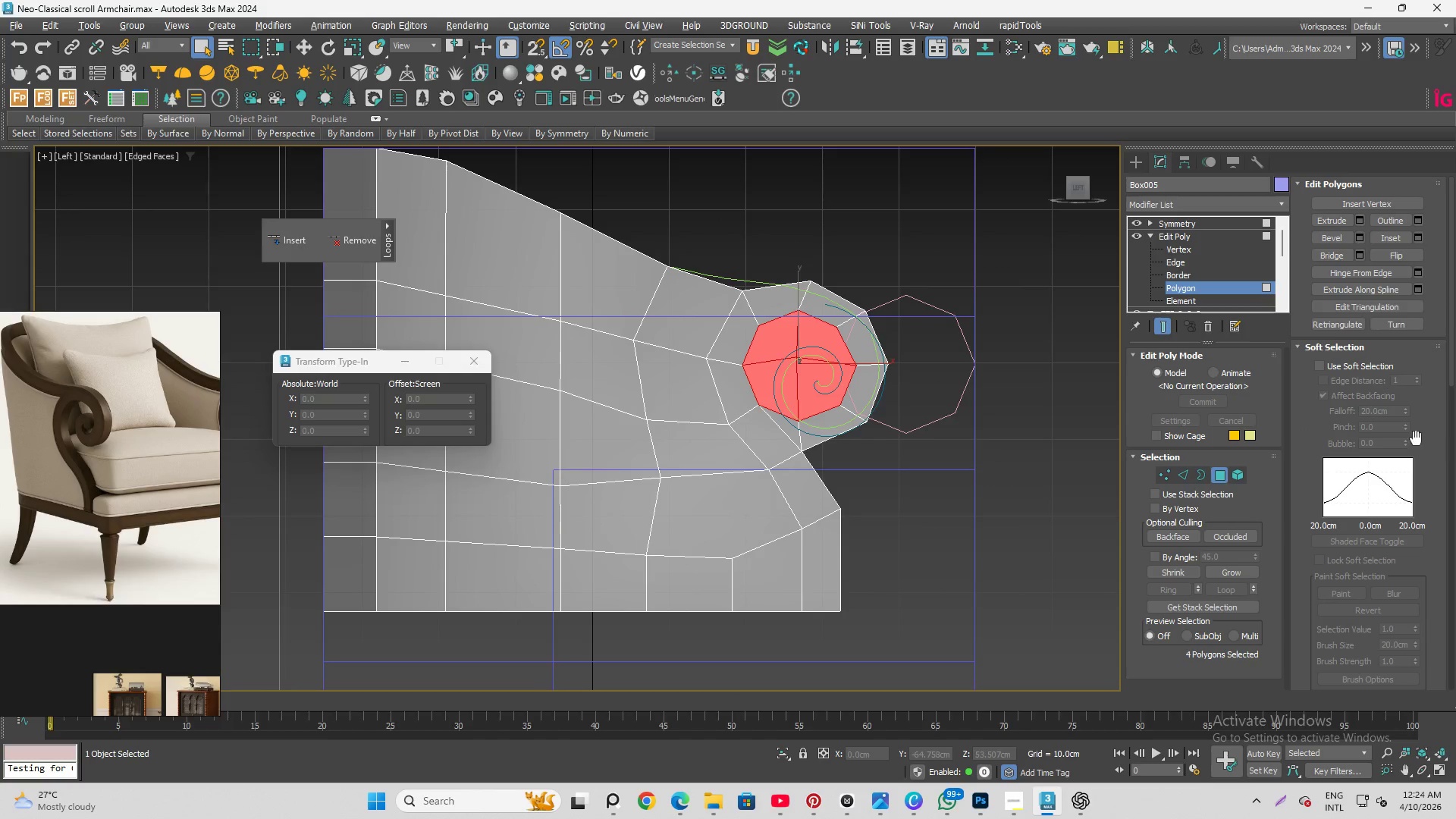 
scroll: coordinate [1354, 237], scroll_direction: up, amount: 4.0
 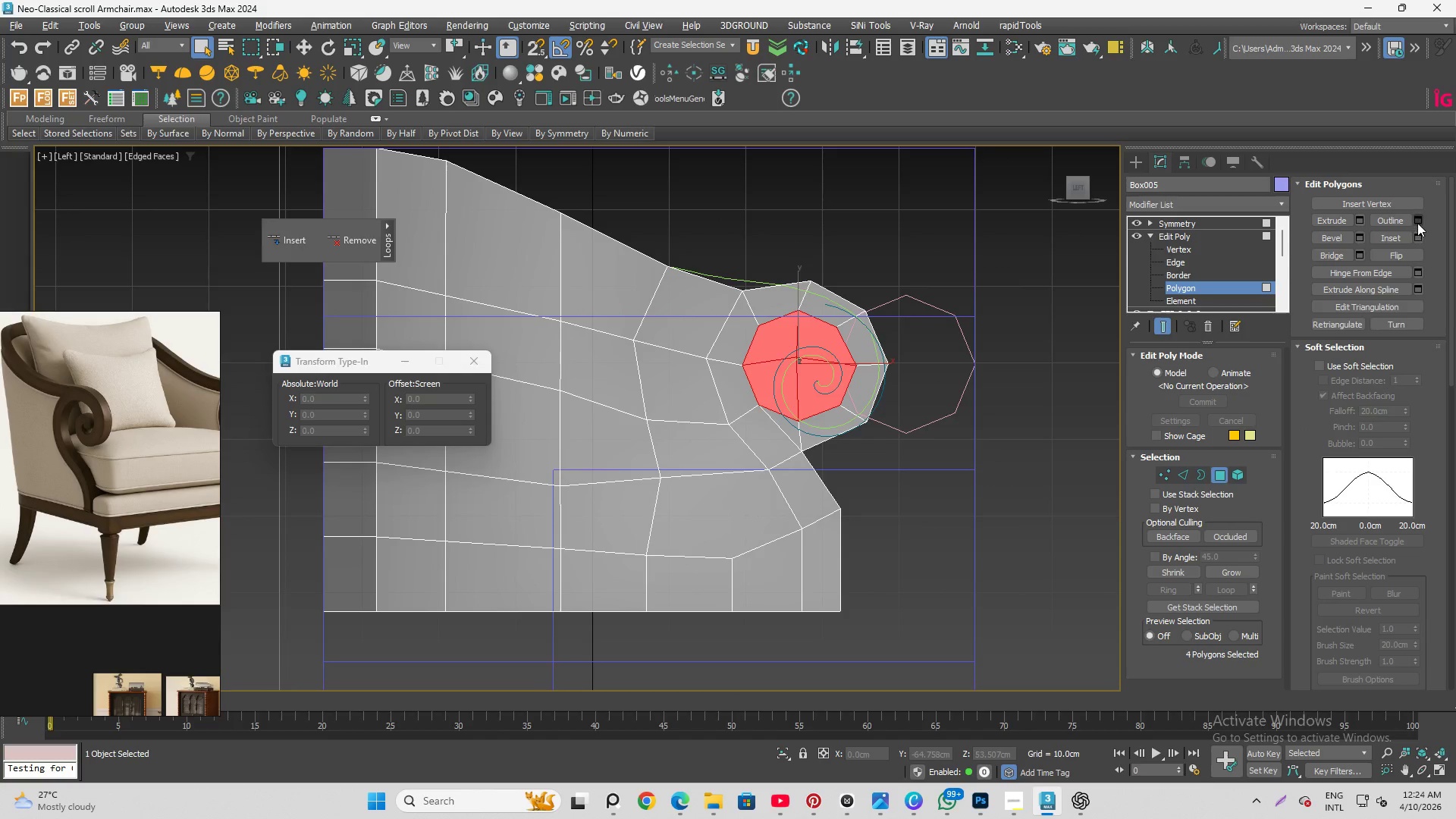 
left_click([1417, 223])
 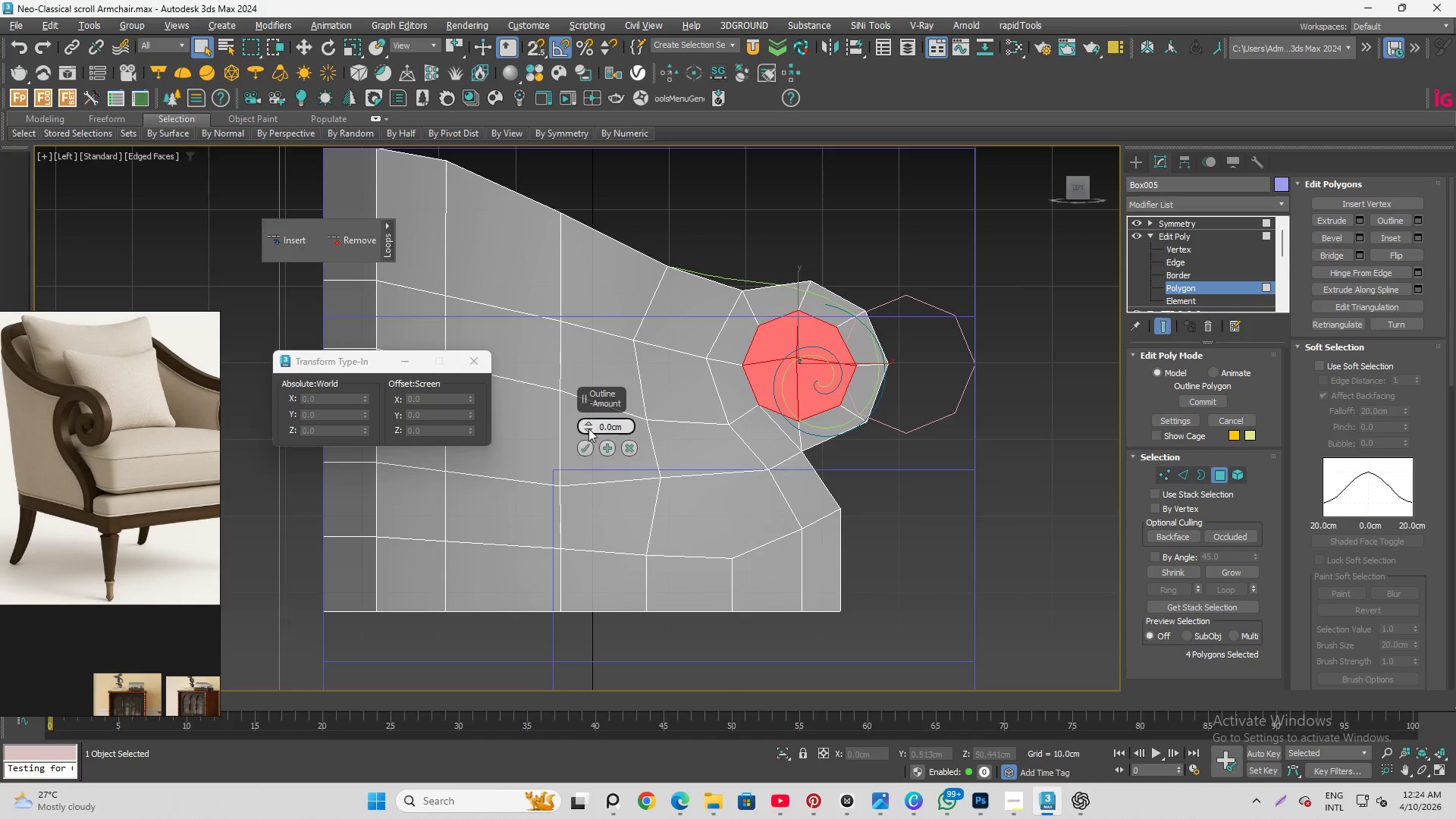 
left_click_drag(start_coordinate=[588, 424], to_coordinate=[582, 396])
 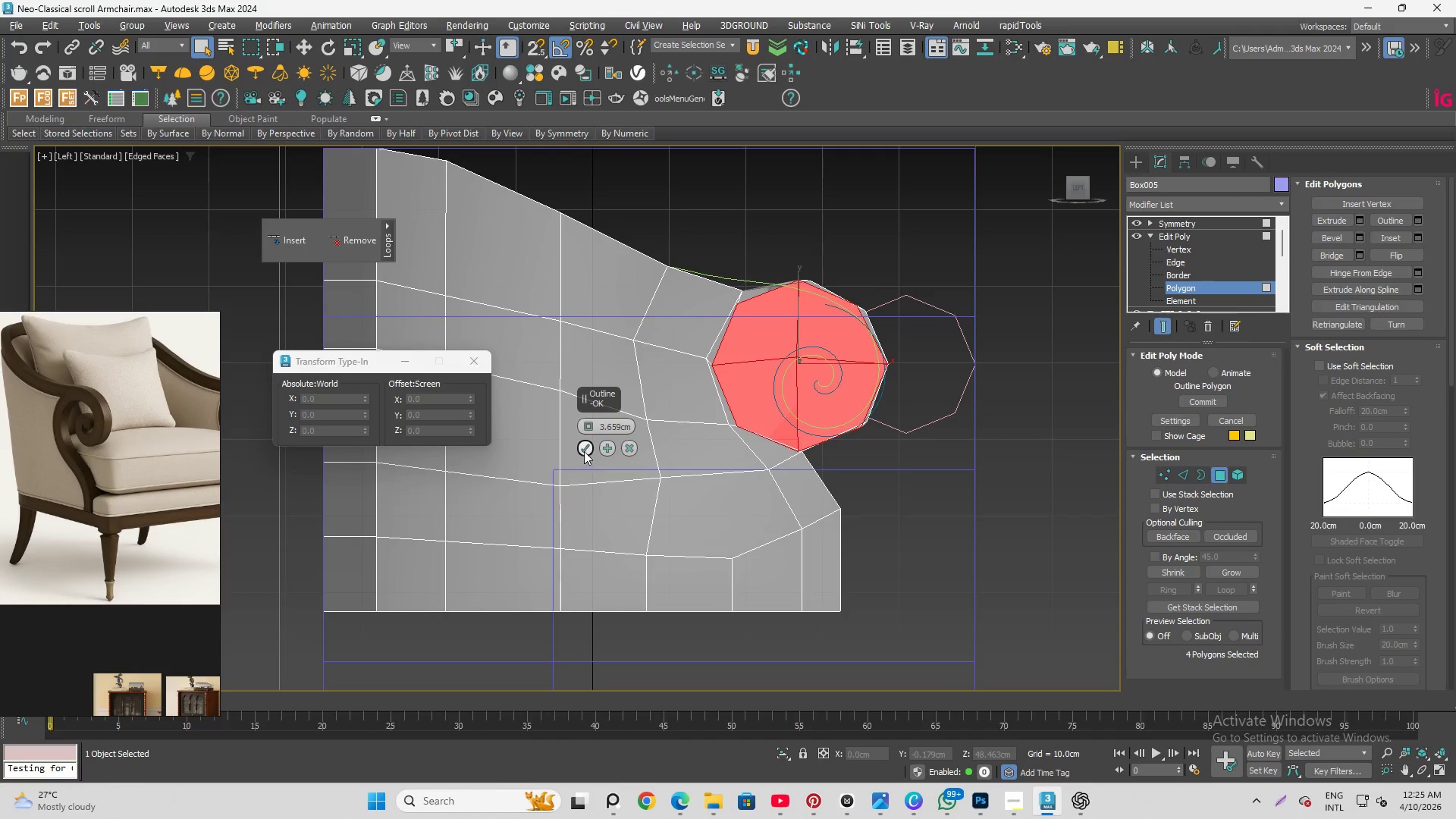 
wait(6.77)
 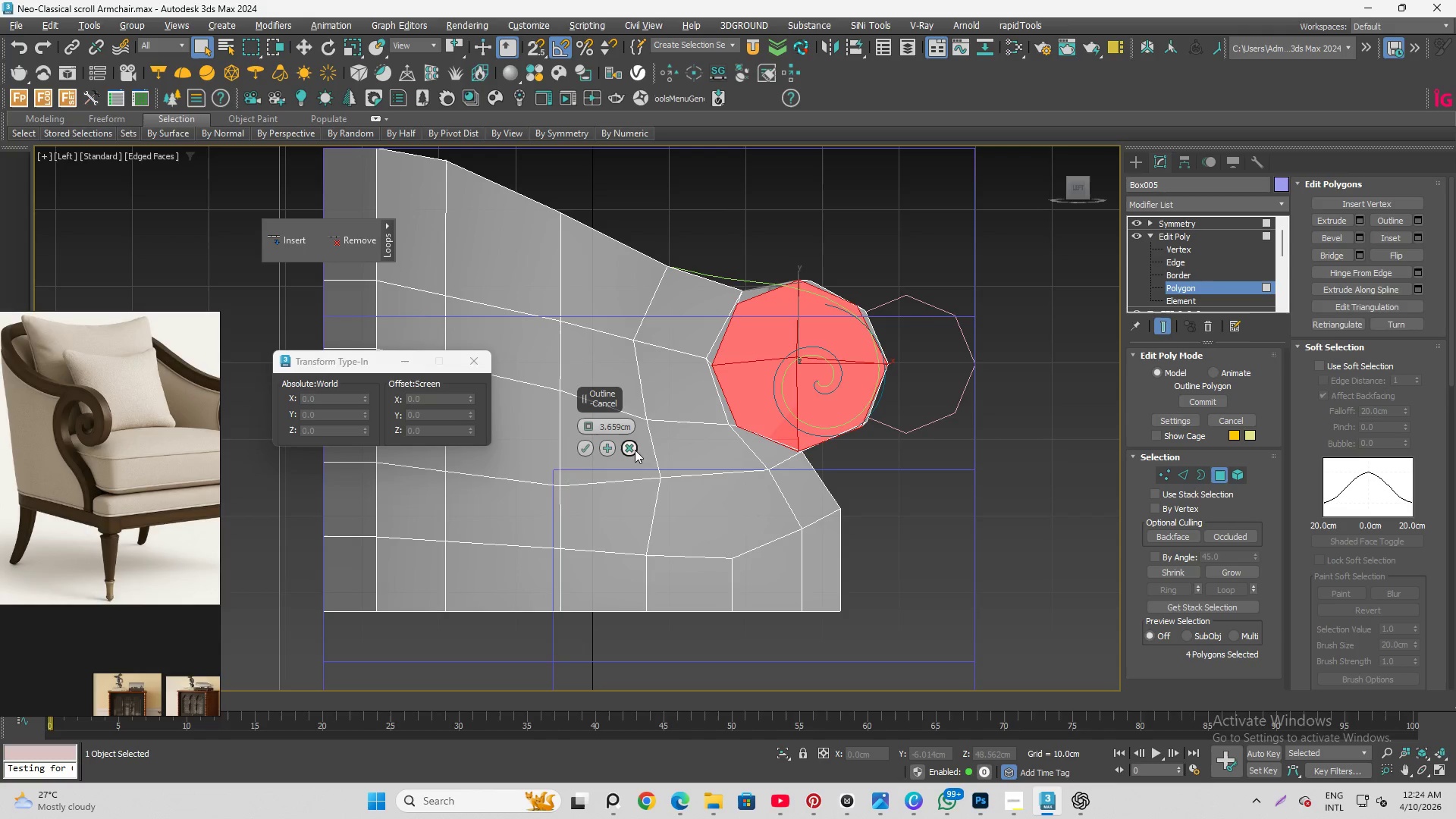 
left_click([630, 448])
 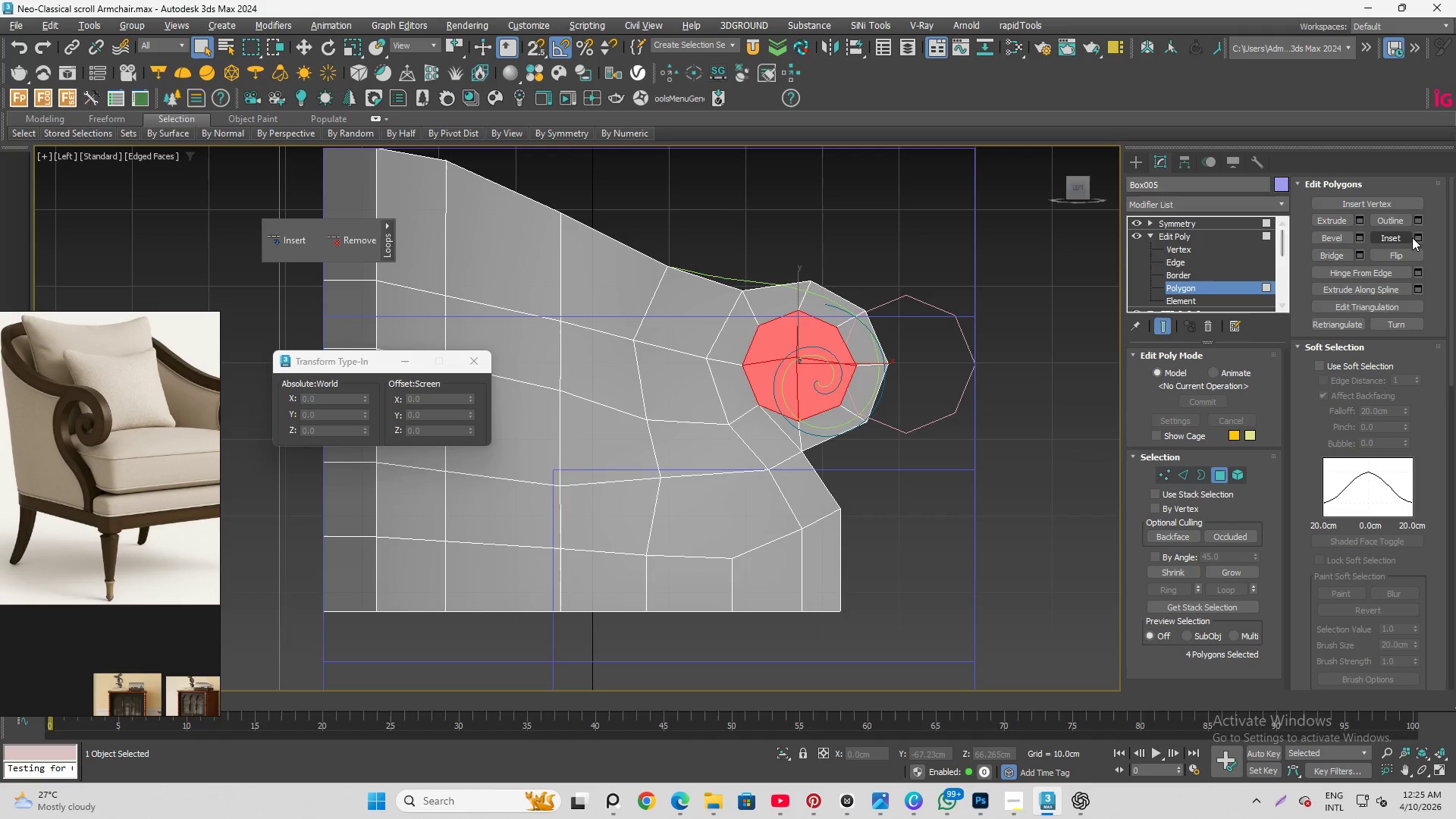 
left_click([1419, 236])
 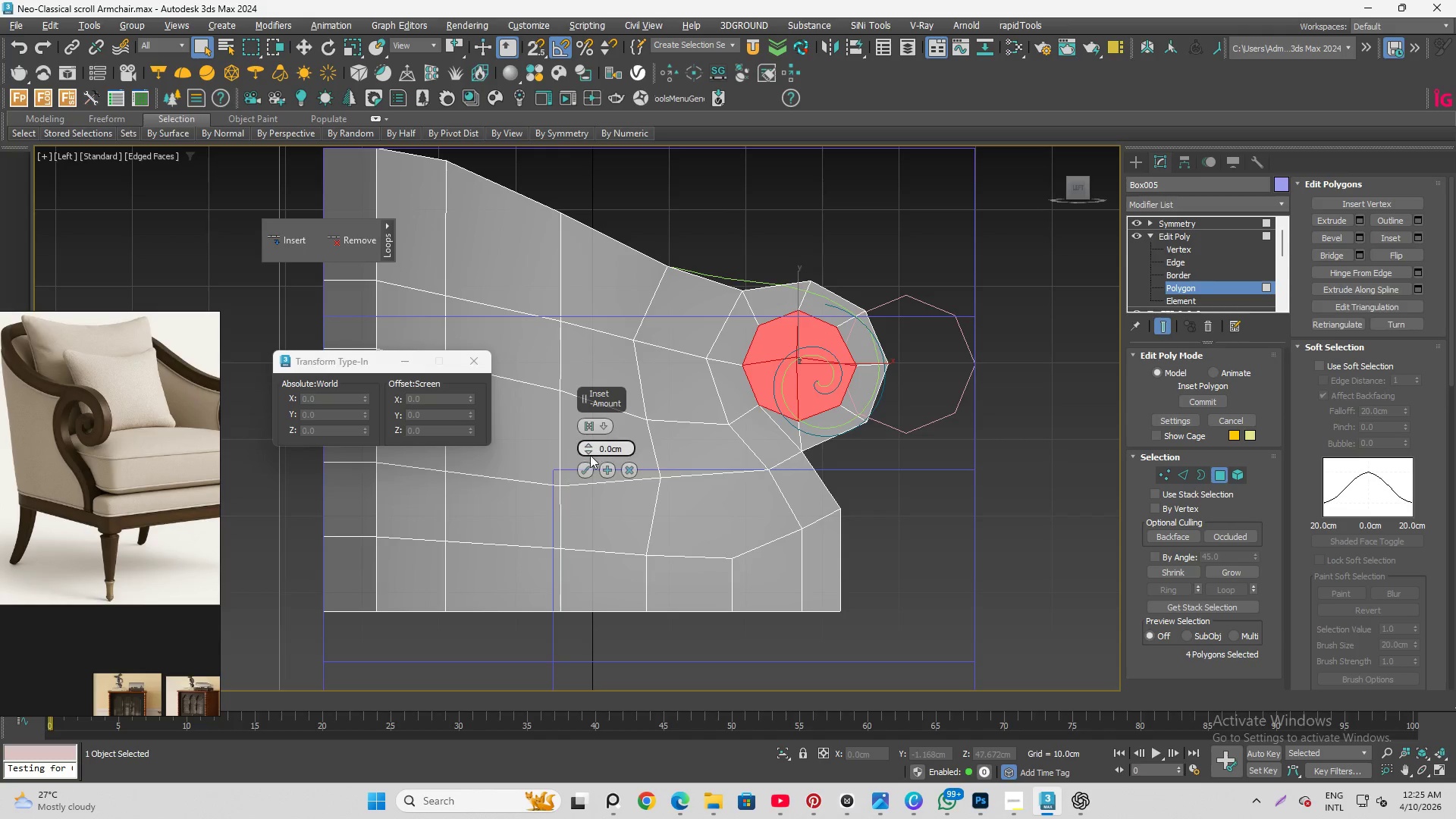 
left_click_drag(start_coordinate=[588, 449], to_coordinate=[597, 435])
 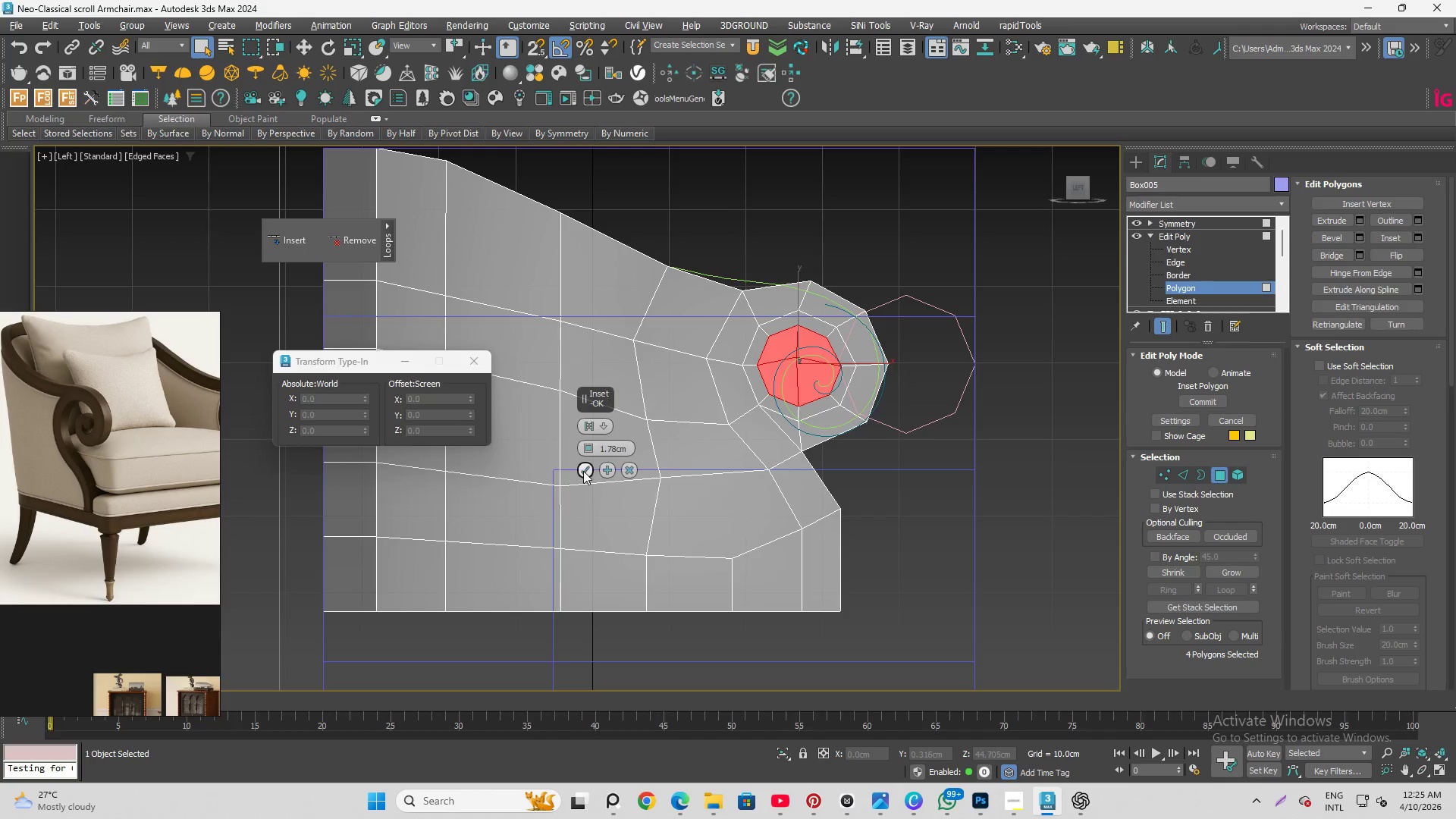 
left_click([582, 468])
 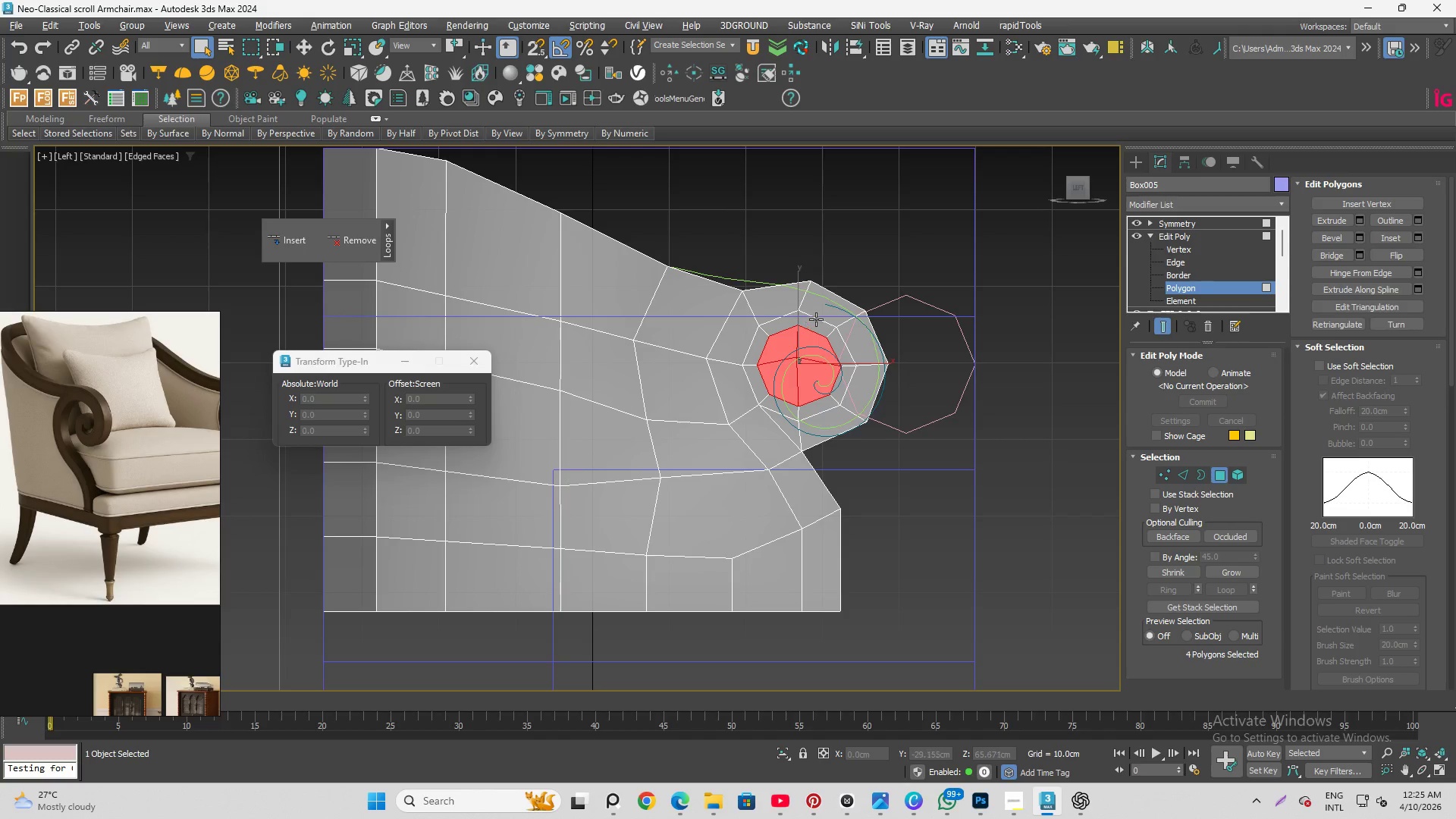 
double_click([818, 318])
 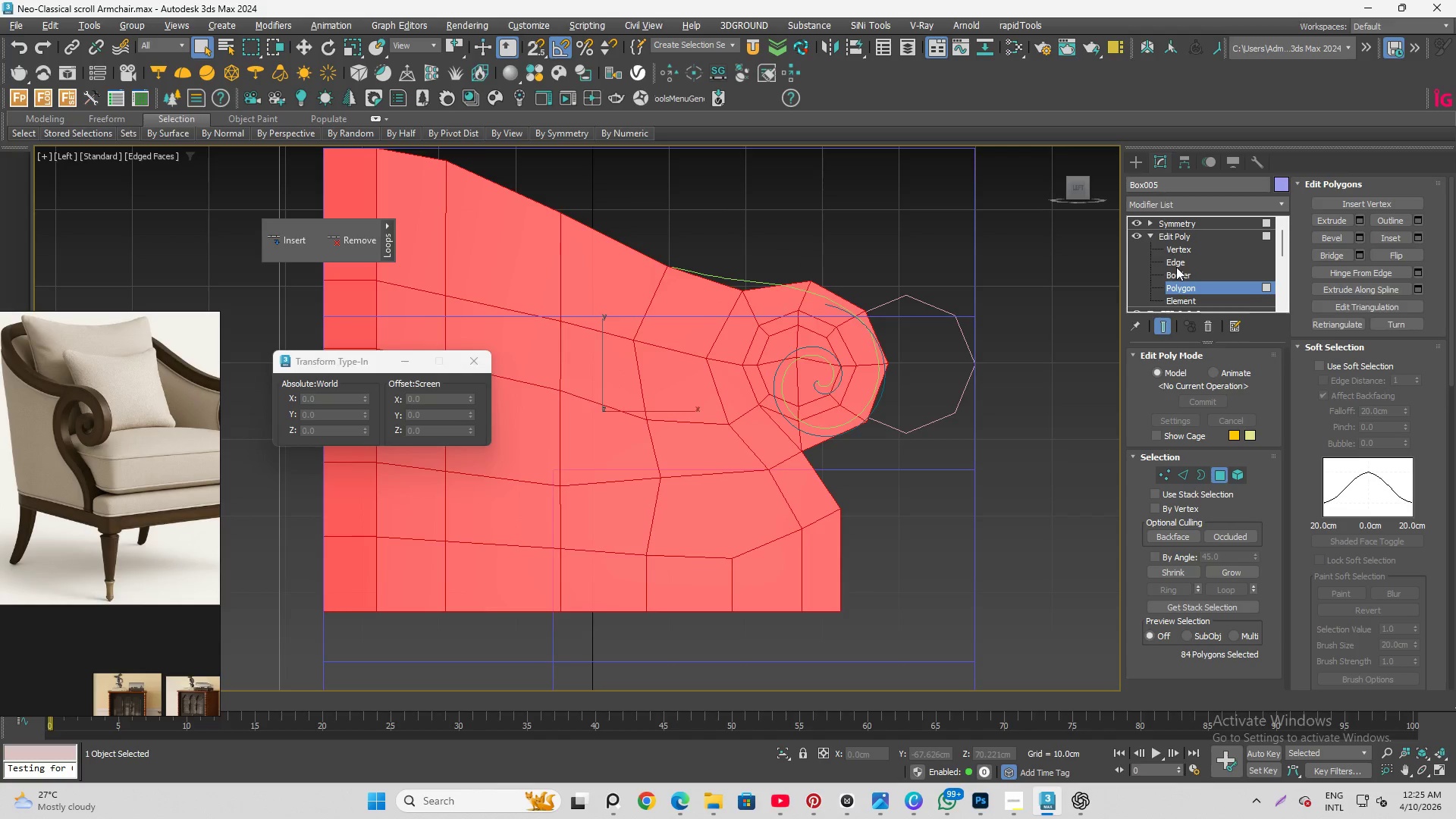 
left_click([1178, 258])
 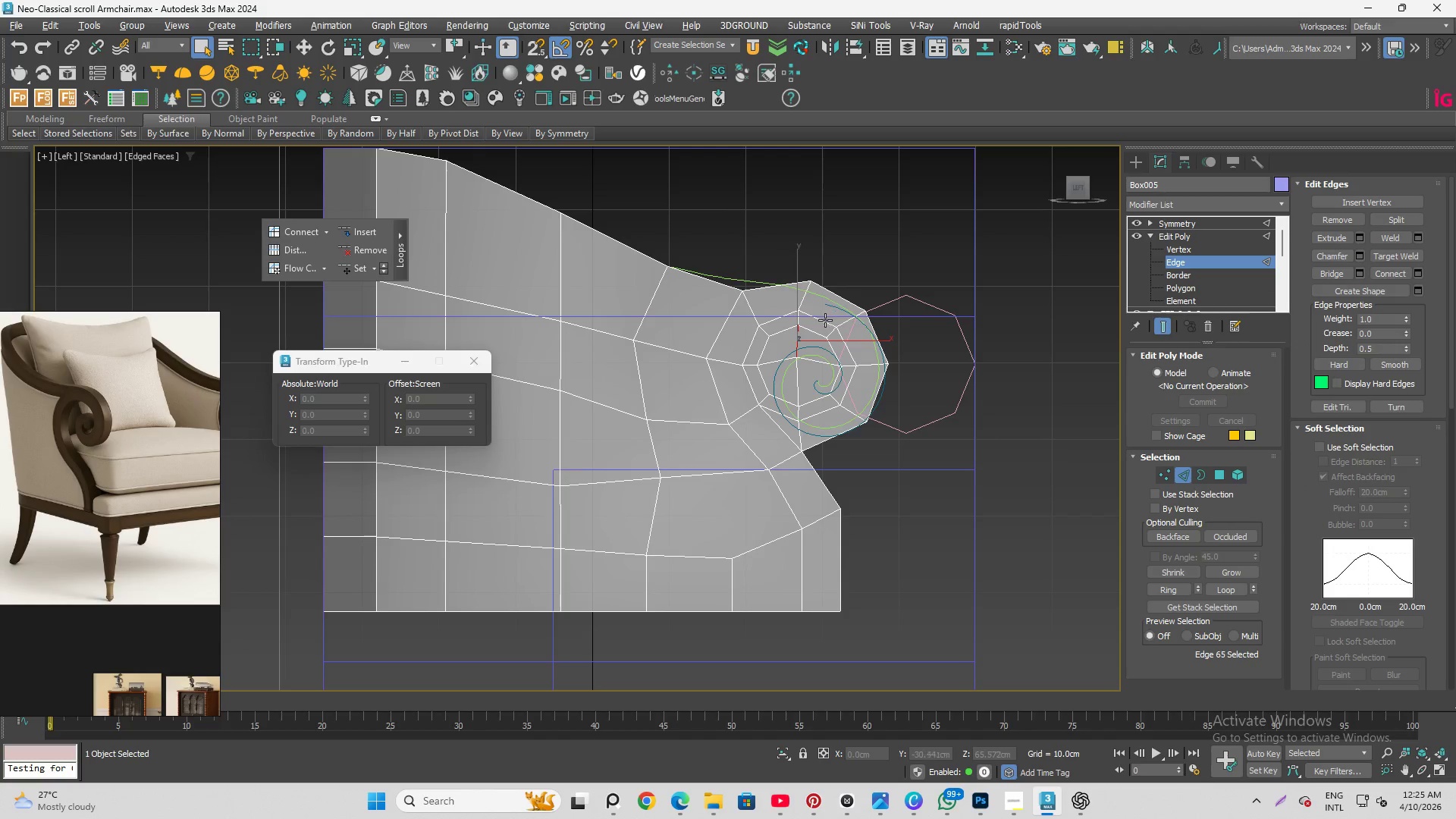 
double_click([824, 320])
 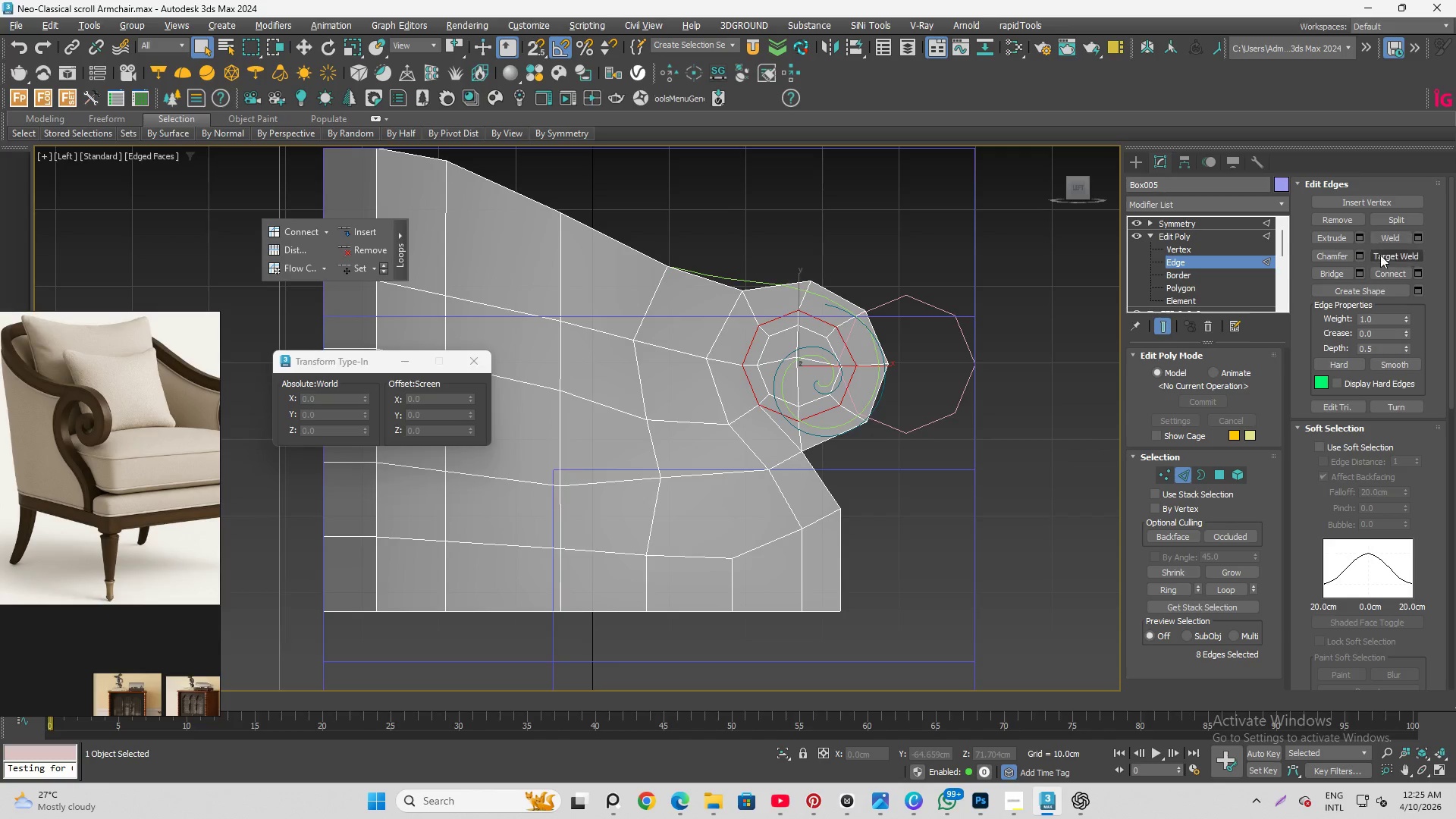 
scroll: coordinate [1376, 541], scroll_direction: down, amount: 23.0
 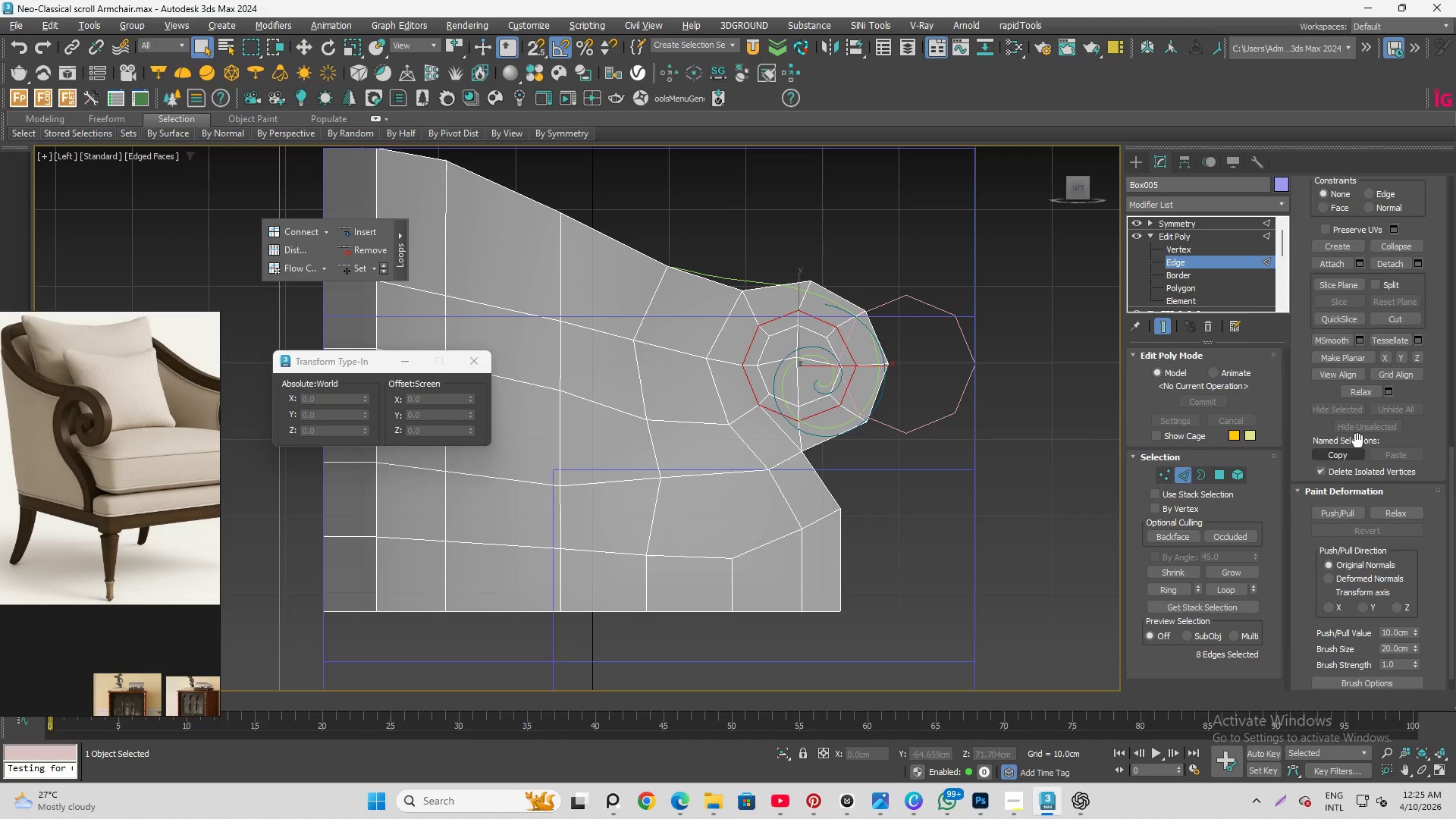 
scroll: coordinate [1345, 226], scroll_direction: up, amount: 35.0
 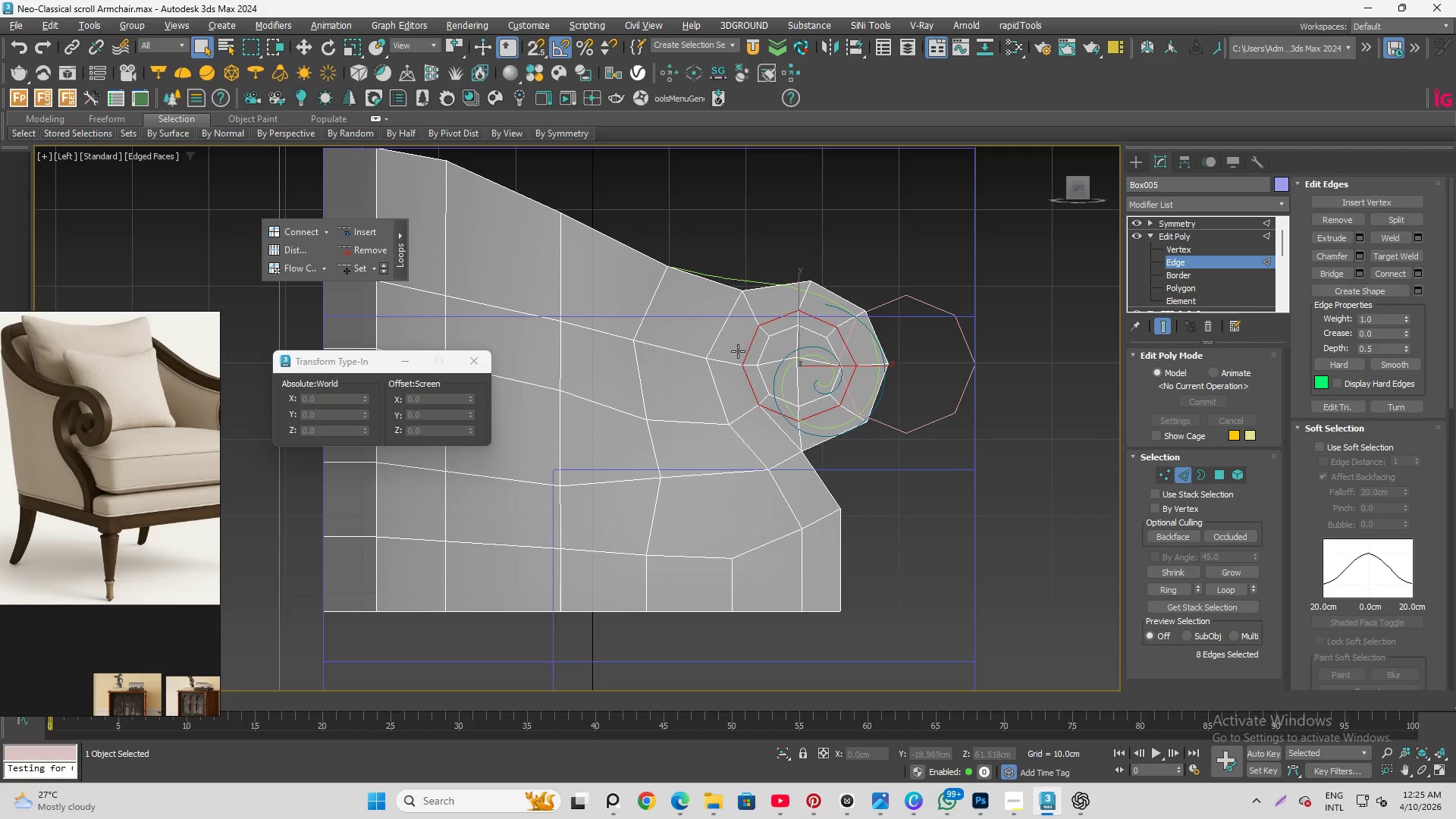 
key(Control+ControlLeft)
 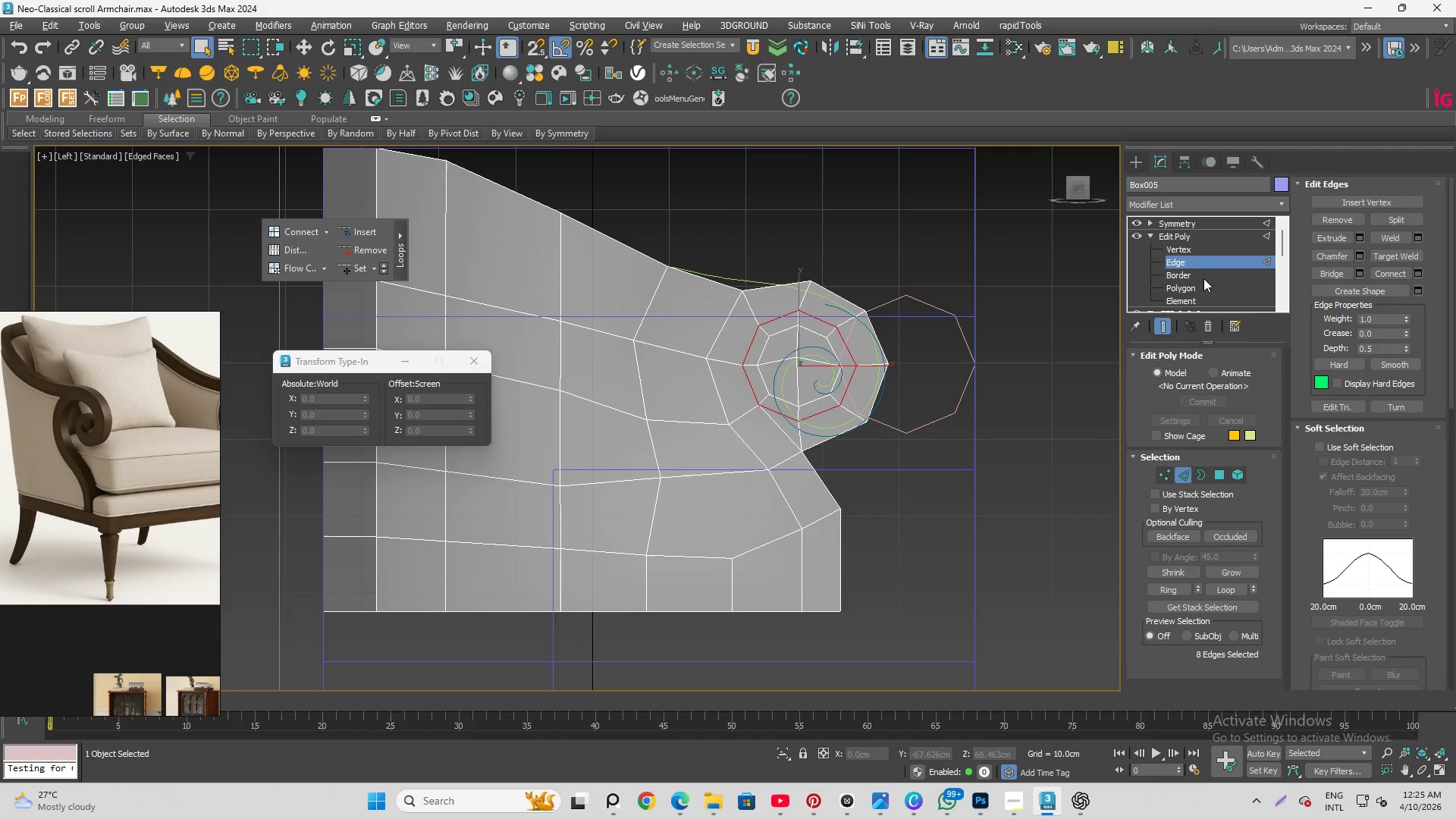 
left_click([1201, 287])
 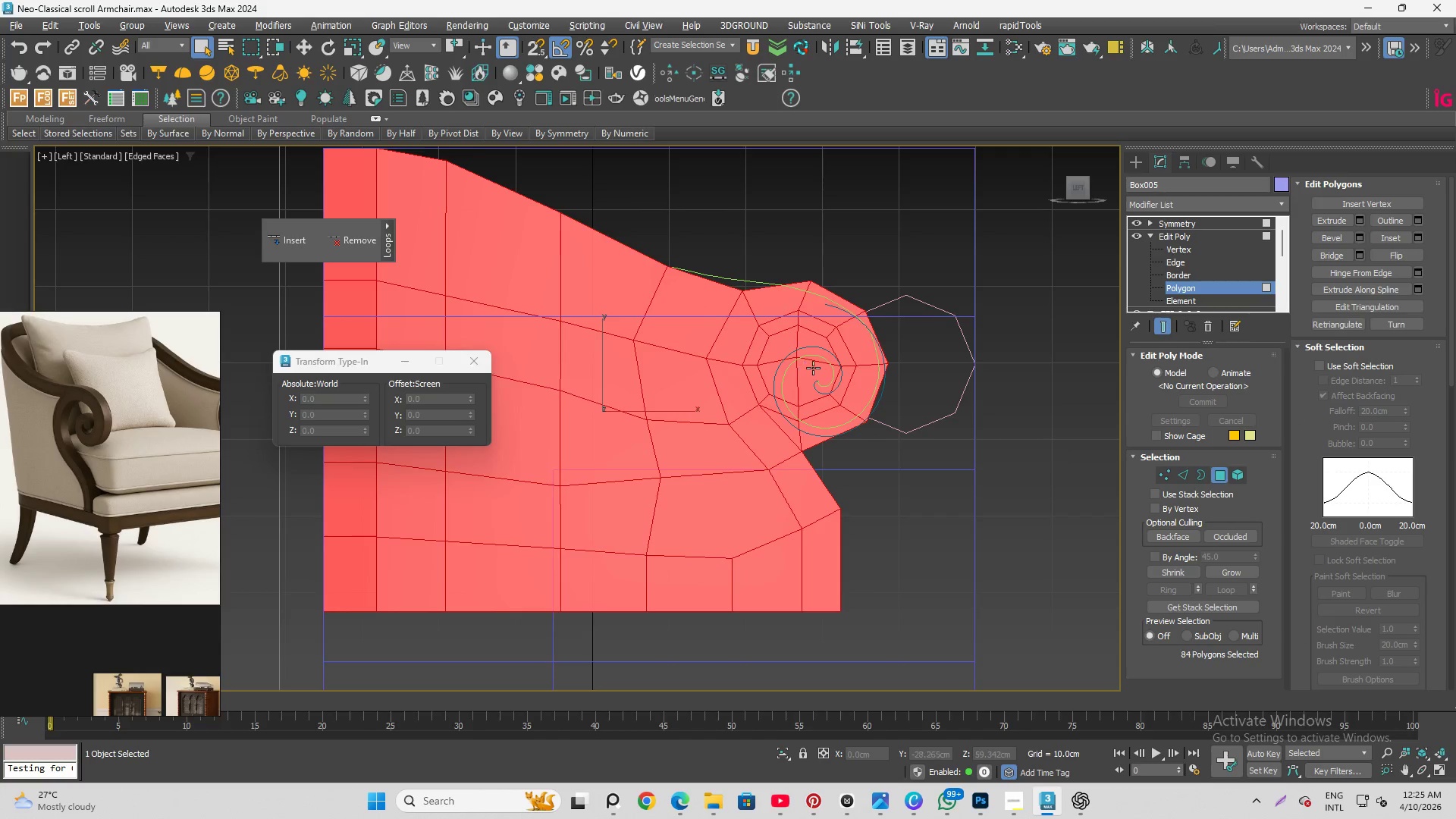 
left_click([814, 372])
 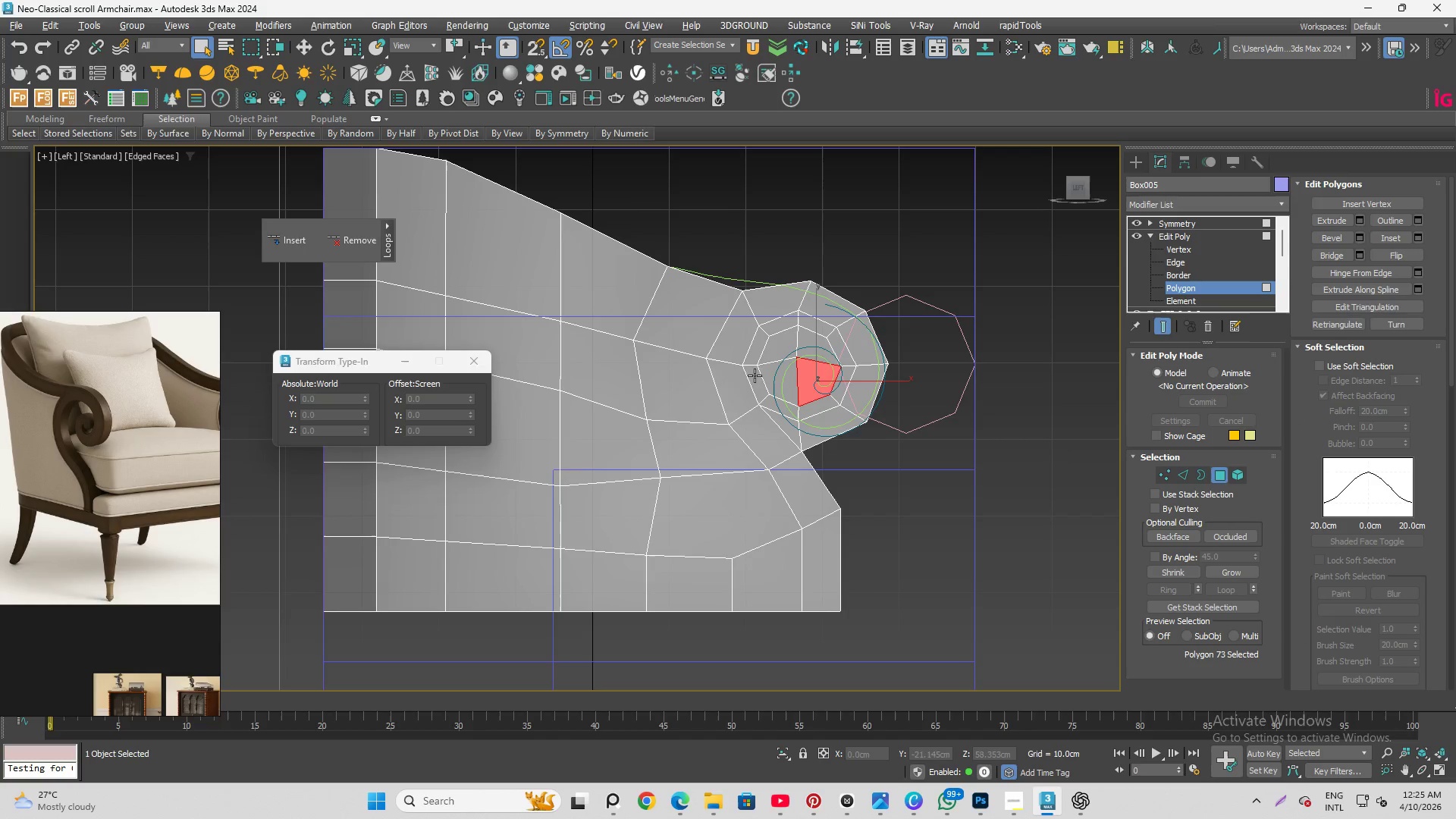 
hold_key(key=ControlLeft, duration=1.5)
left_click([781, 381])
 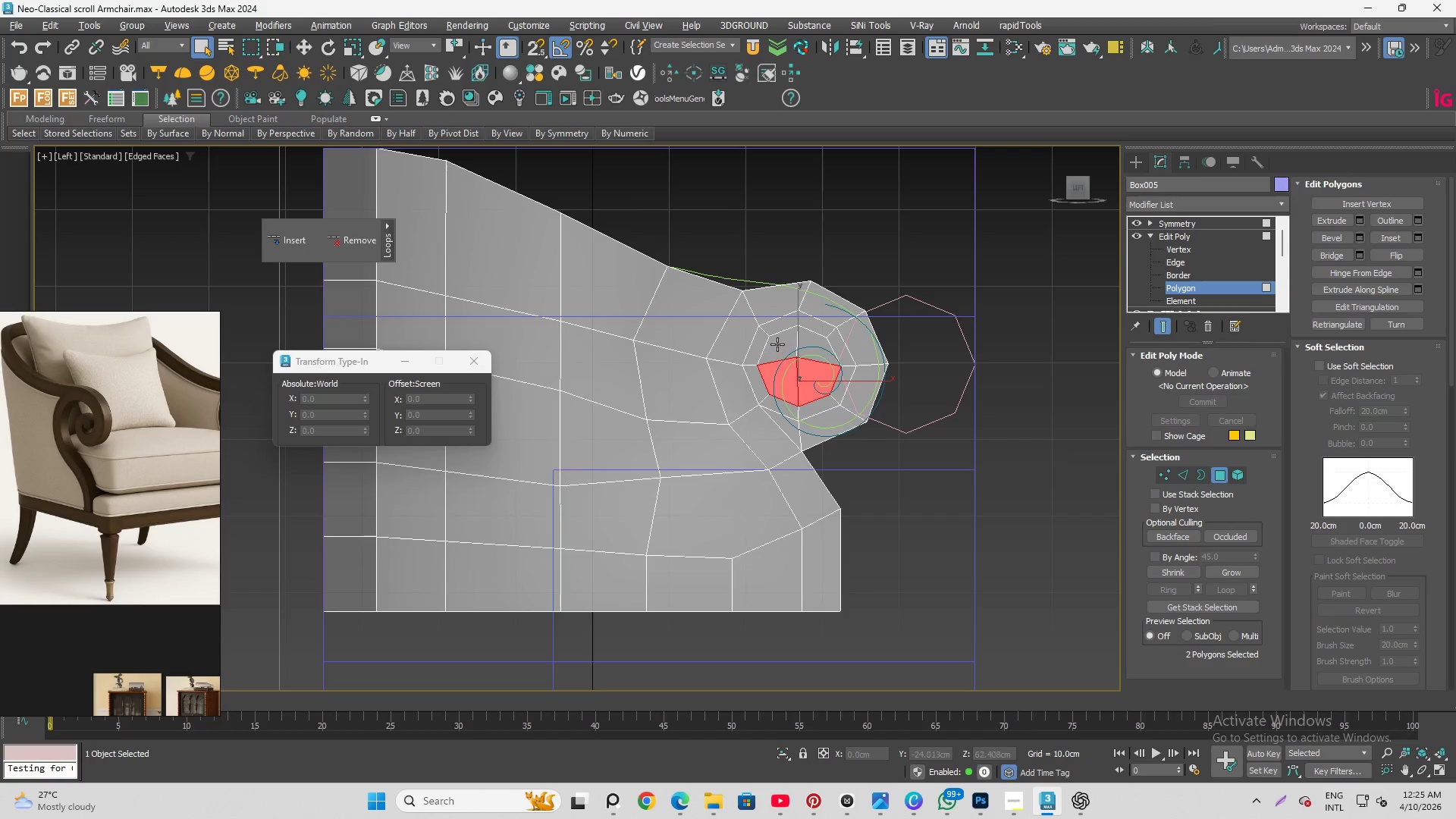 
double_click([778, 344])
 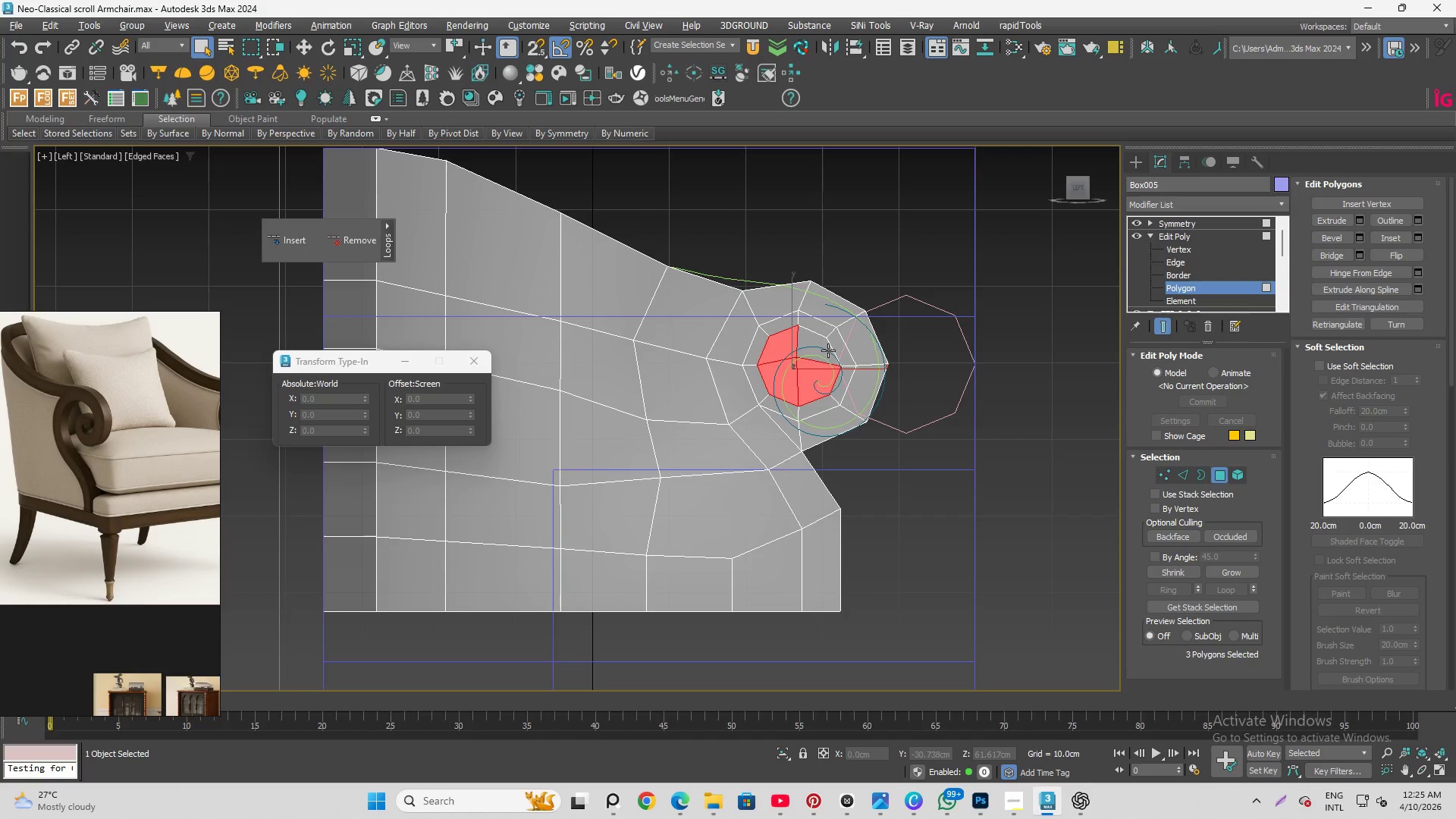 
left_click([800, 345])
 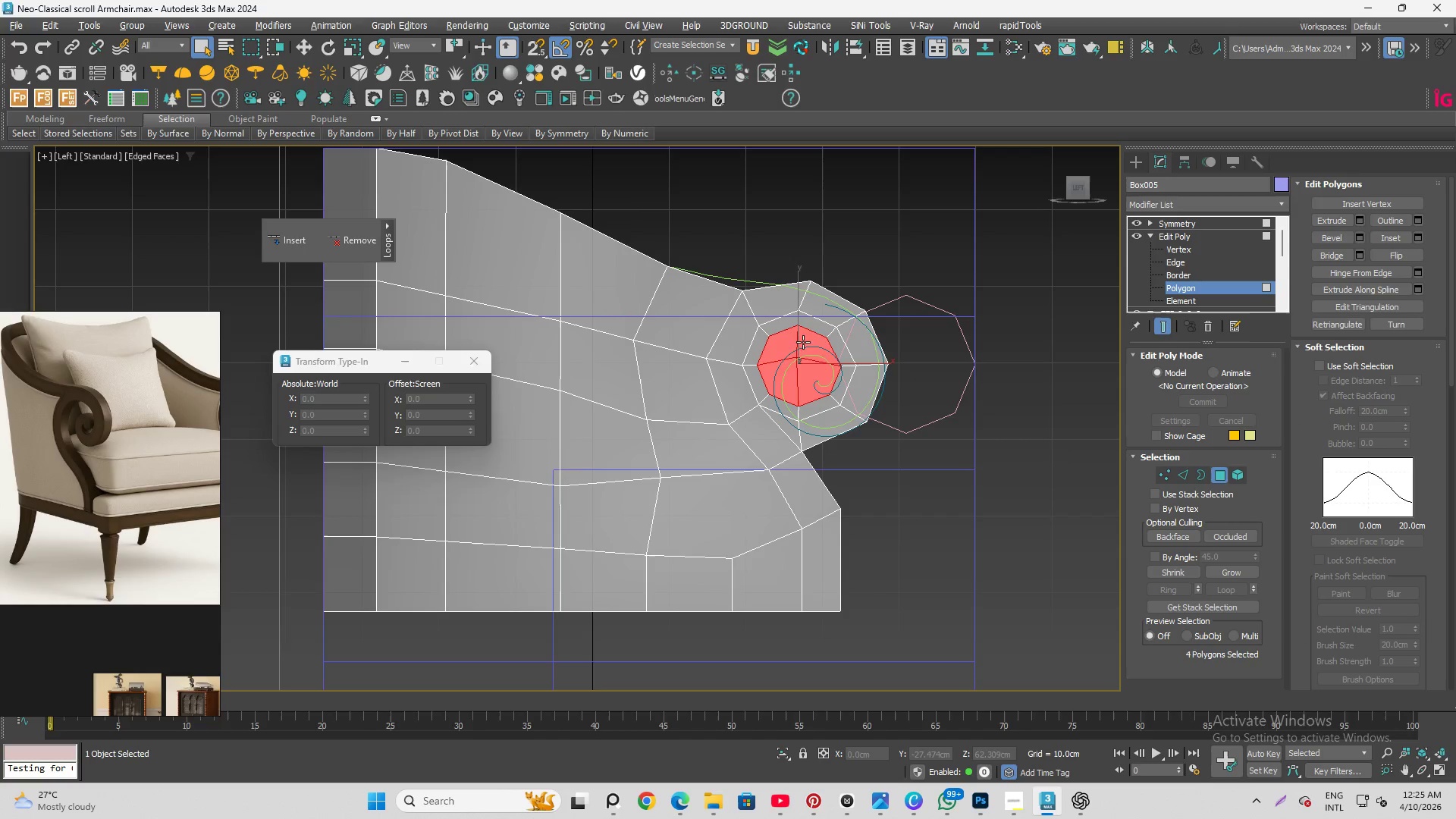 
hold_key(key=ControlLeft, duration=1.52)
double_click([816, 325])
 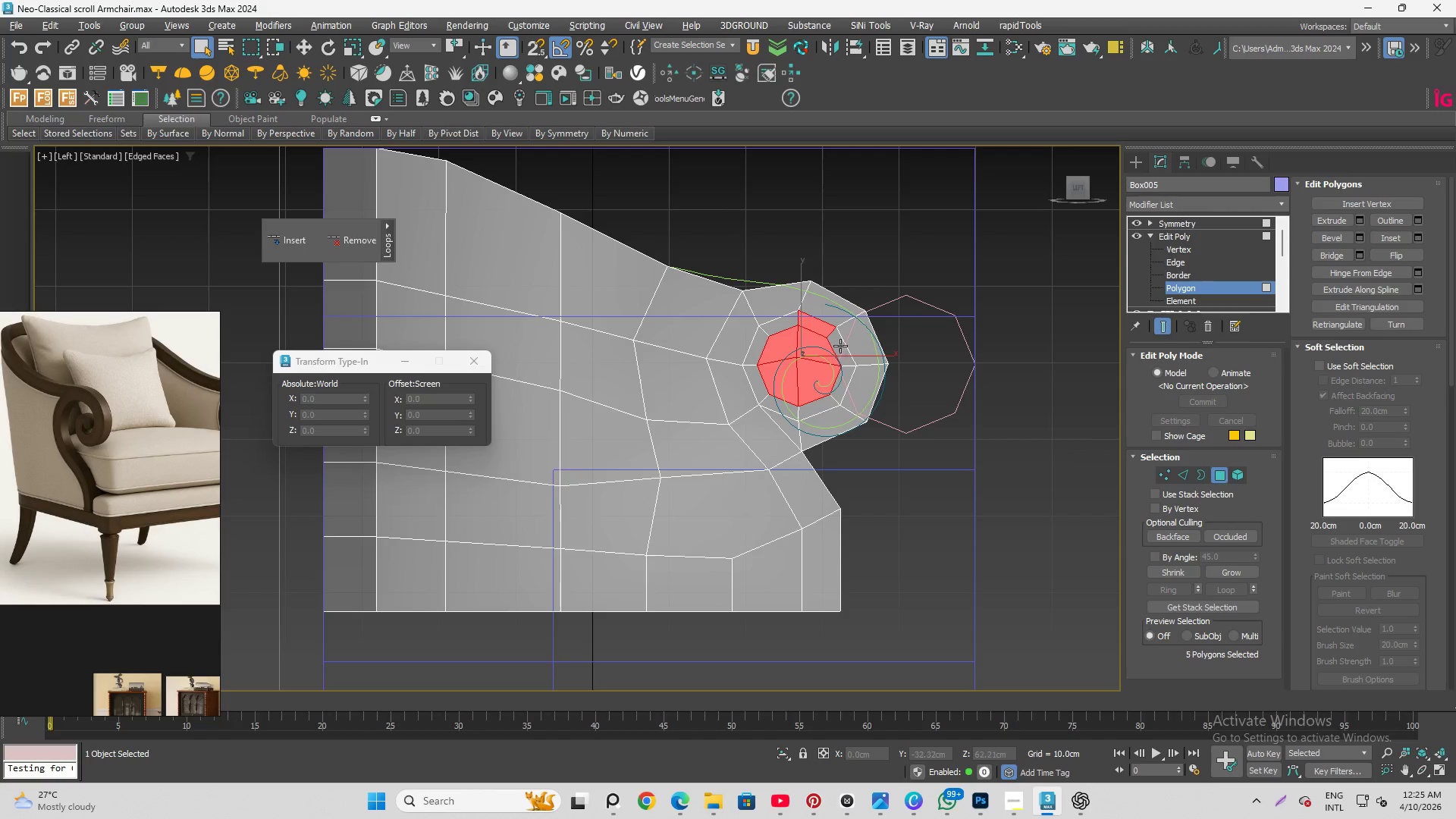 
left_click([840, 346])
 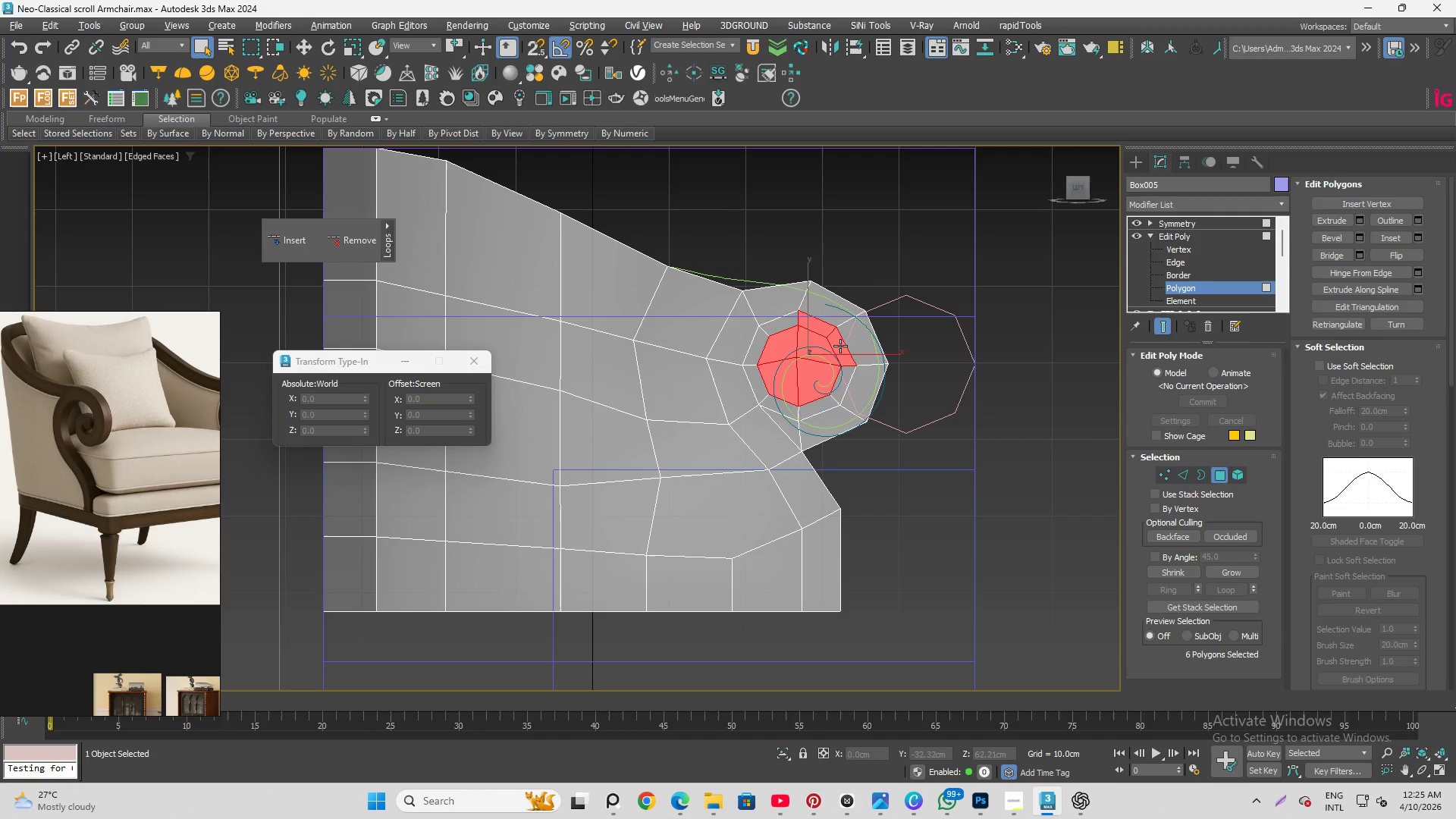 
double_click([840, 346])
 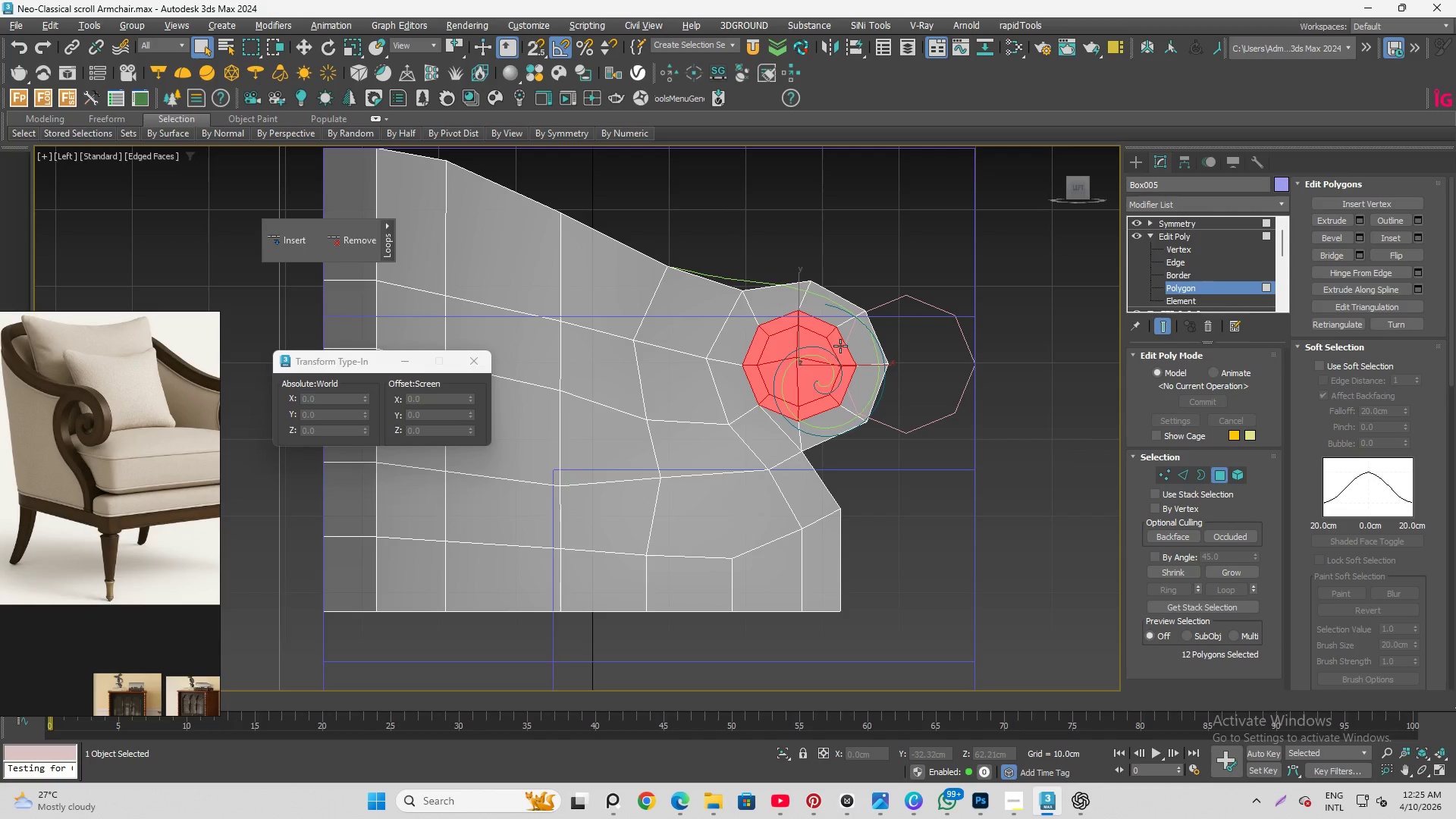 
key(Control+ControlLeft)
 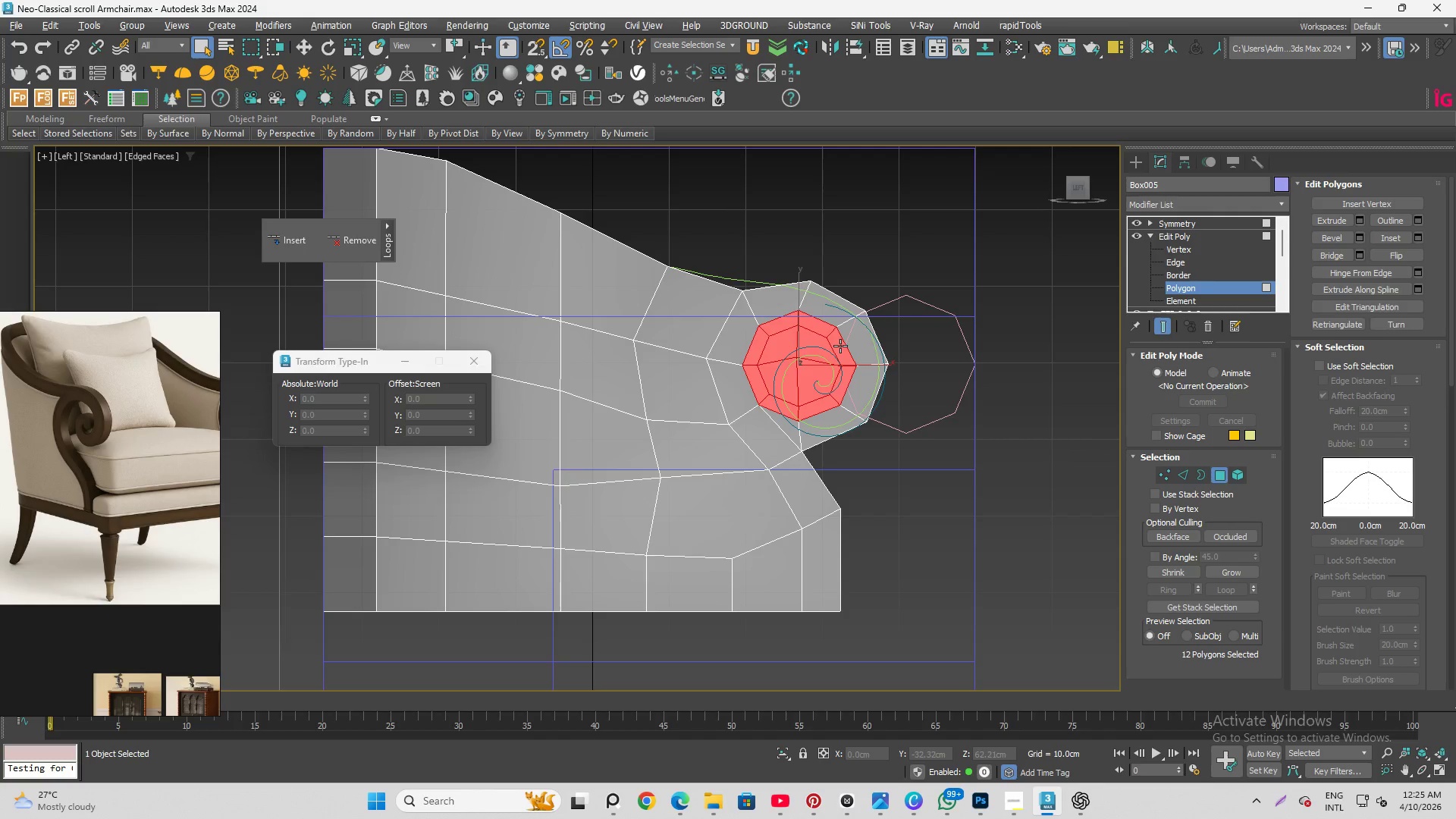 
key(Control+ControlLeft)
 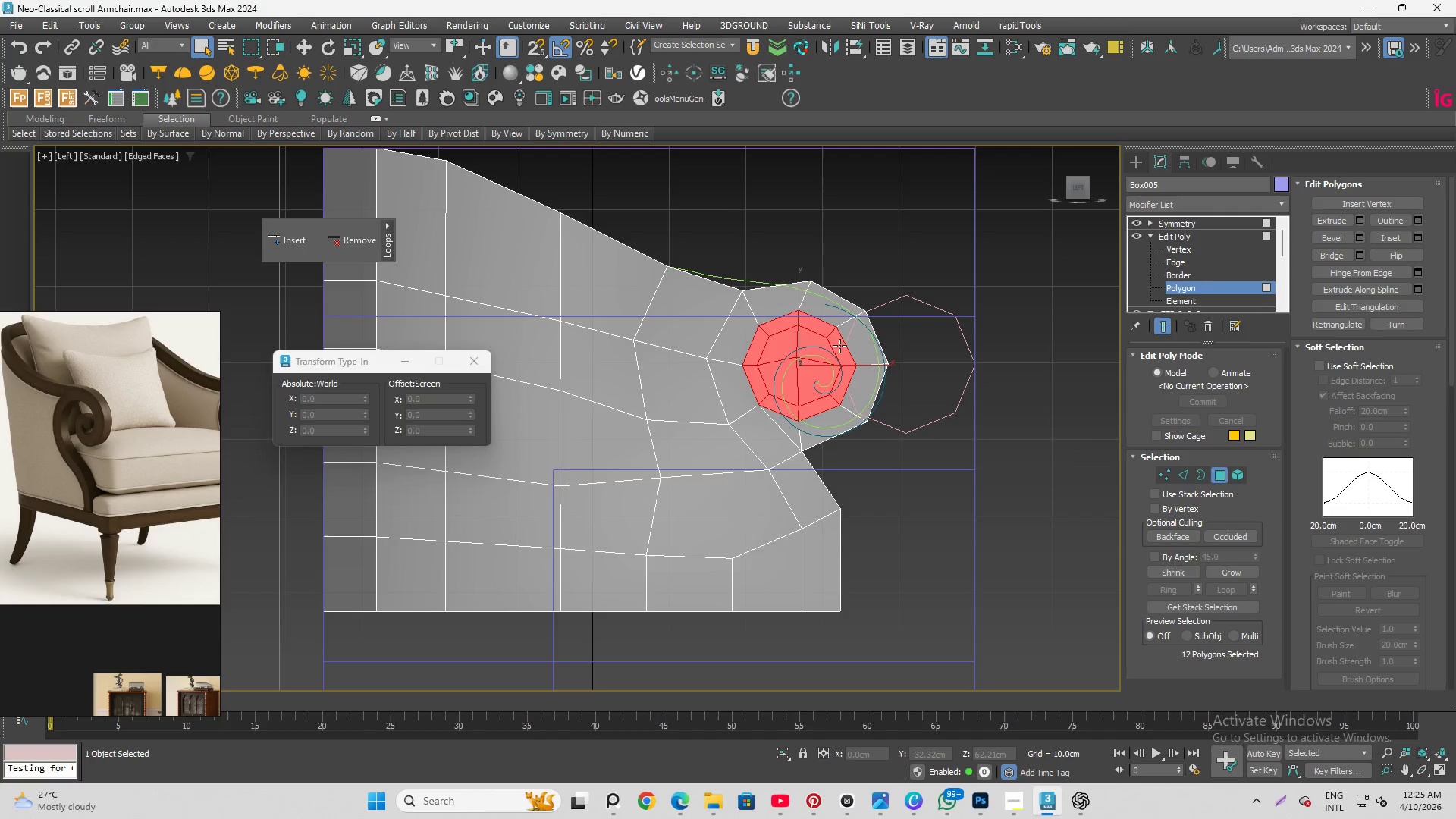 
key(Control+ControlLeft)
 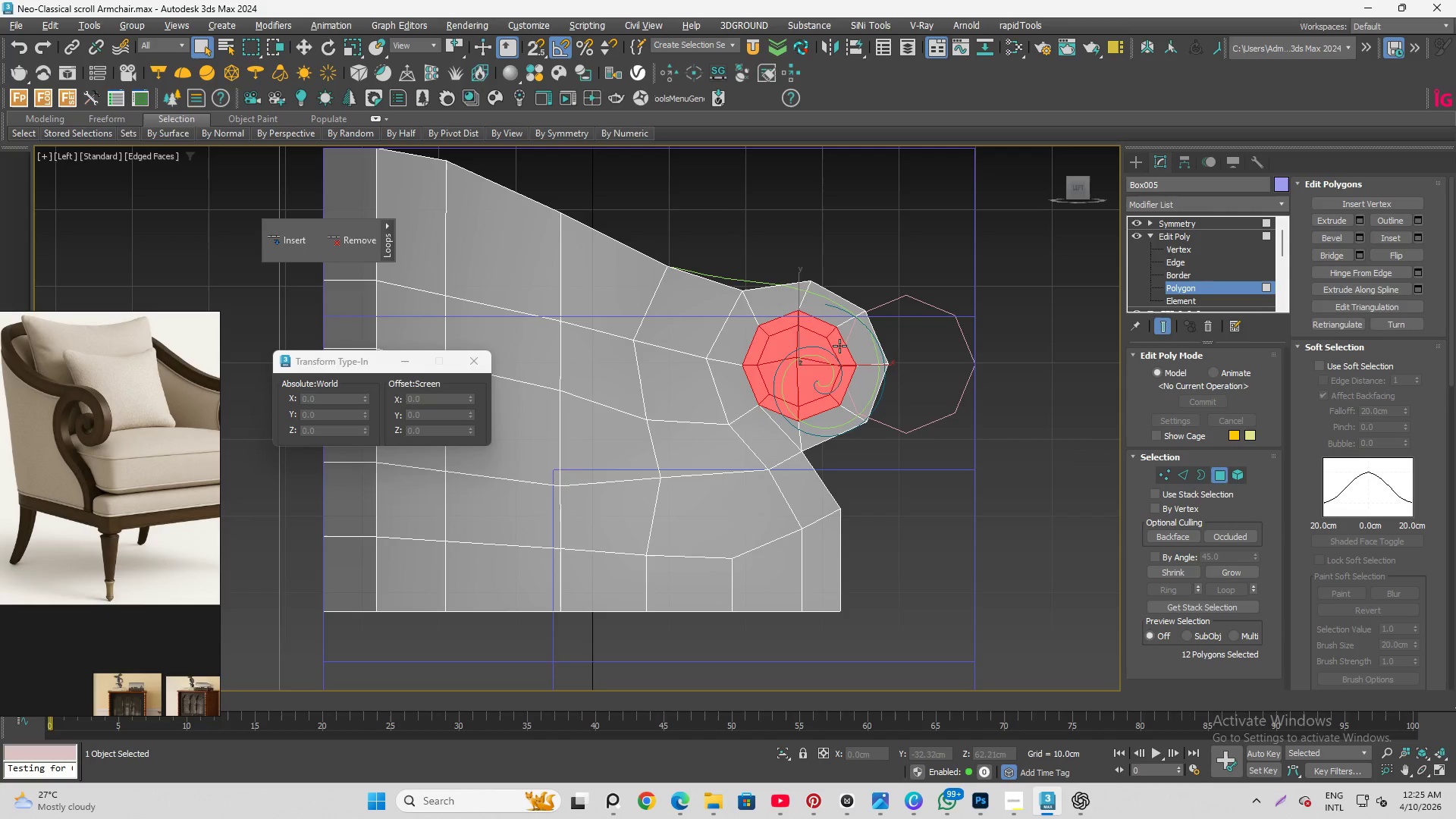 
key(Control+ControlLeft)
 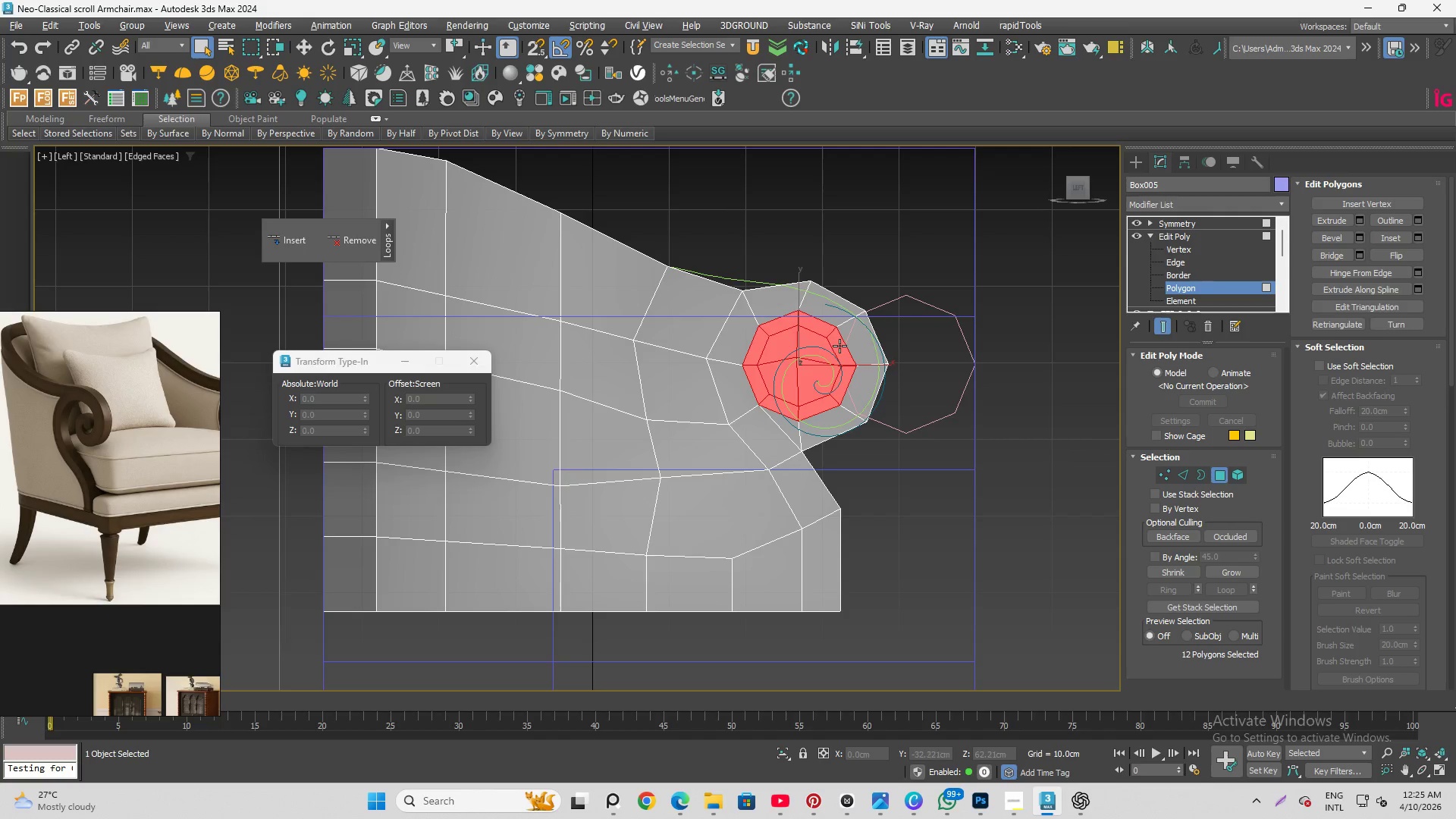 
key(Control+ControlLeft)
 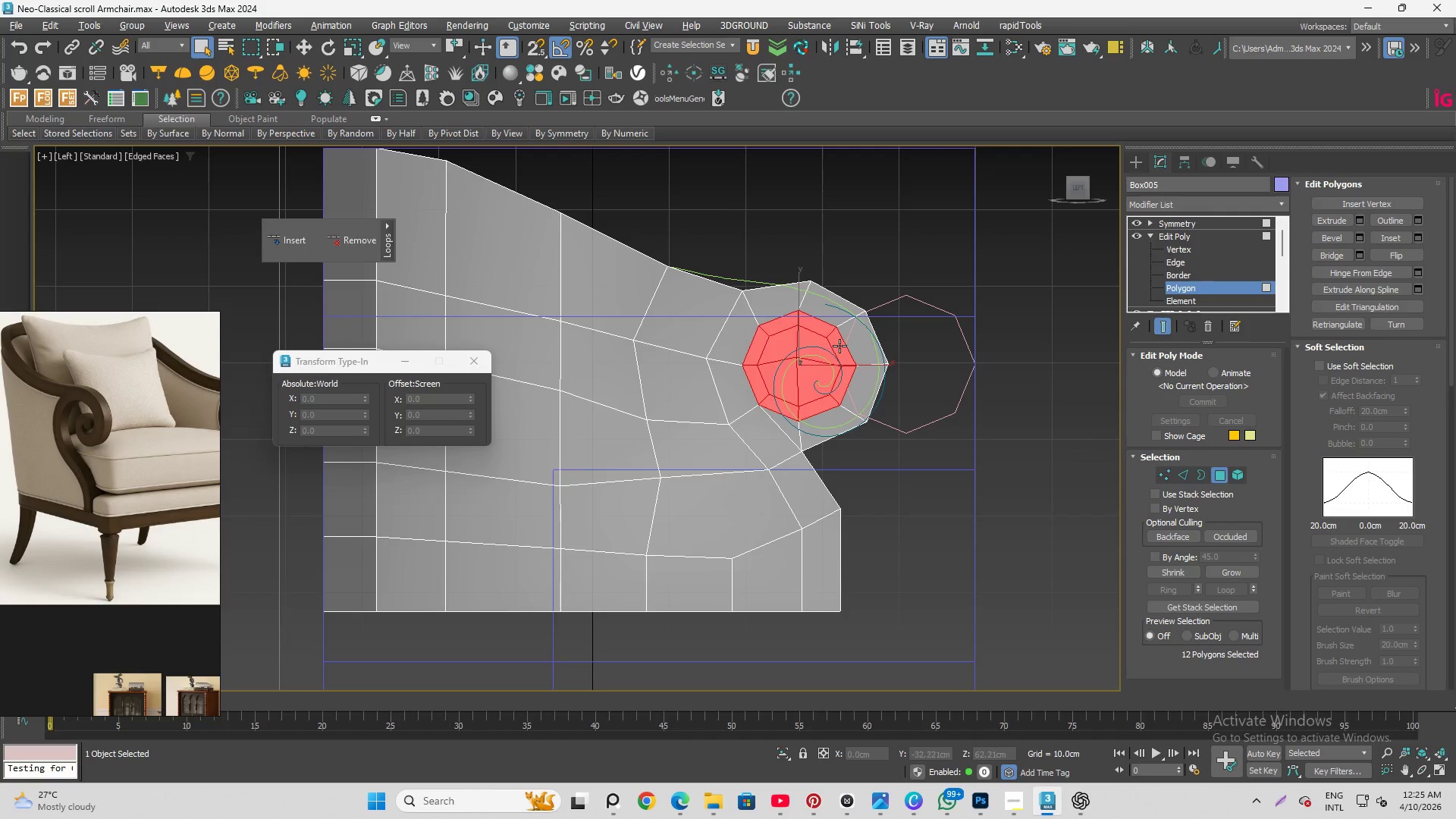 
key(Control+ControlLeft)
 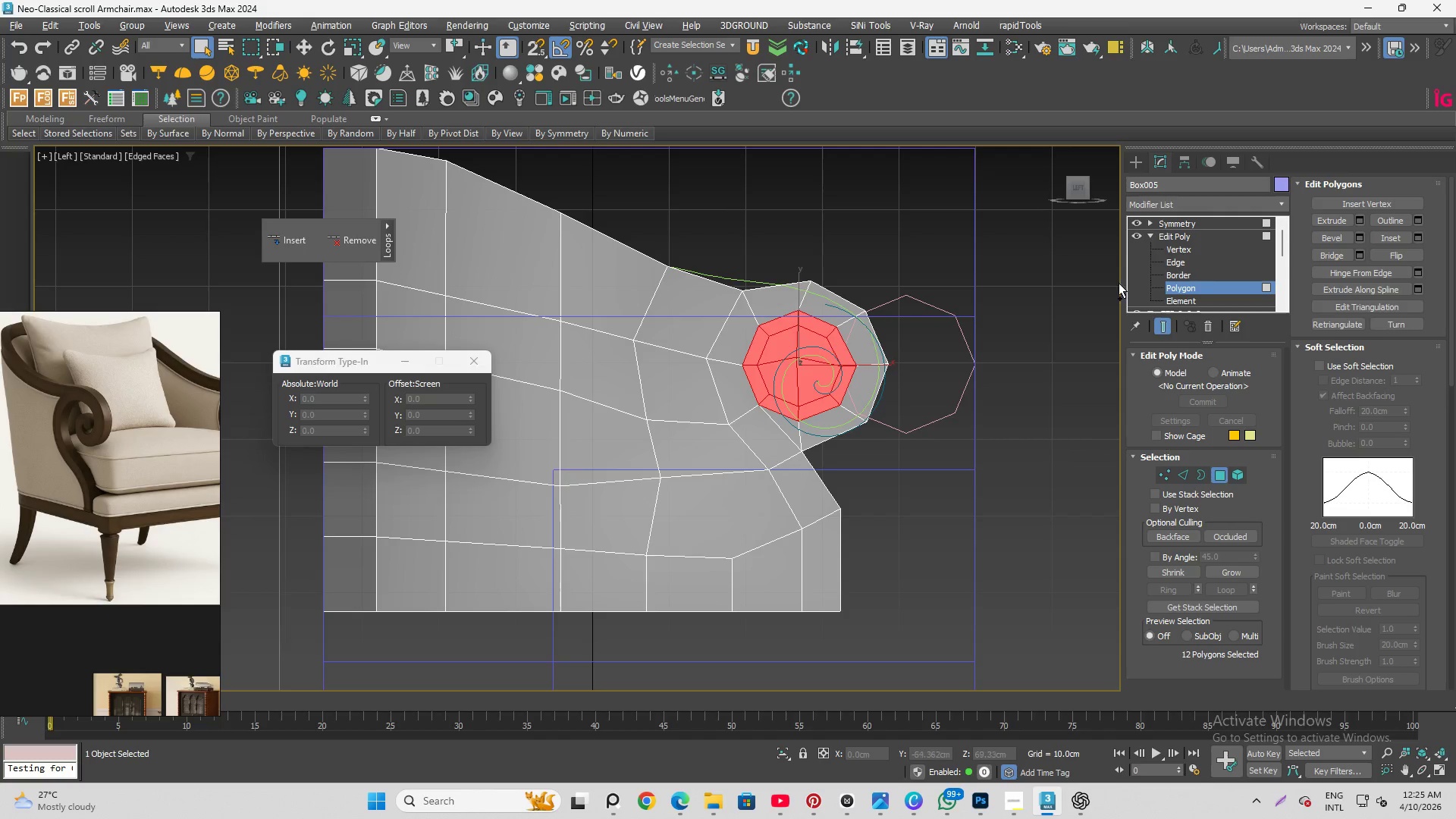 
key(Control+ControlLeft)
 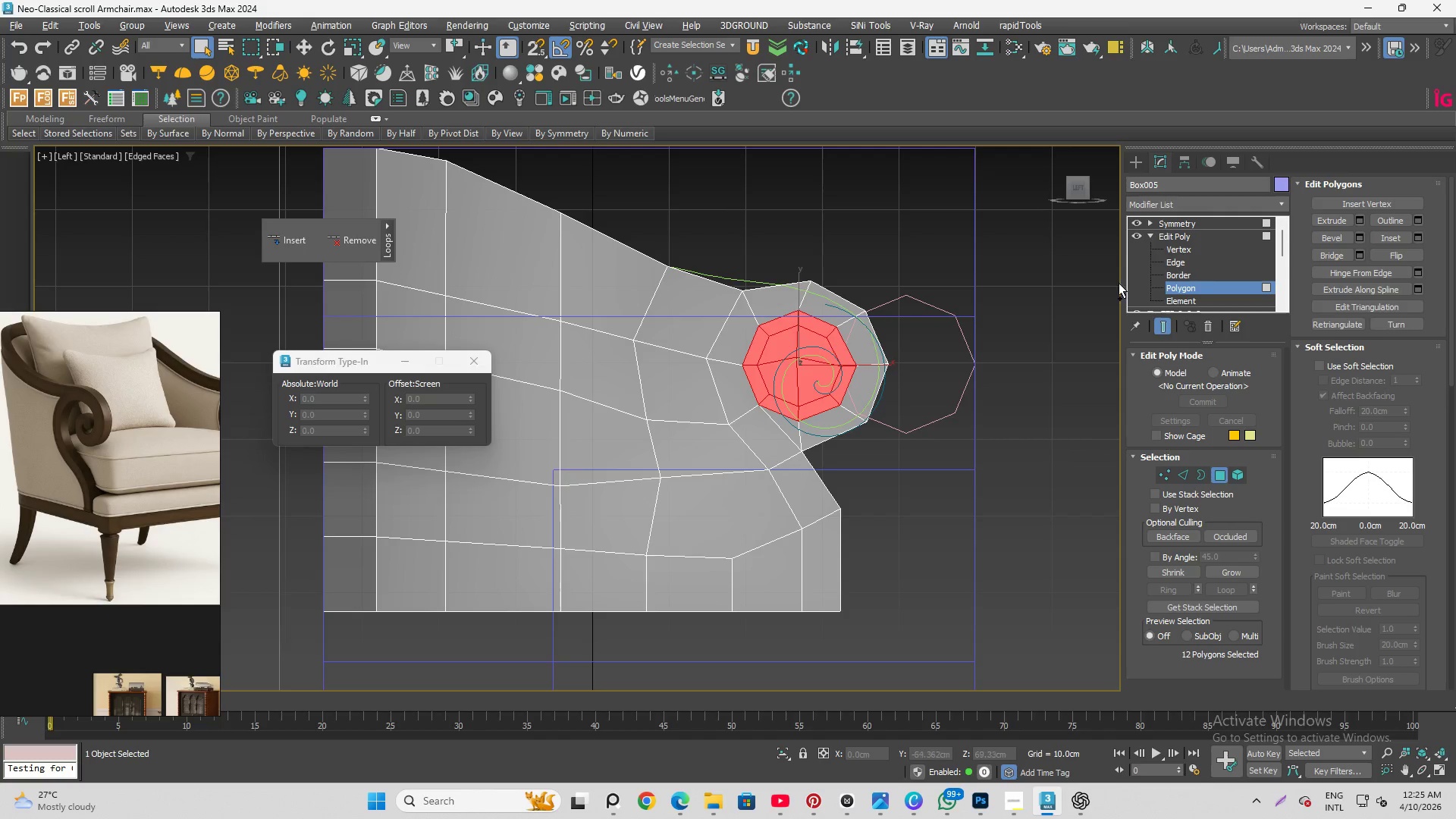 
key(Control+ControlLeft)
 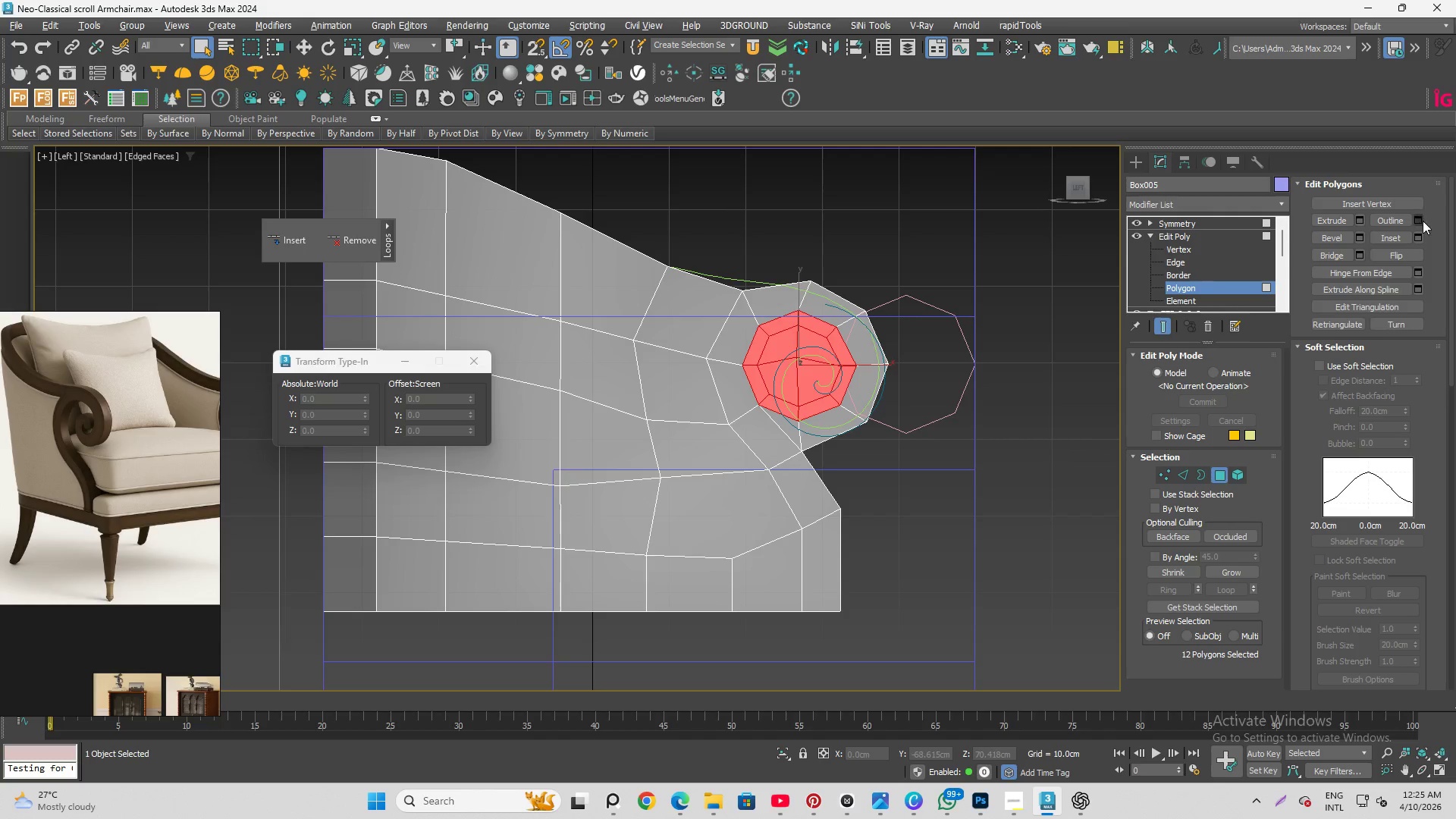 
left_click([1416, 217])
 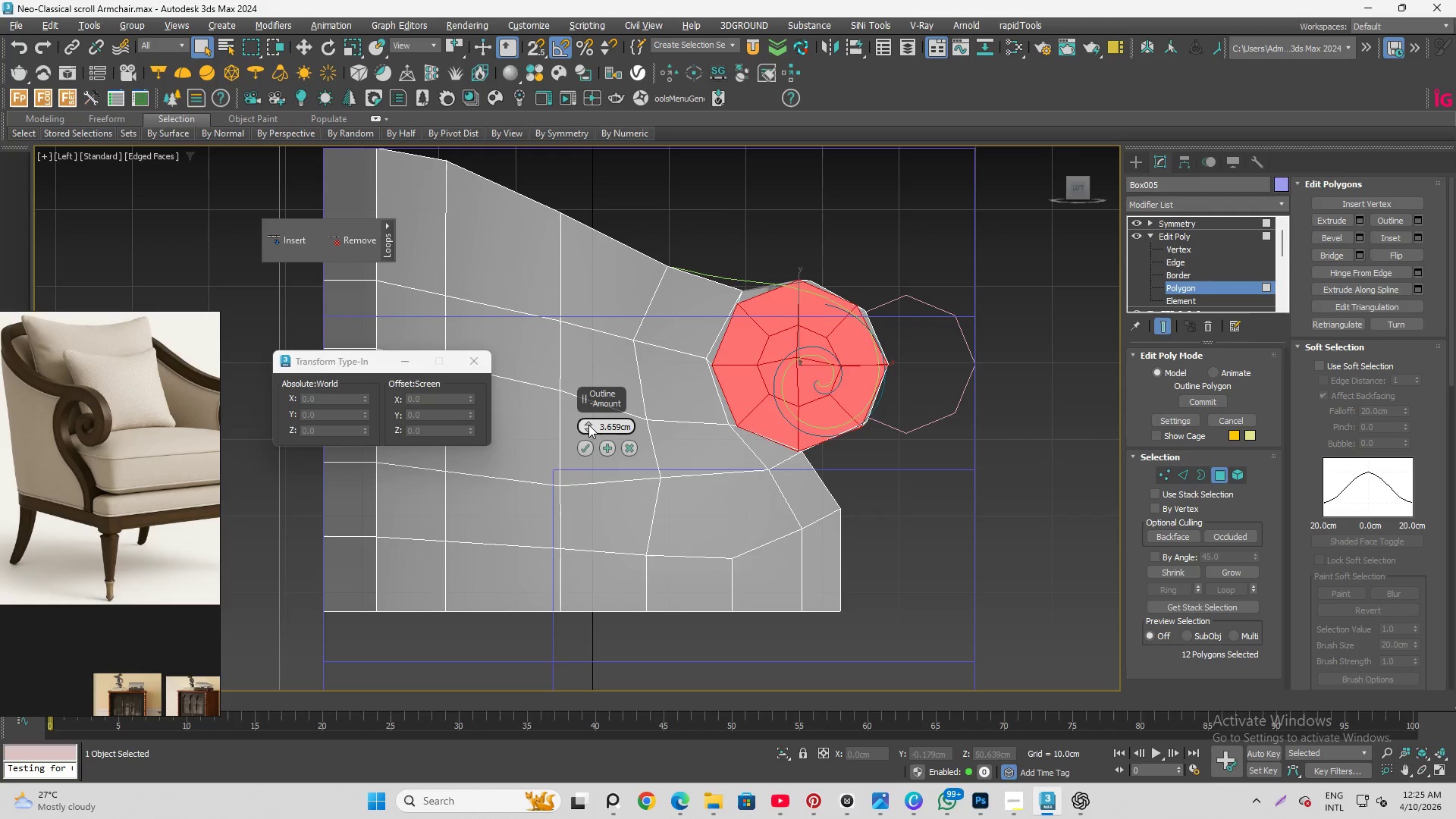 
wait(8.2)
 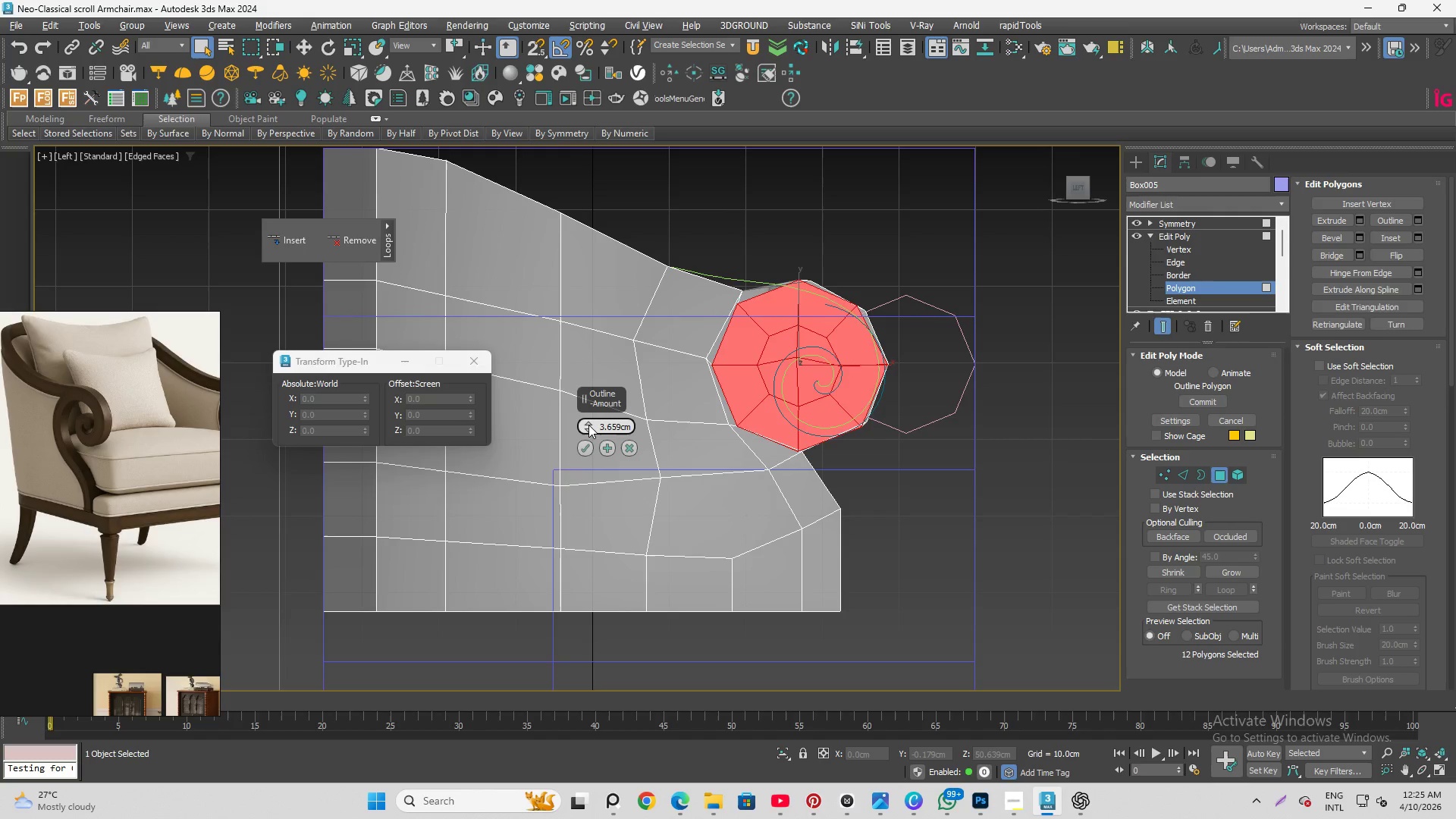 
left_click_drag(start_coordinate=[622, 427], to_coordinate=[614, 427])
 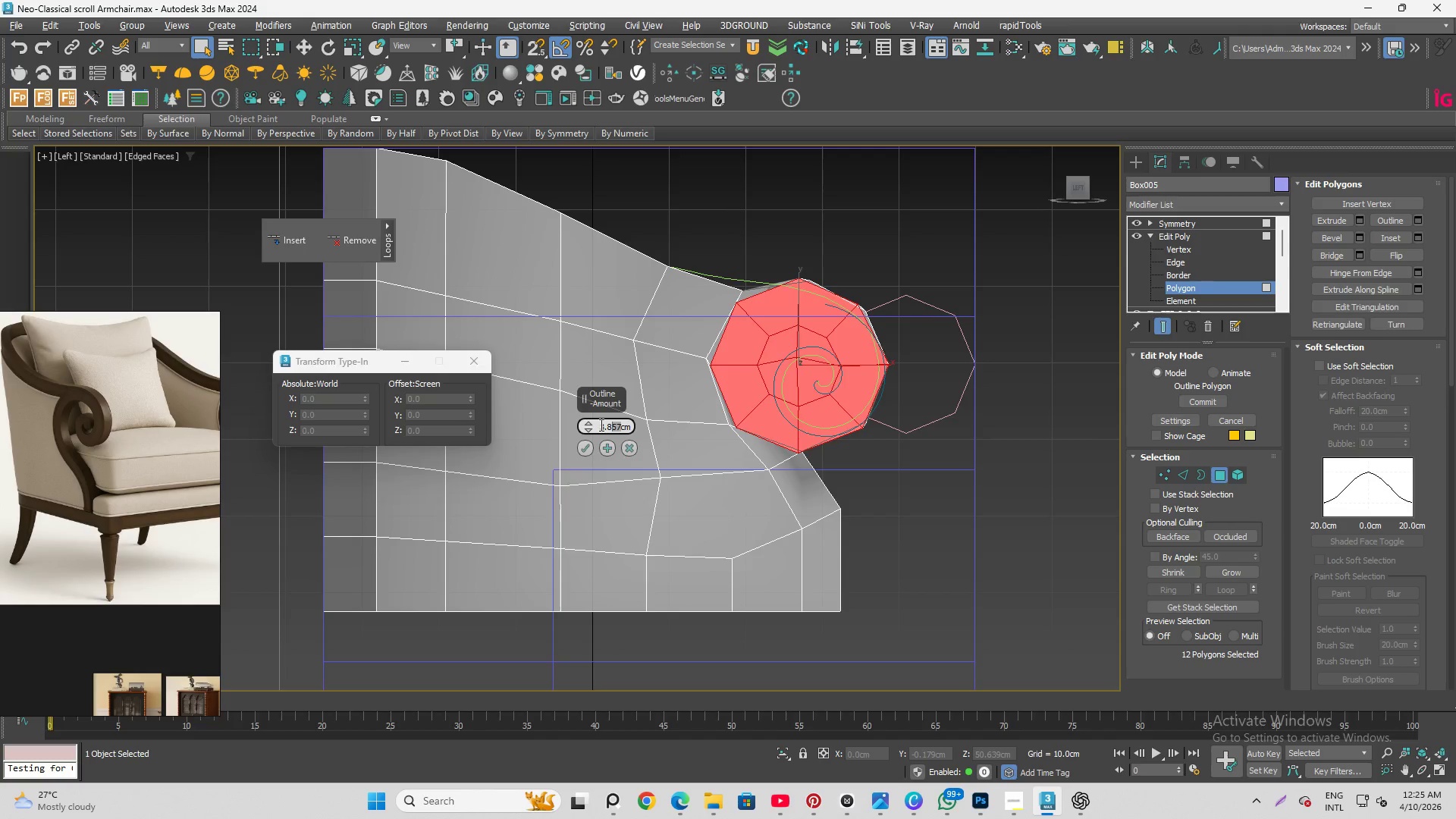 
key(Backspace)
 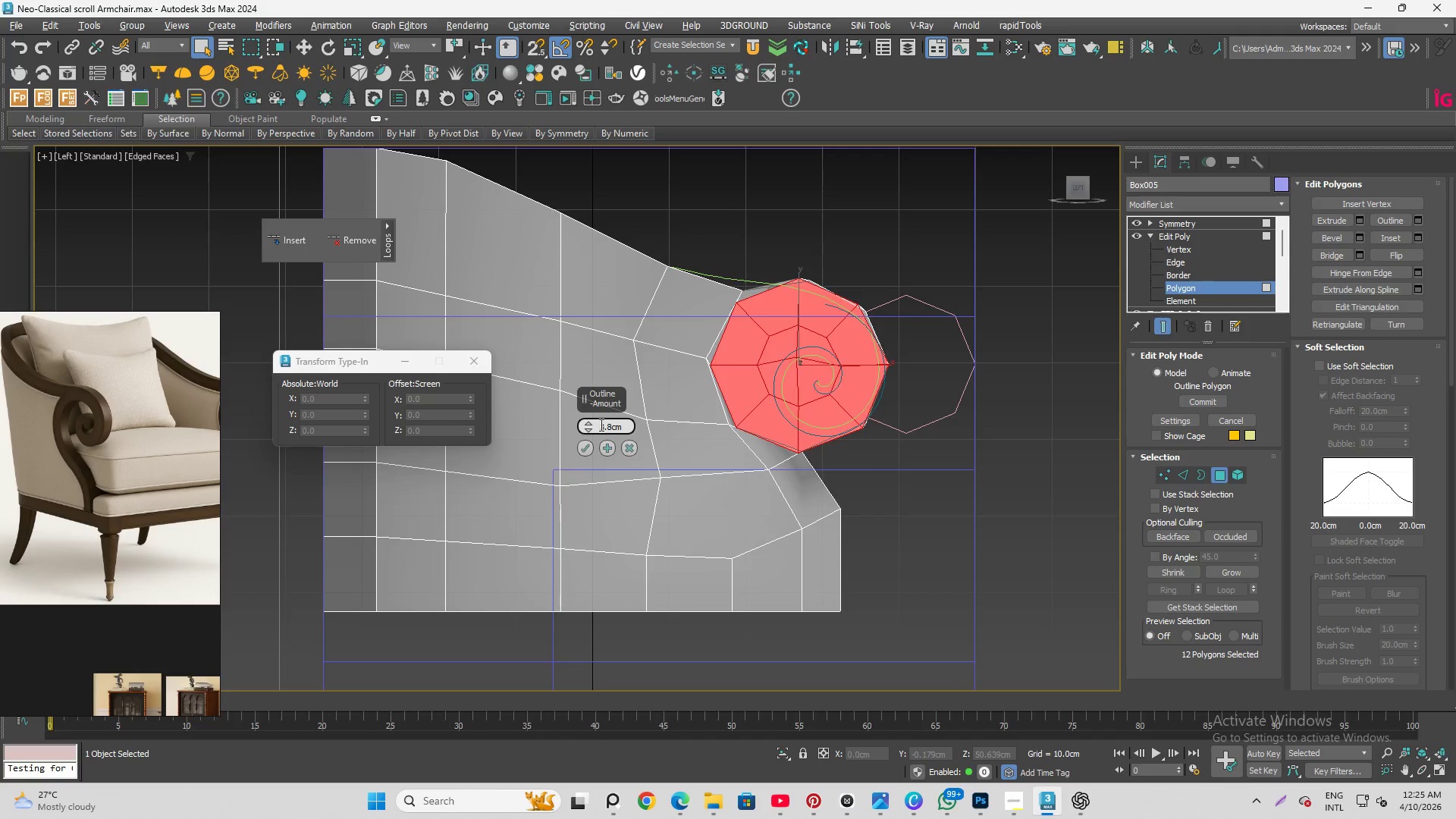 
key(Enter)
 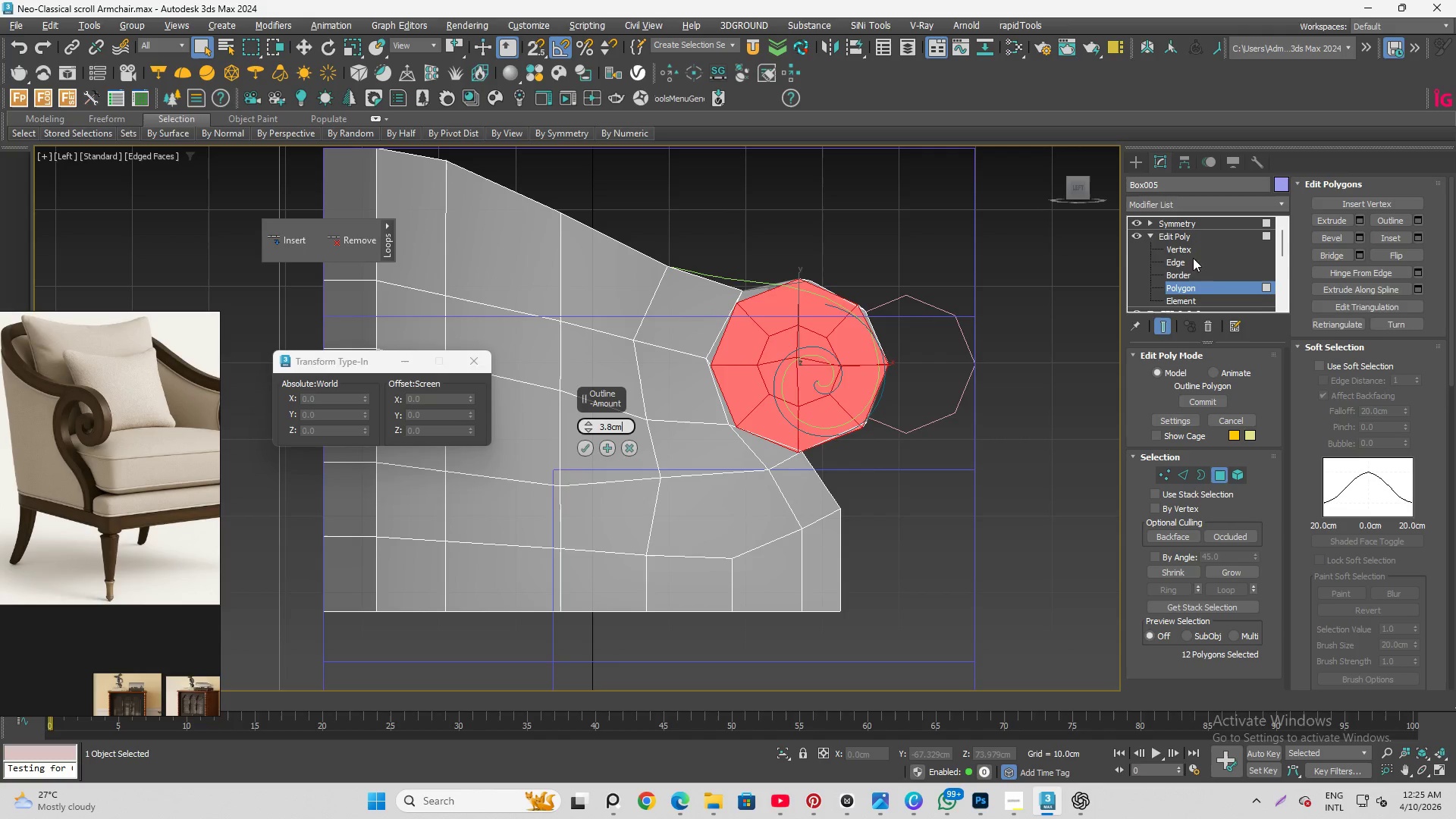 
left_click([1191, 245])
 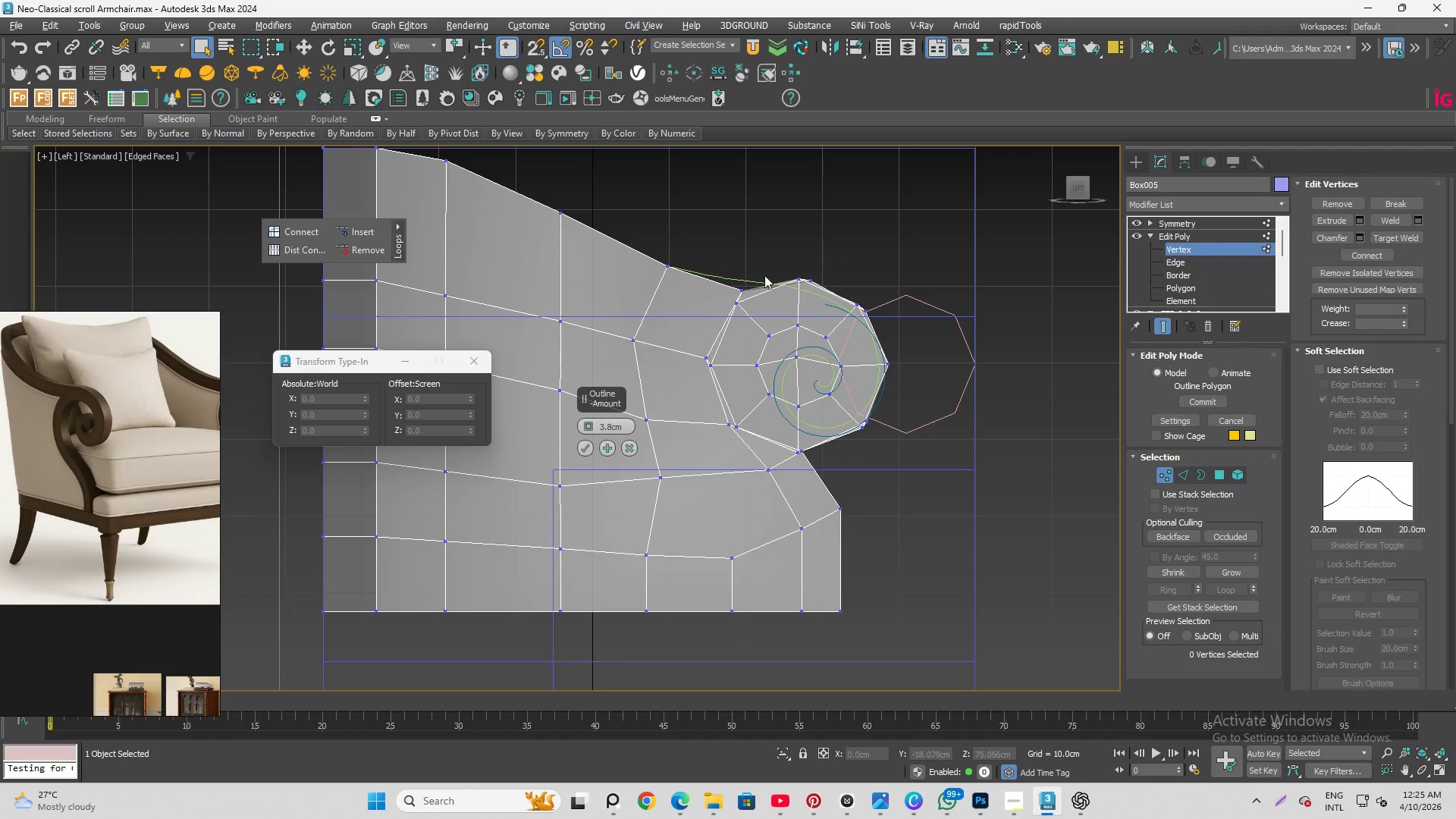 
left_click_drag(start_coordinate=[747, 228], to_coordinate=[890, 332])
 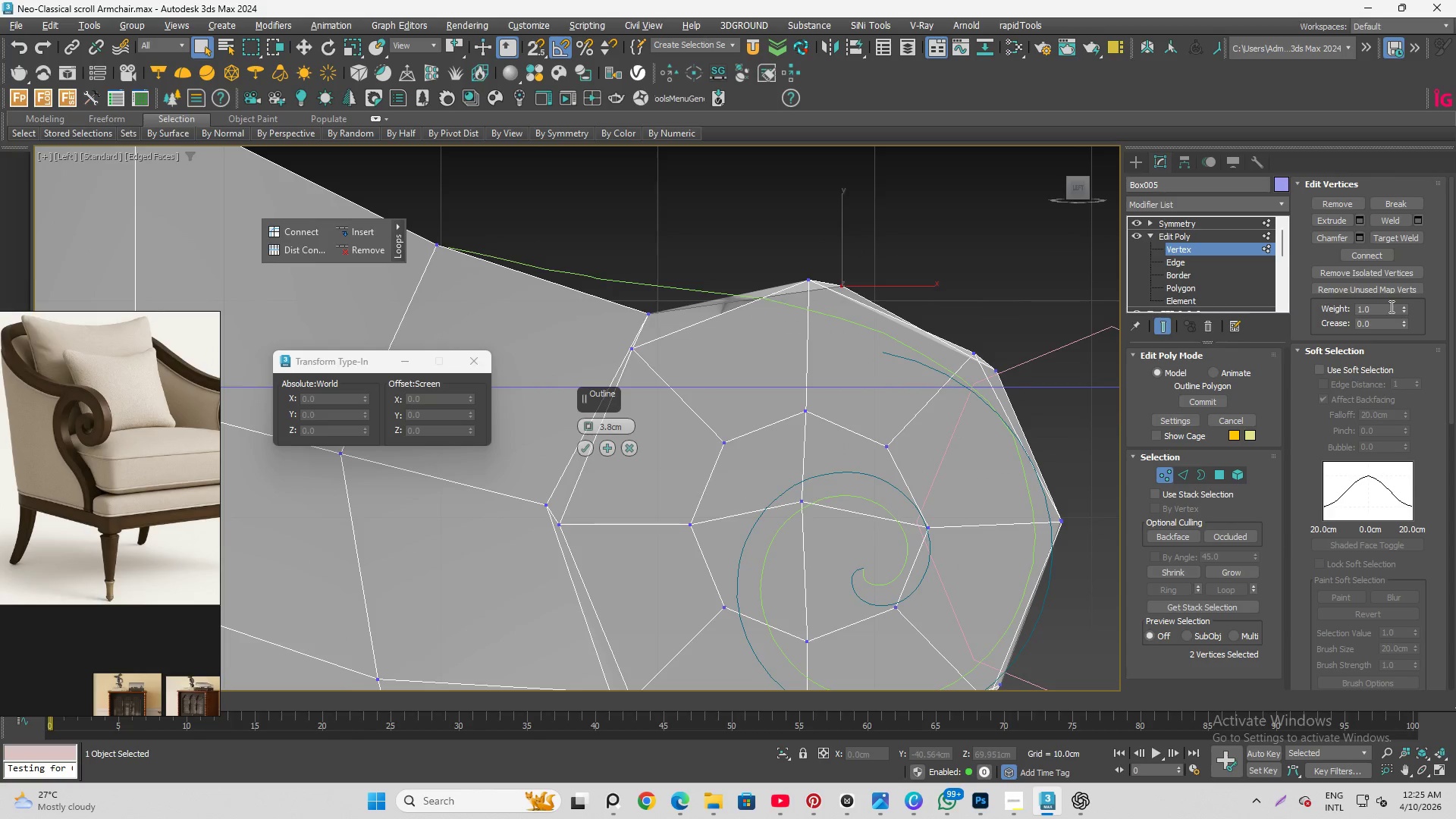 
scroll: coordinate [864, 301], scroll_direction: up, amount: 3.0
 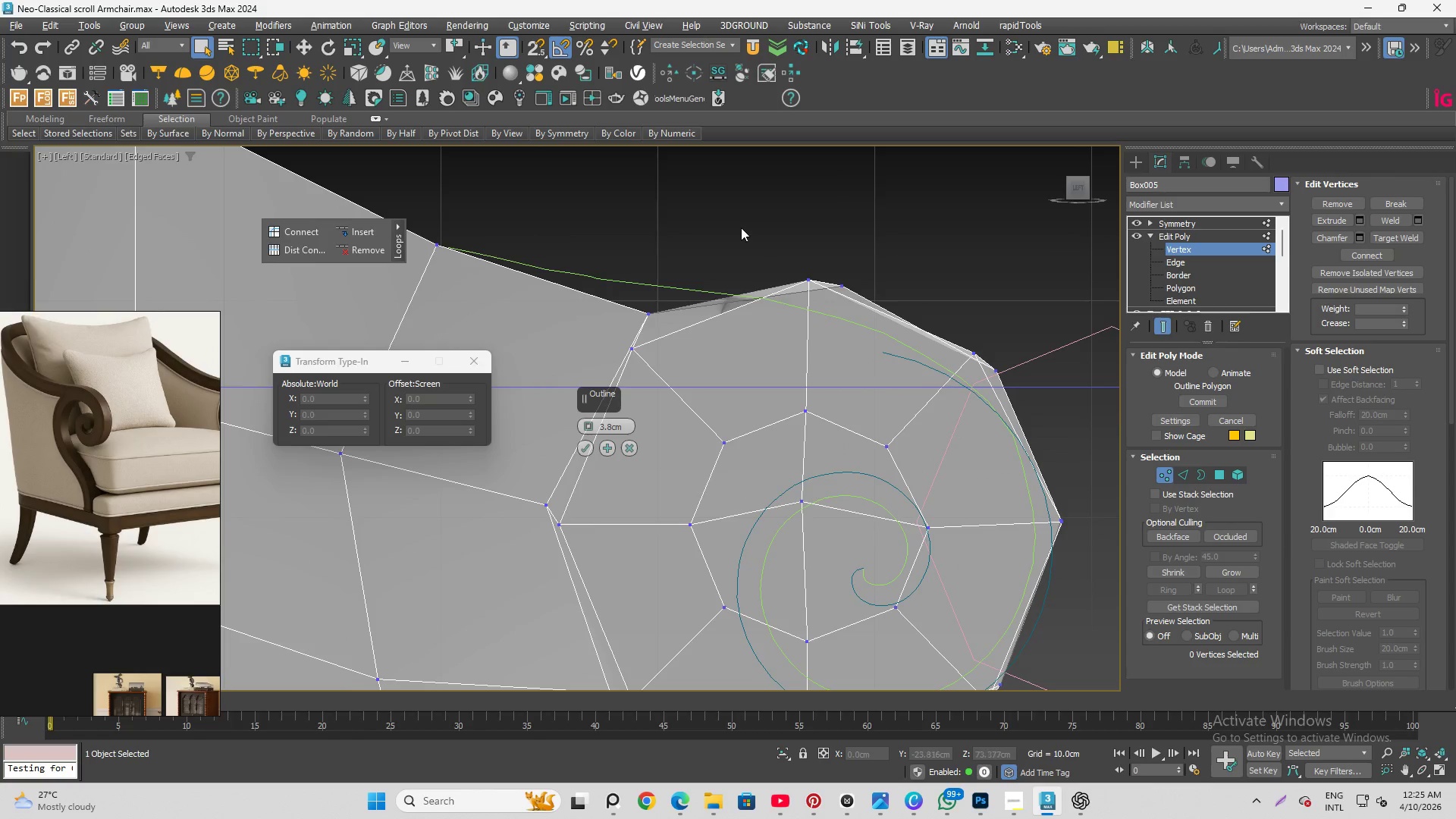 
mouse_move([1401, 223])
 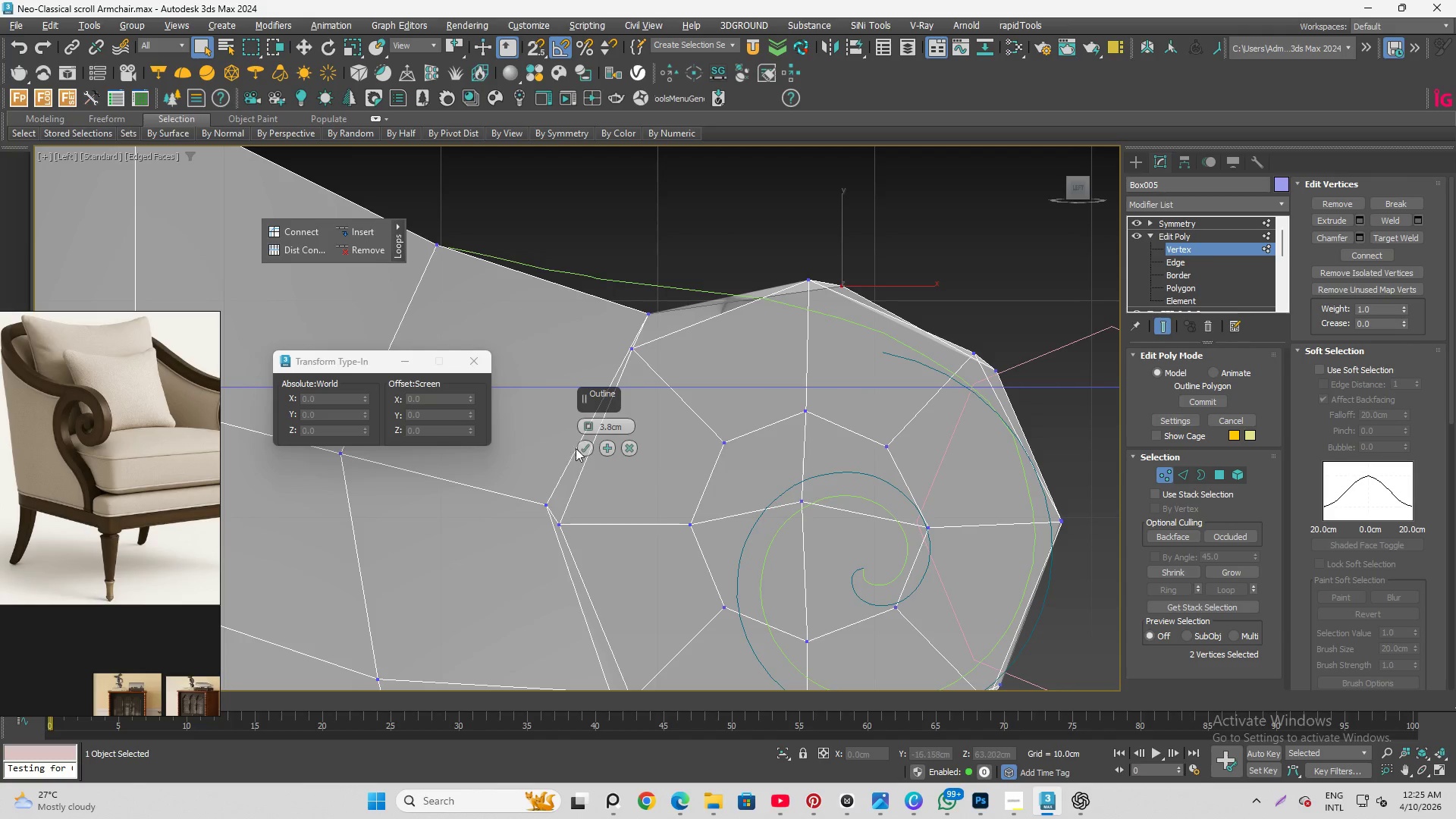 
left_click([579, 448])
 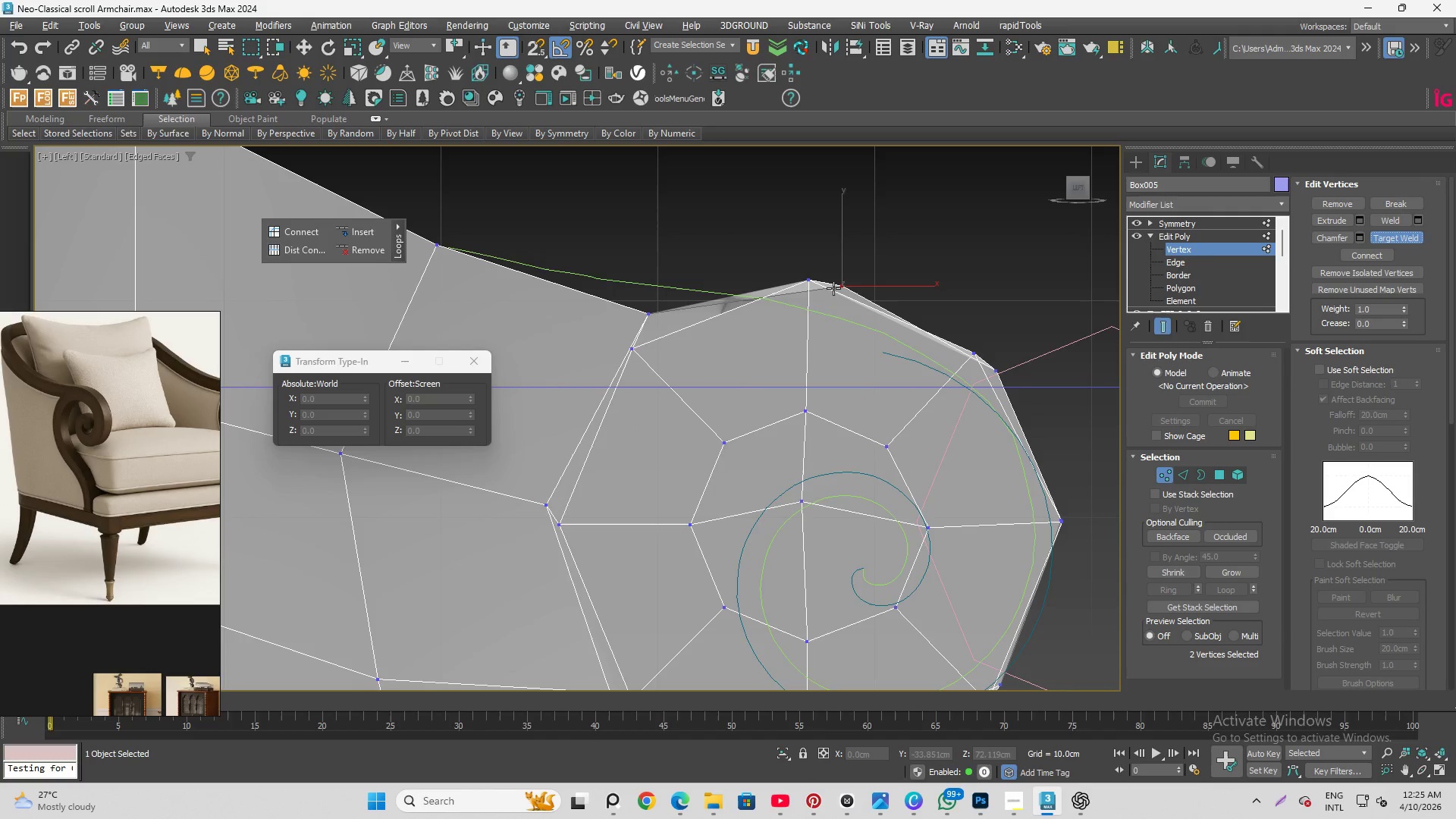 
left_click([842, 282])
 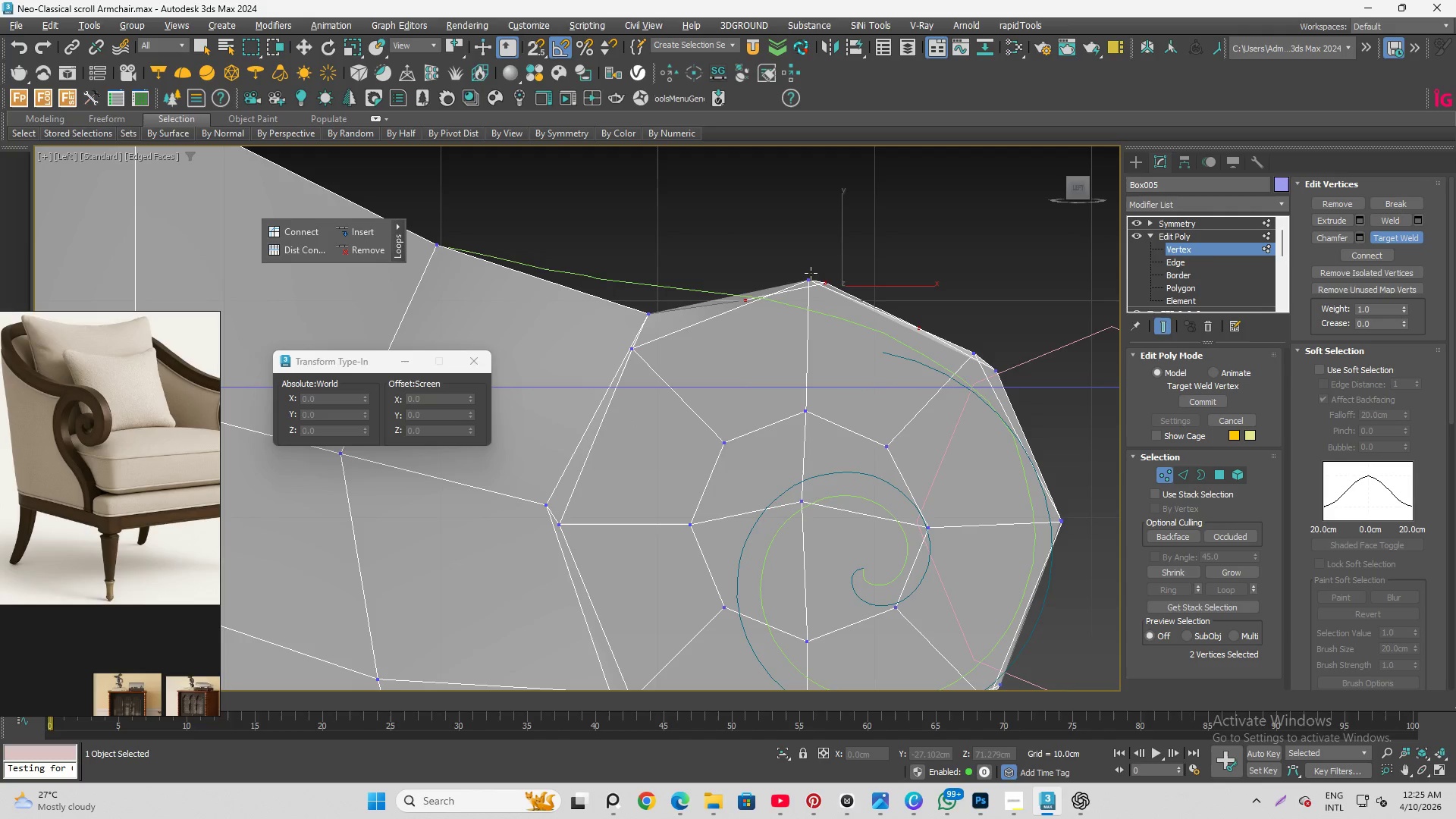 
left_click([808, 276])
 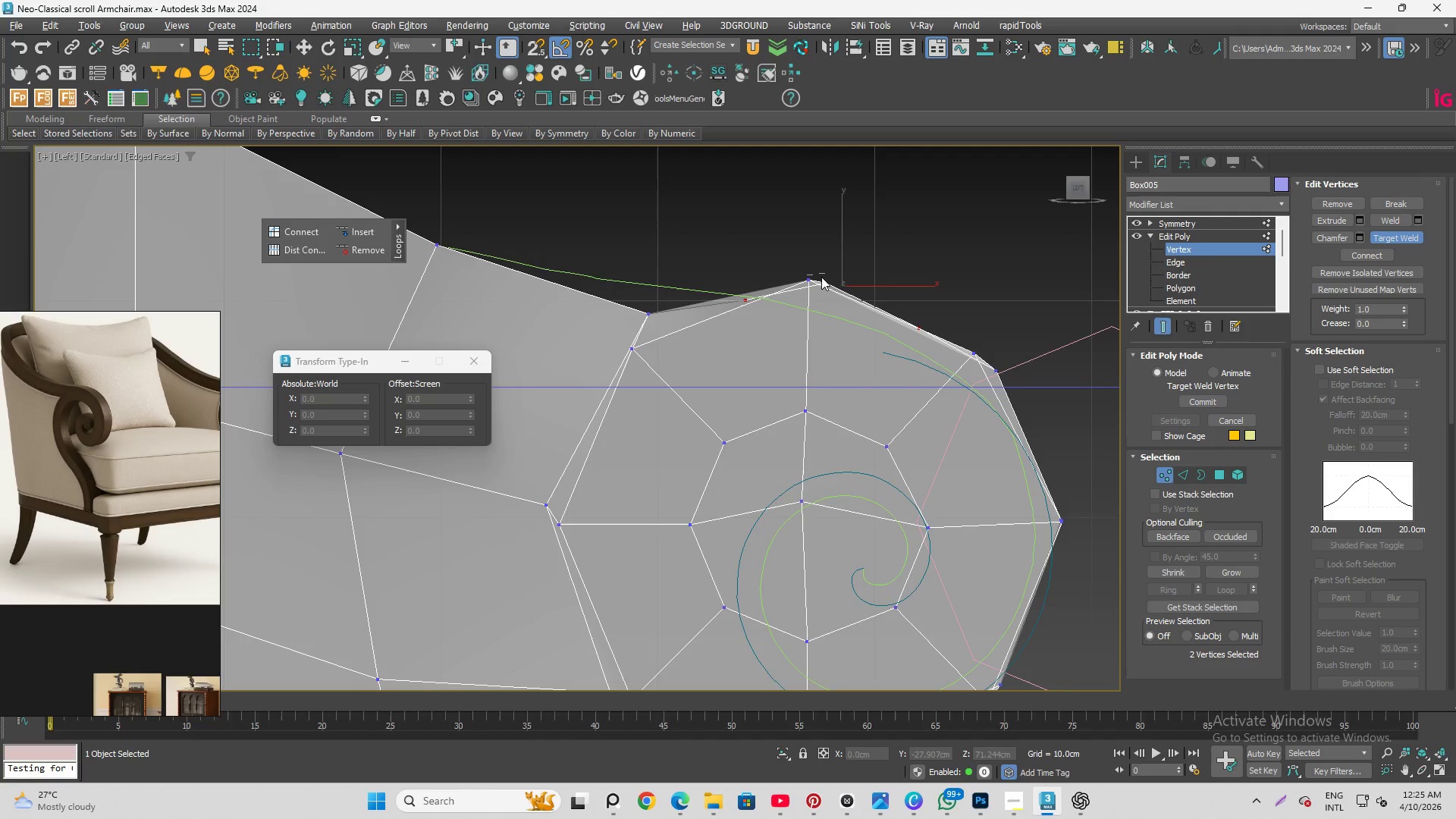 
right_click([918, 246])
 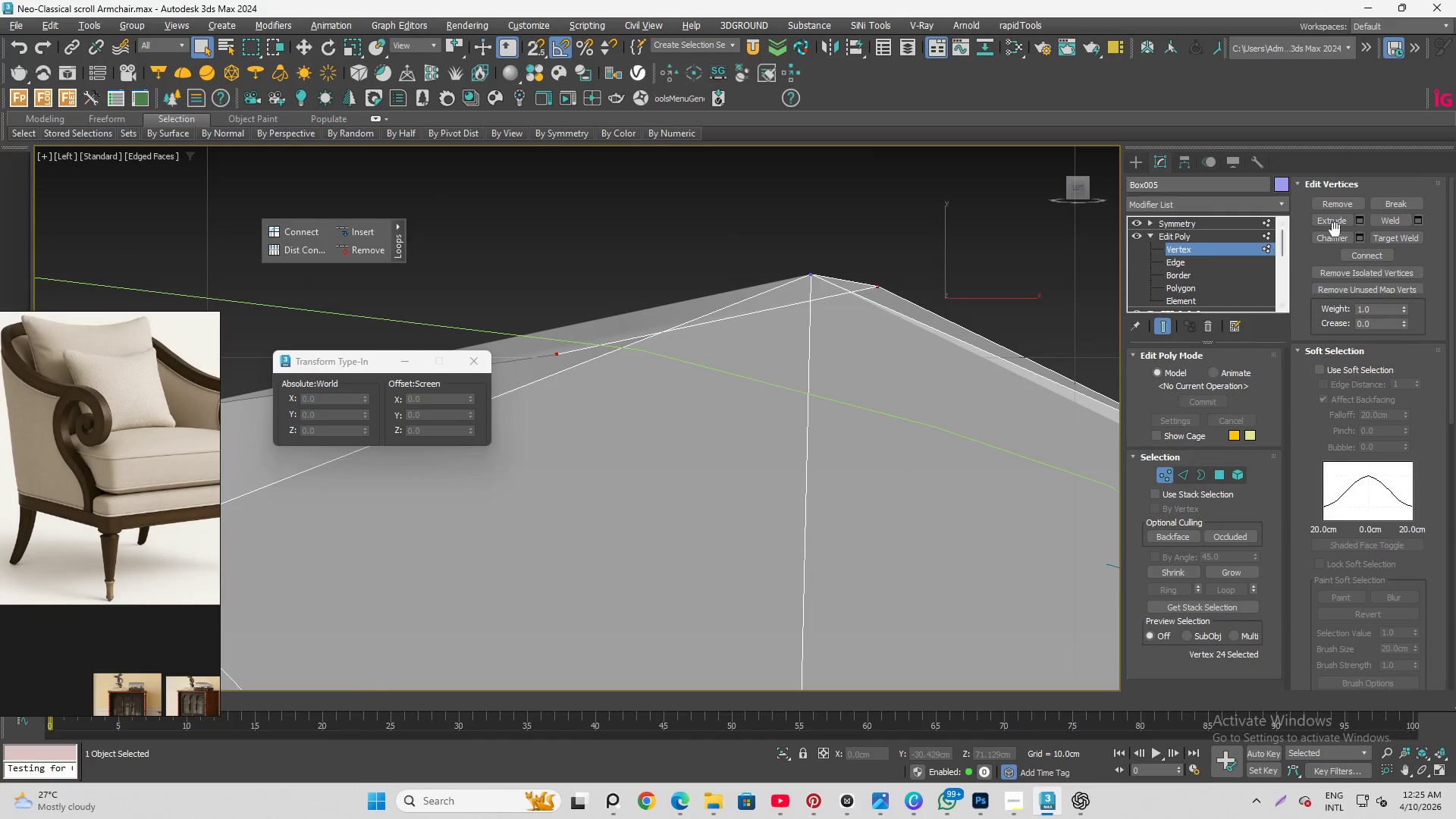 
scroll: coordinate [808, 282], scroll_direction: up, amount: 4.0
 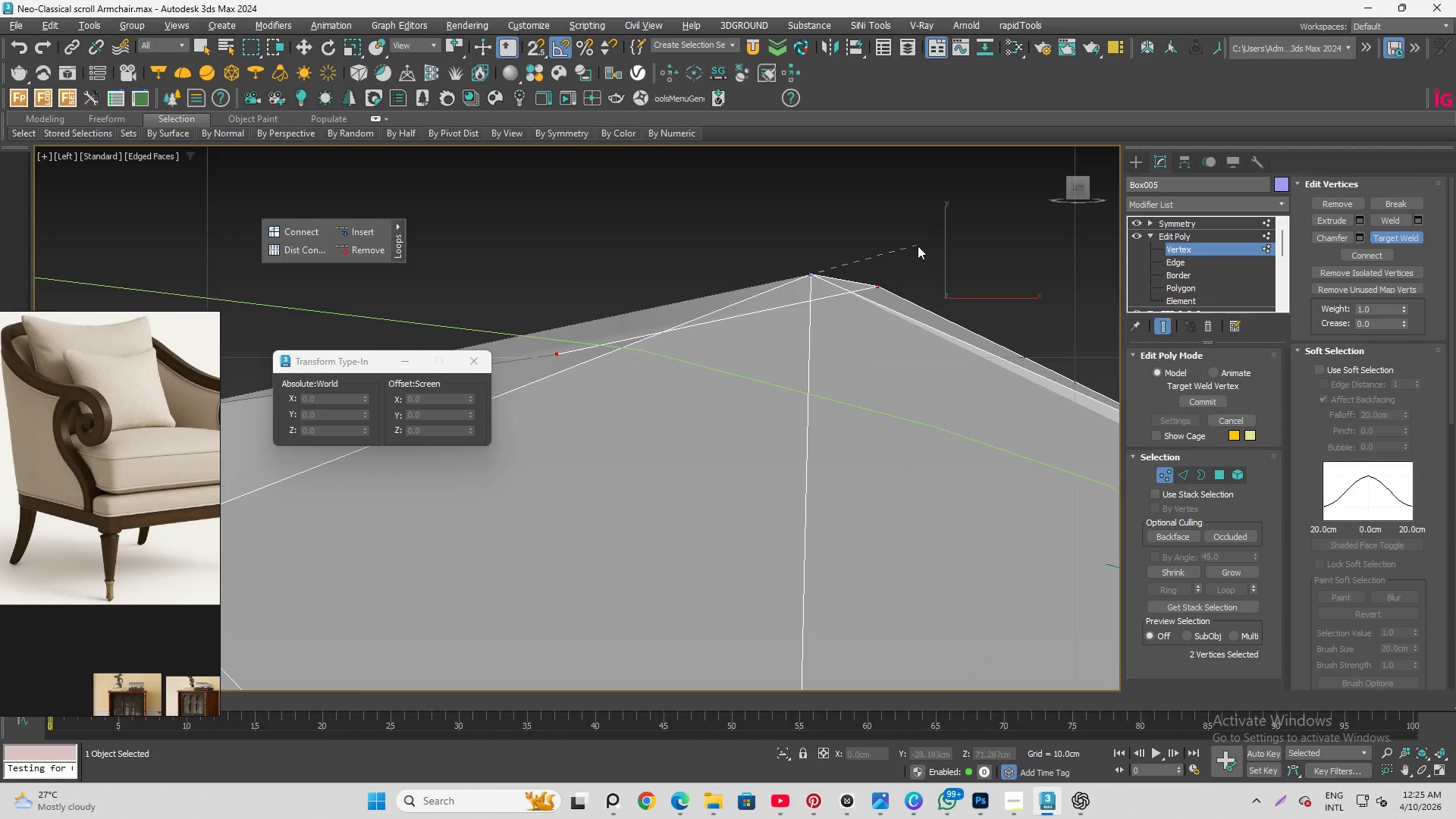 
left_click([1373, 239])
 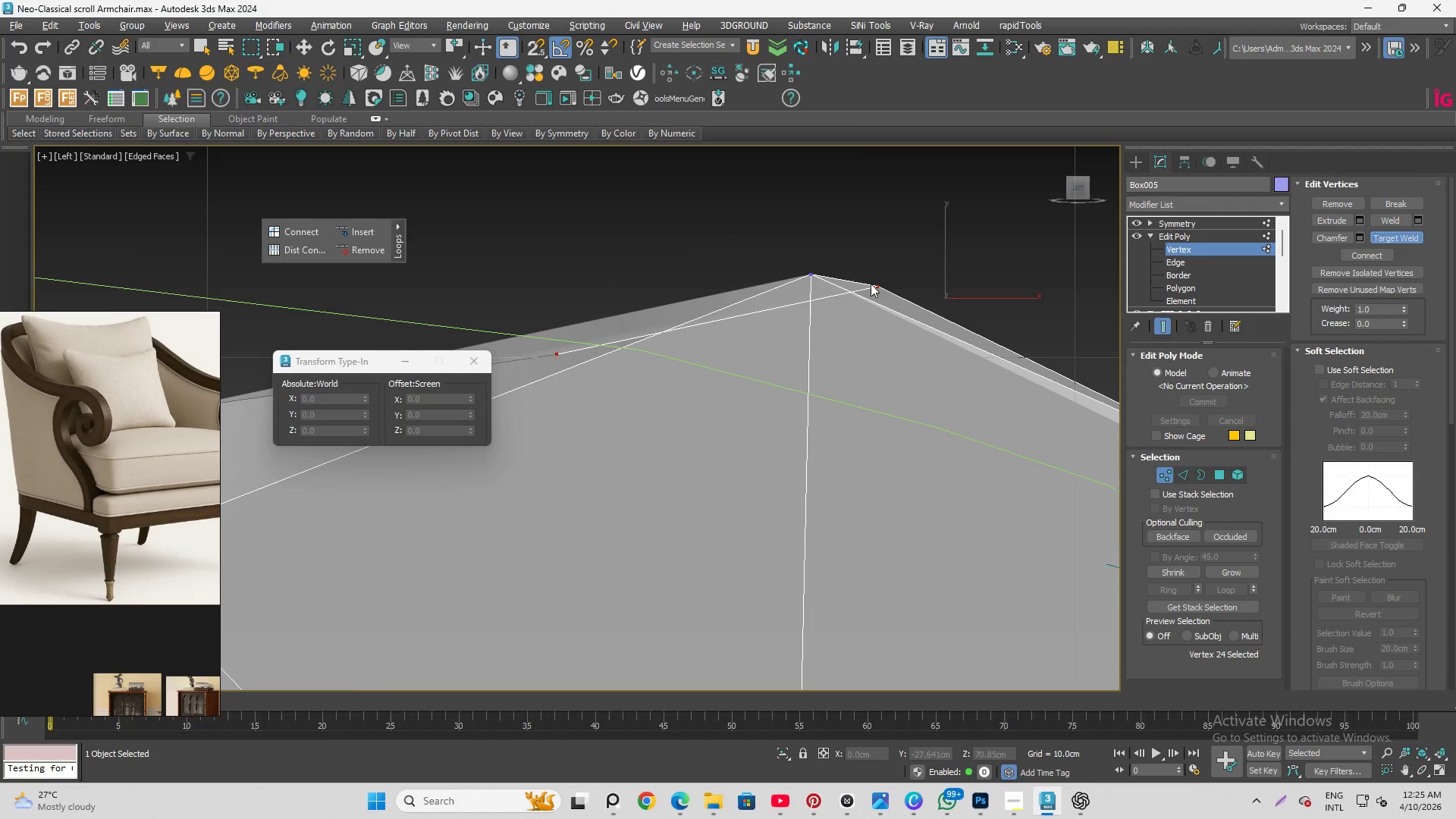 
left_click([879, 286])
 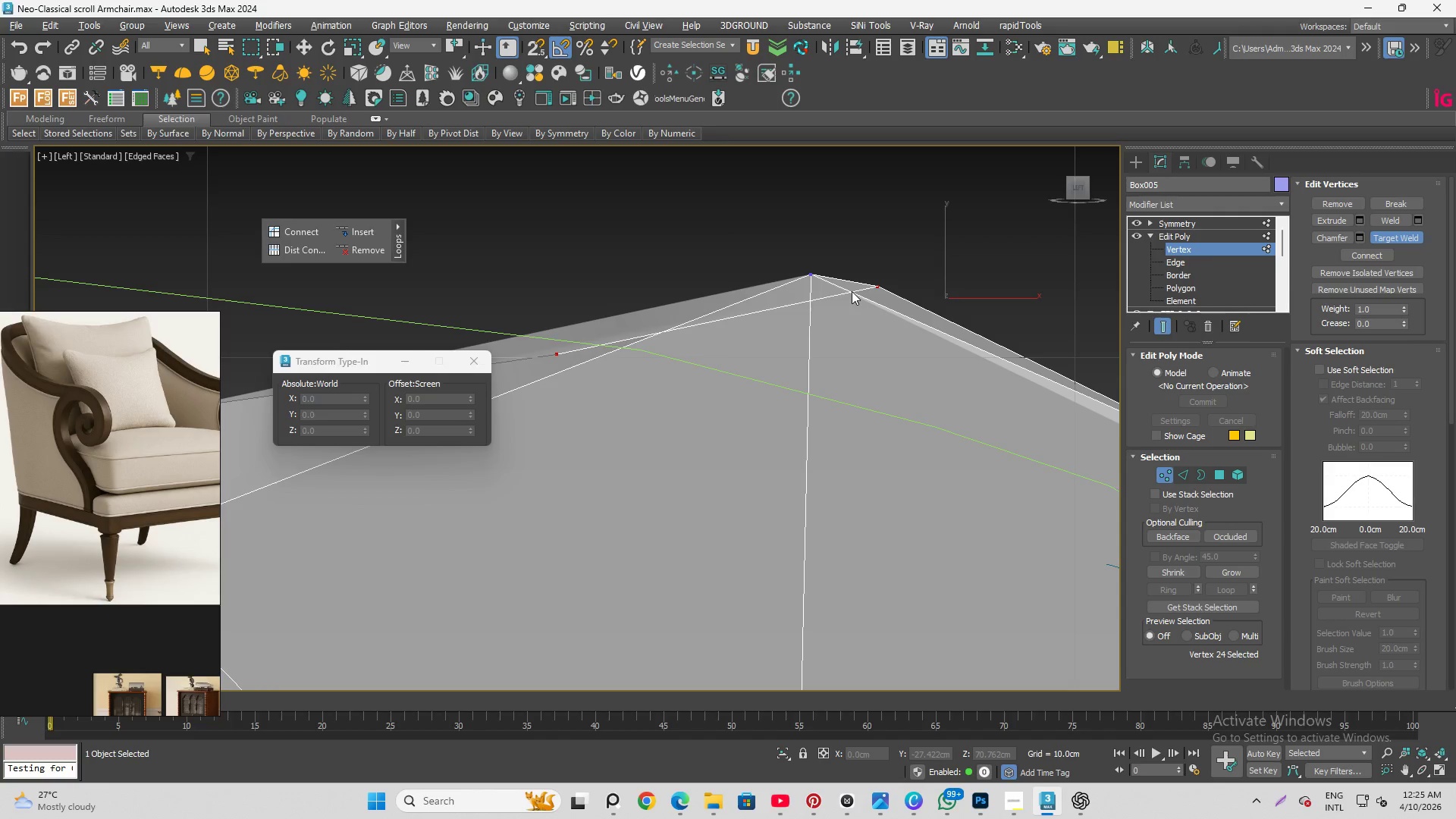 
scroll: coordinate [815, 290], scroll_direction: down, amount: 5.0
 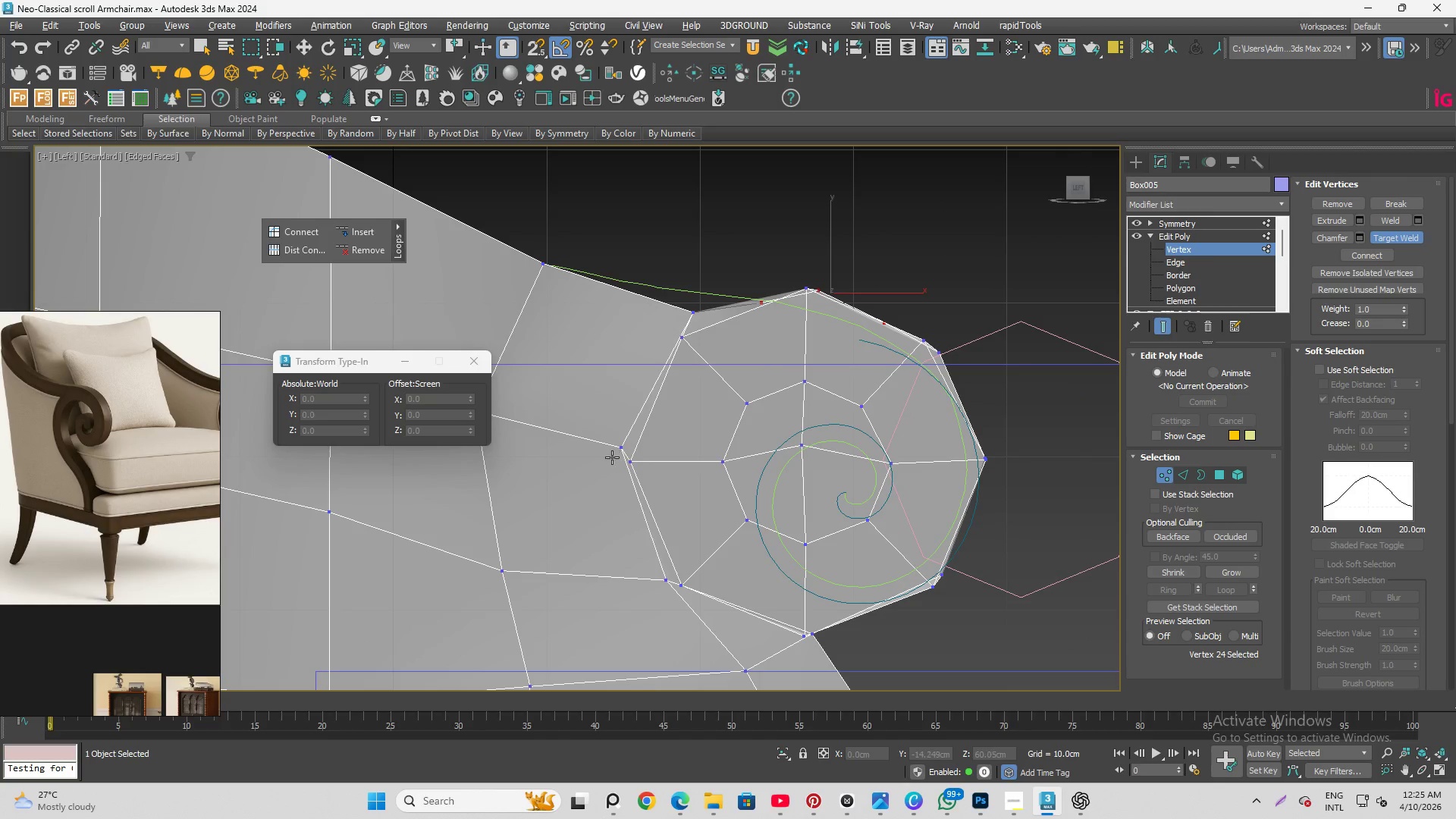 
left_click([617, 448])
 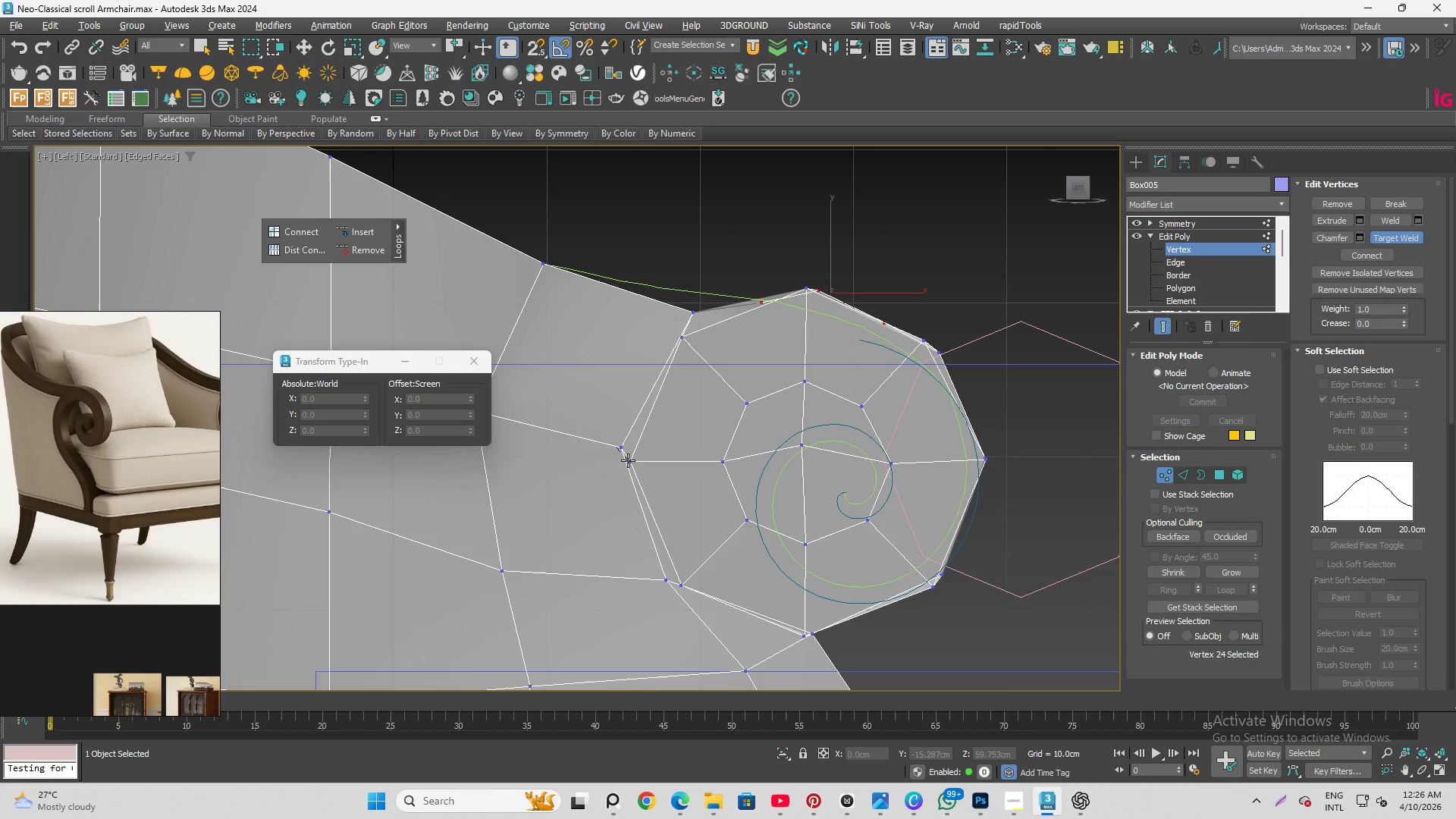 
left_click([629, 460])
 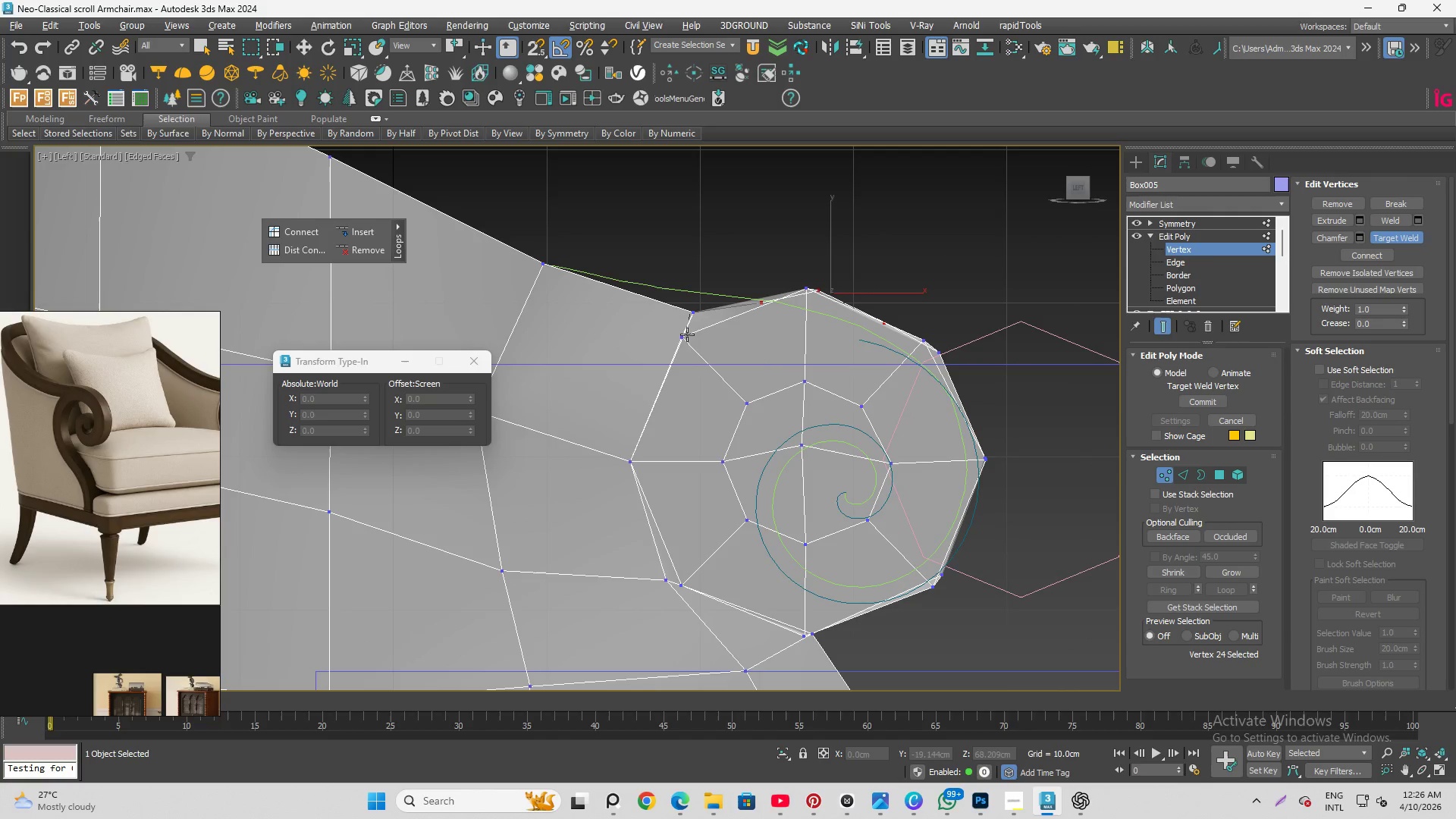 
left_click([680, 338])
 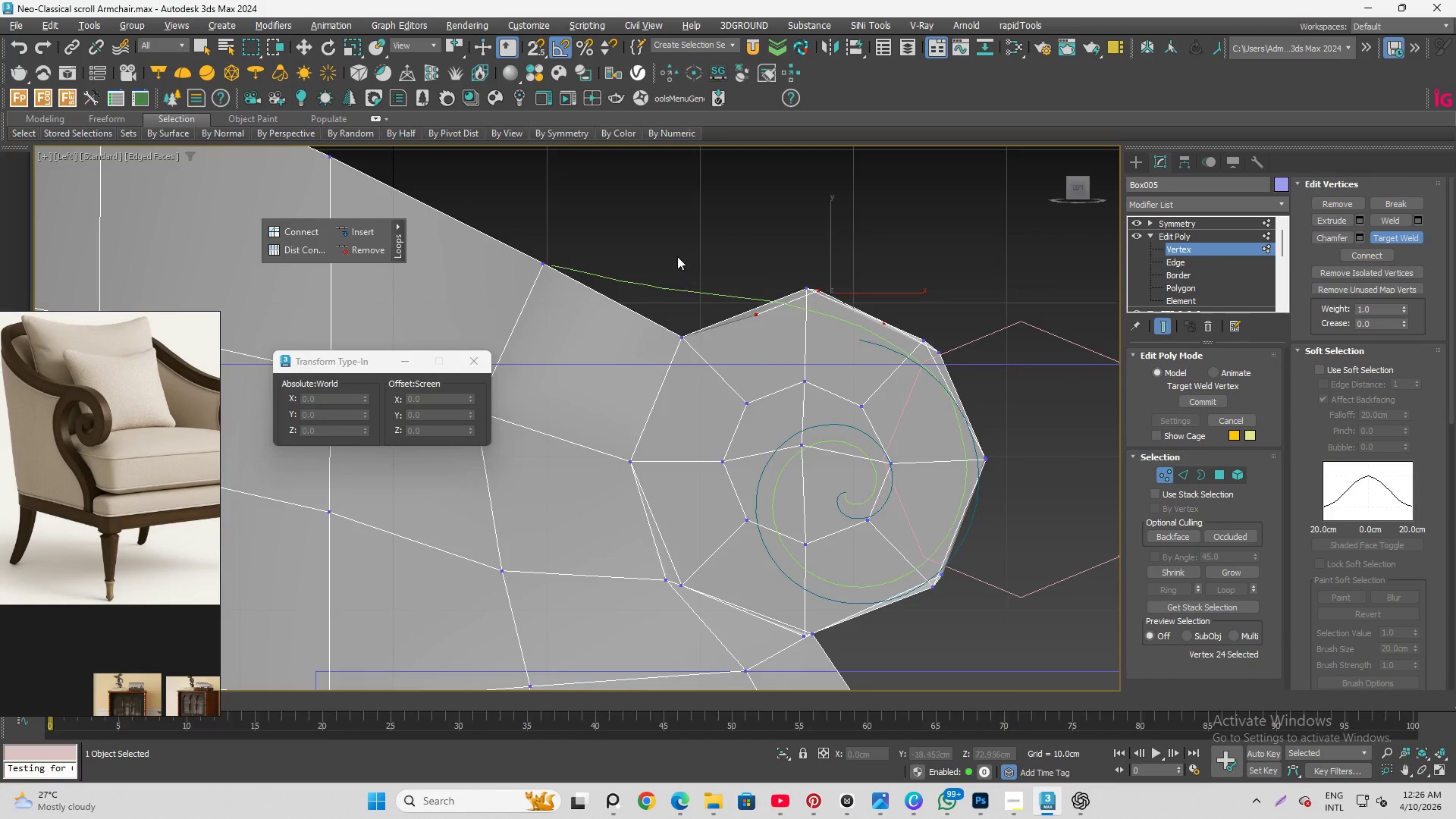 
scroll: coordinate [679, 268], scroll_direction: down, amount: 1.0
 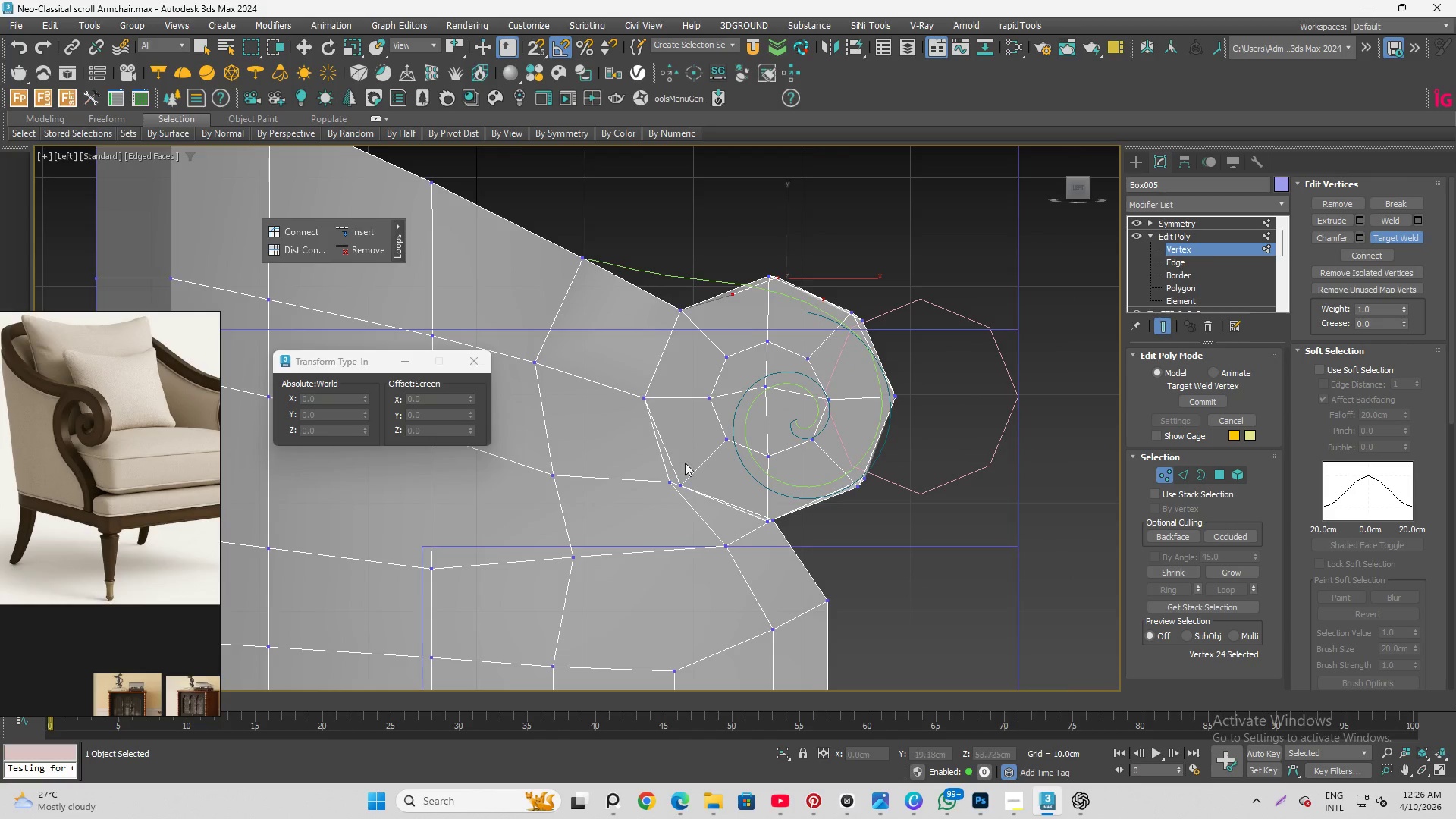 
scroll: coordinate [690, 491], scroll_direction: up, amount: 2.0
 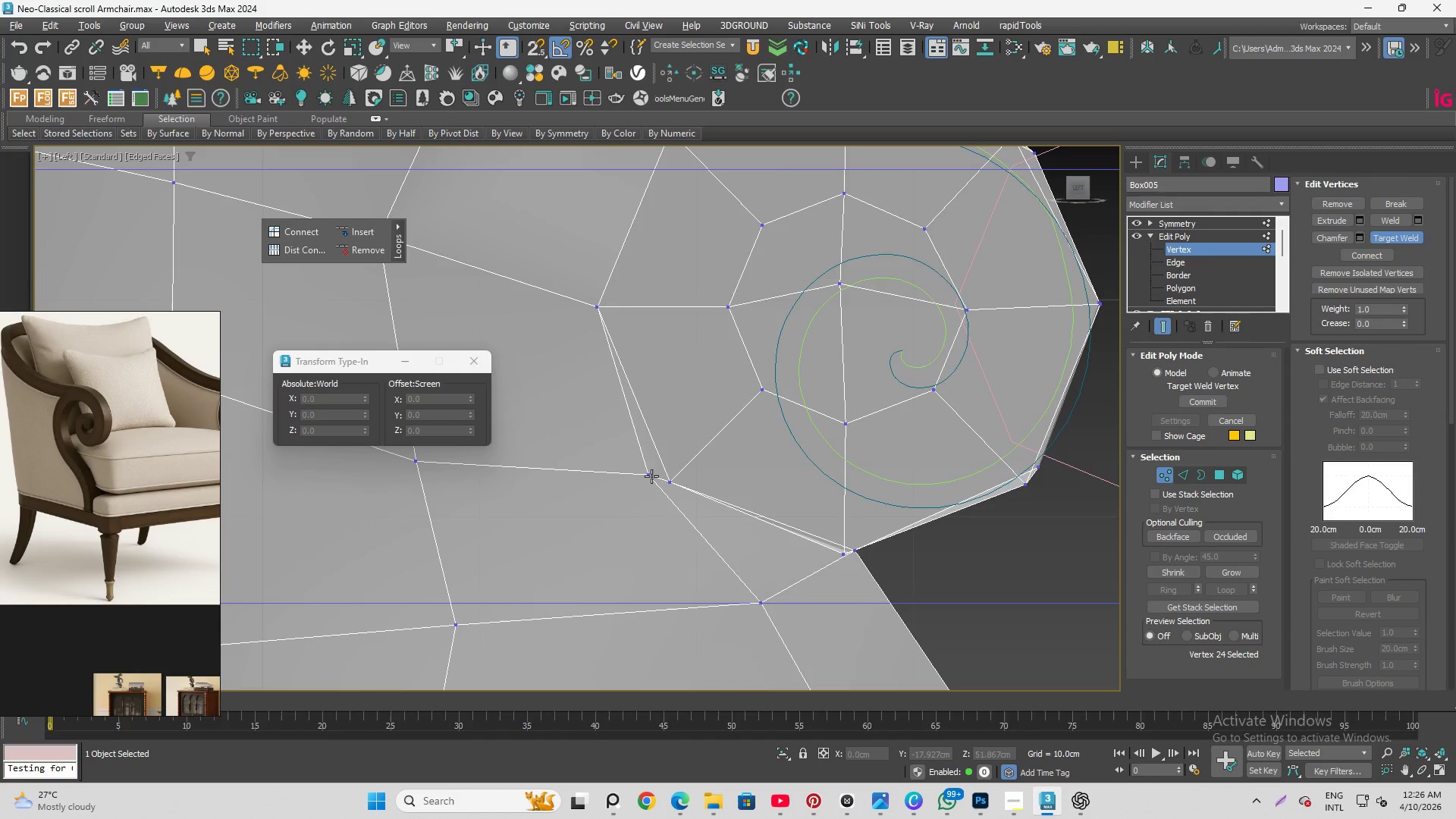 
left_click([651, 477])
 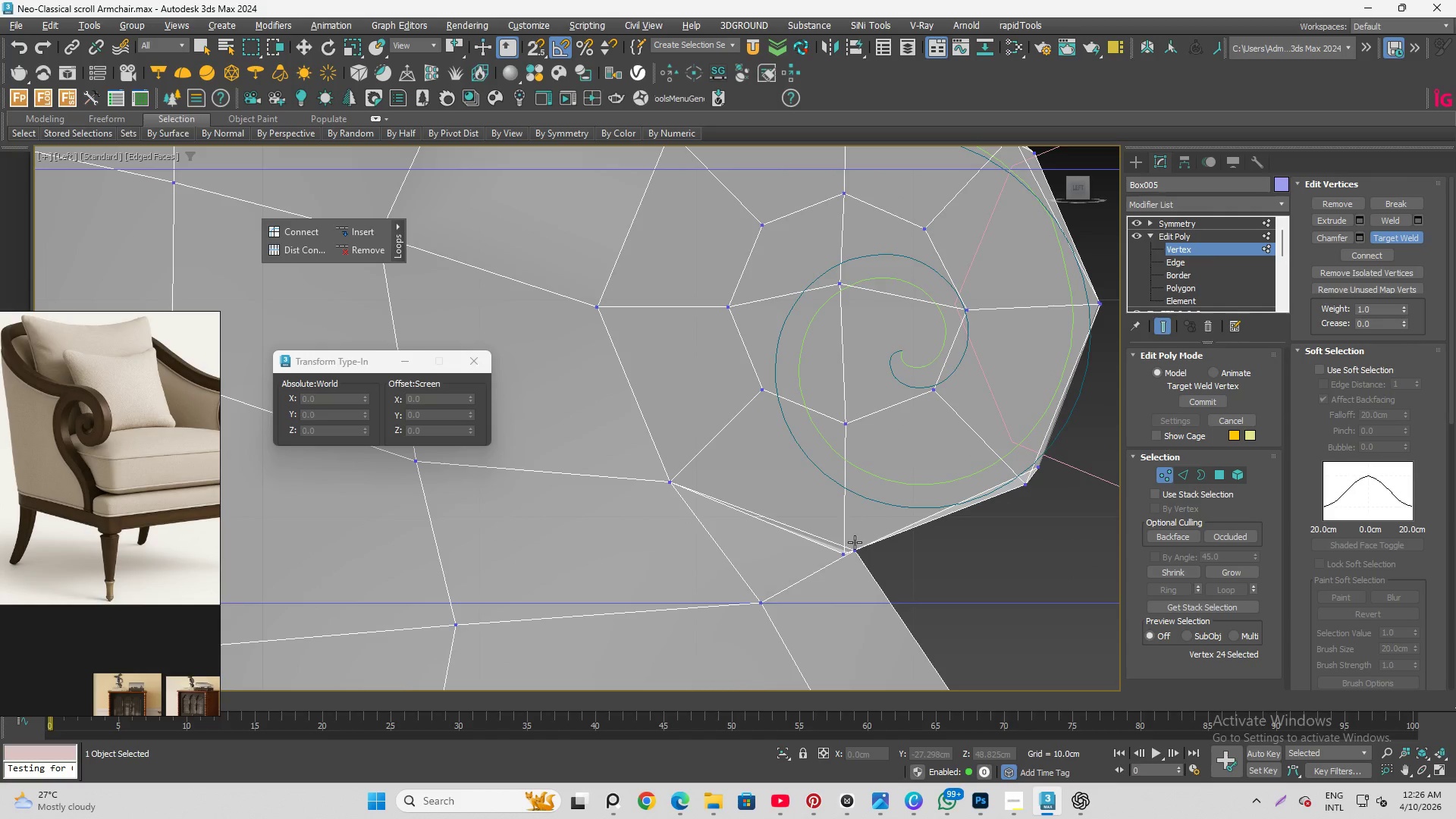 
scroll: coordinate [861, 574], scroll_direction: up, amount: 3.0
 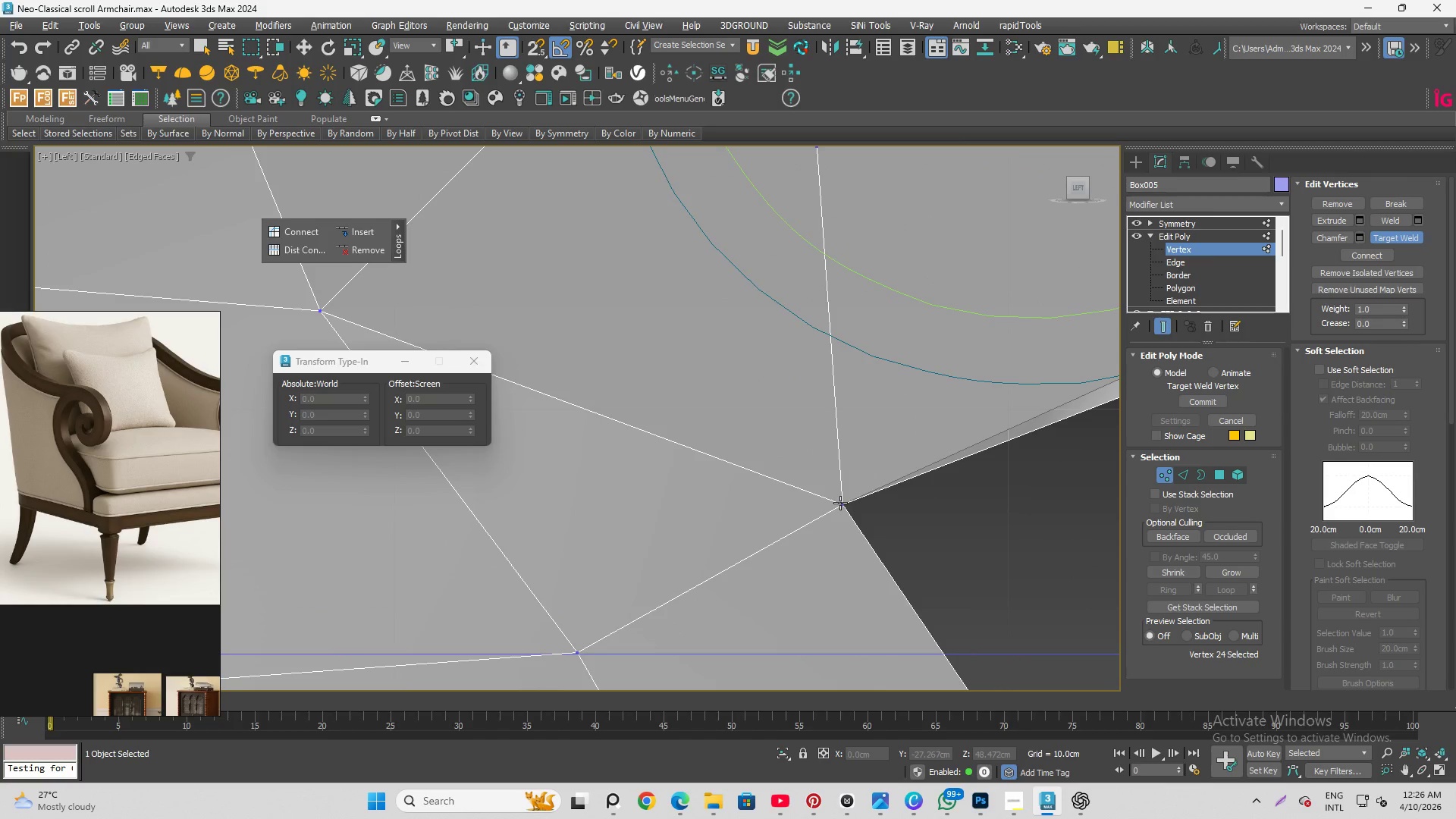 
scroll: coordinate [792, 556], scroll_direction: down, amount: 5.0
 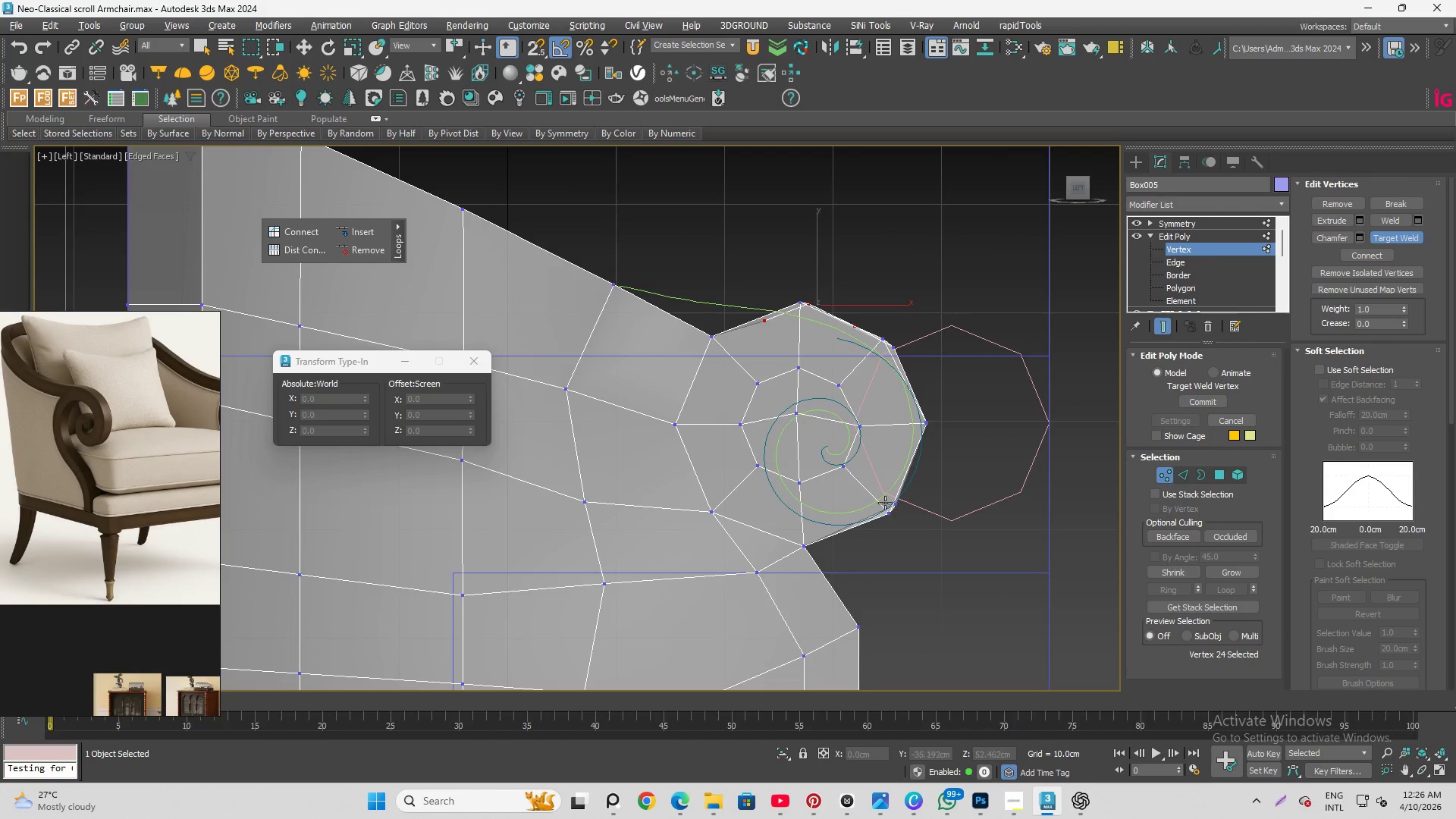 
scroll: coordinate [874, 502], scroll_direction: up, amount: 4.0
 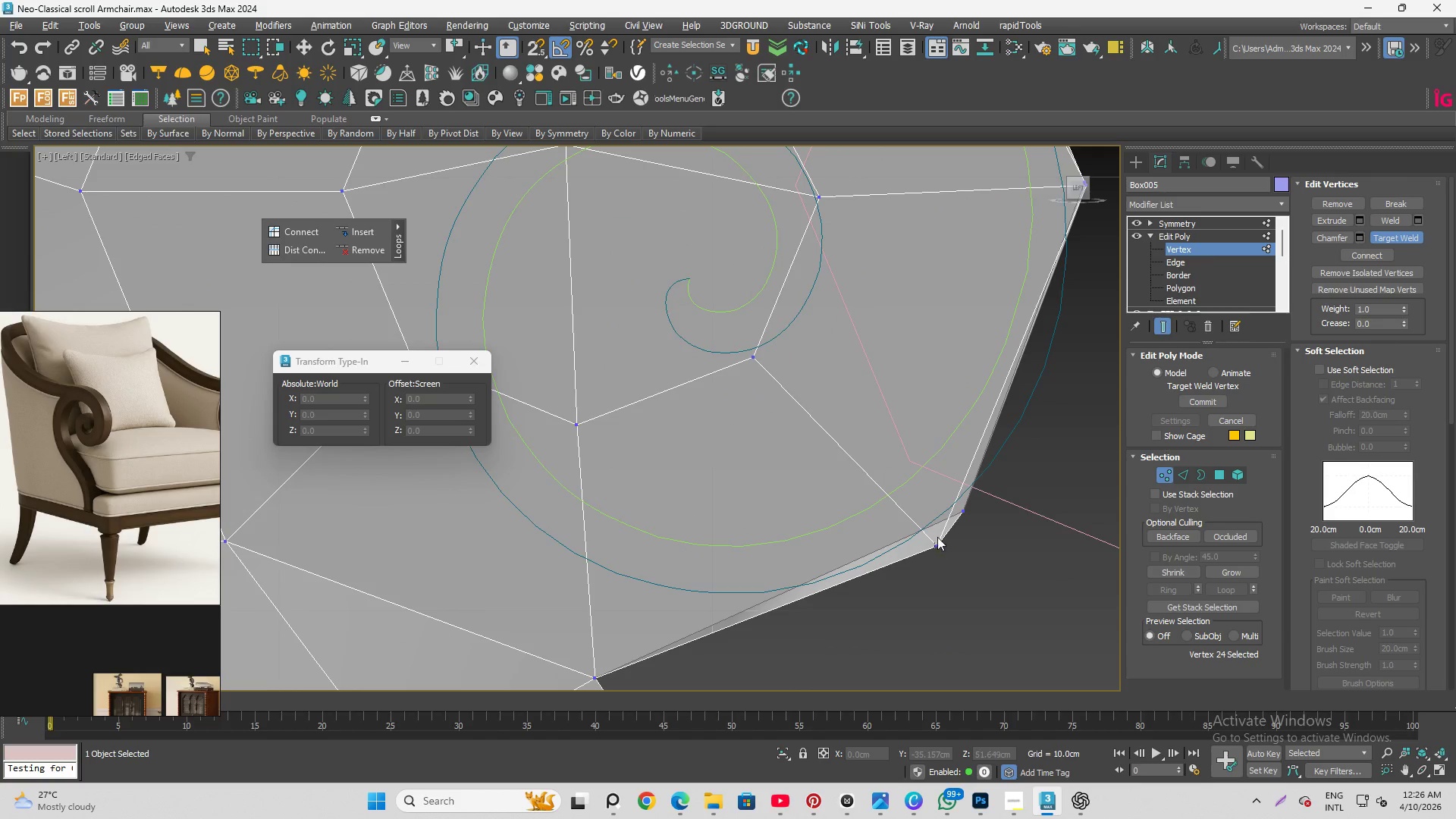 
left_click([965, 508])
 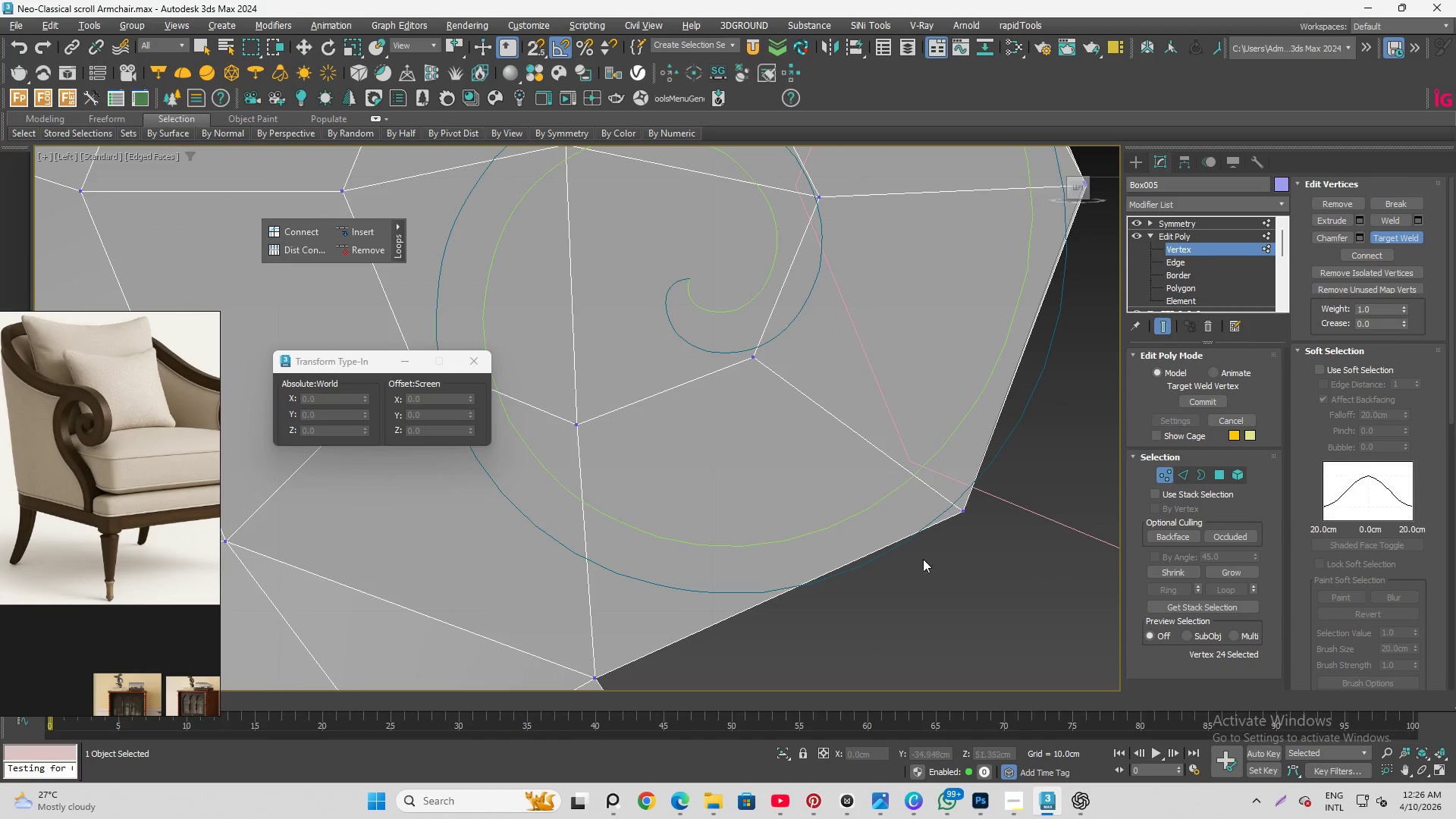 
scroll: coordinate [956, 503], scroll_direction: none, amount: 0.0
 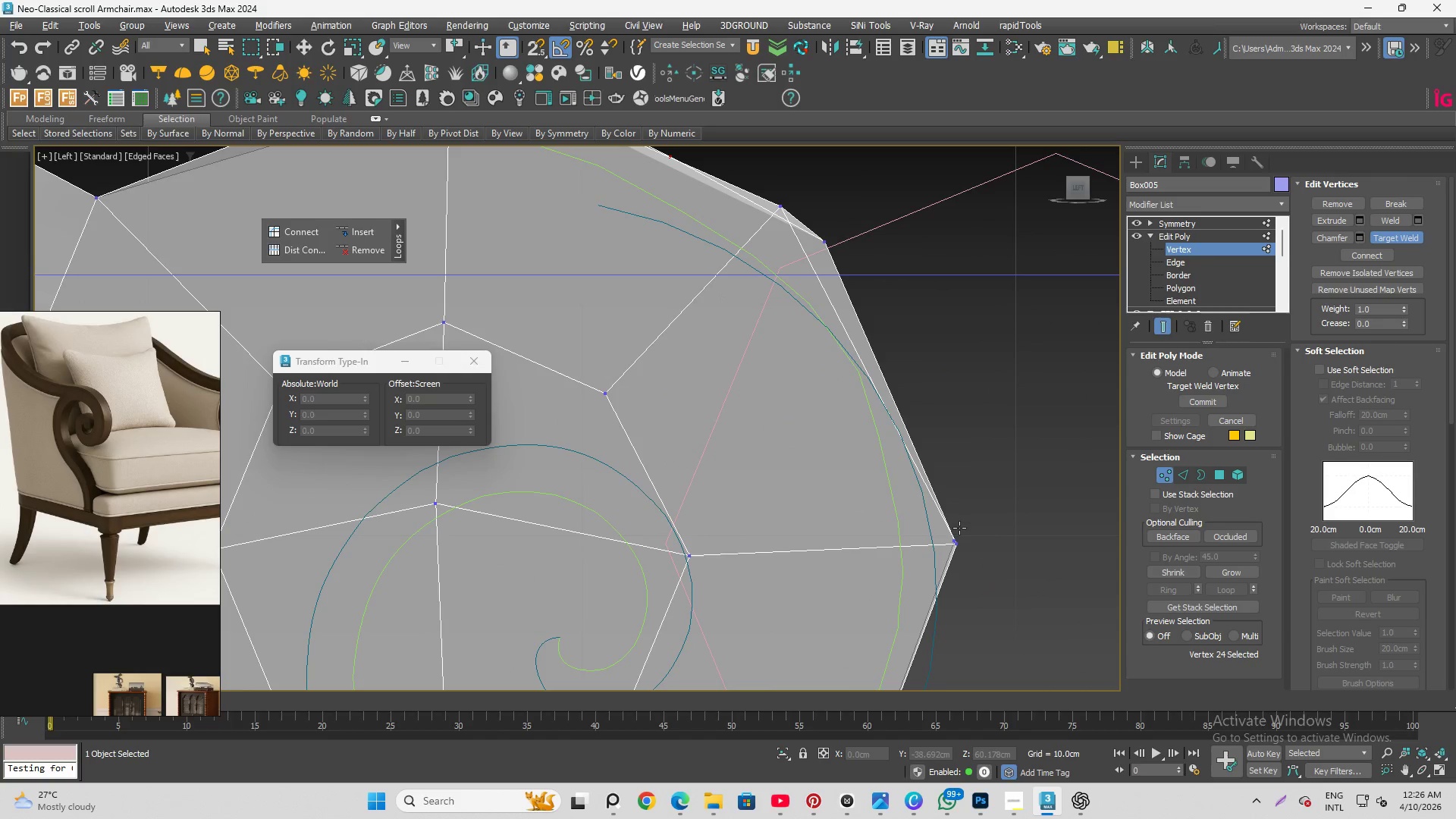 
scroll: coordinate [957, 548], scroll_direction: up, amount: 5.0
 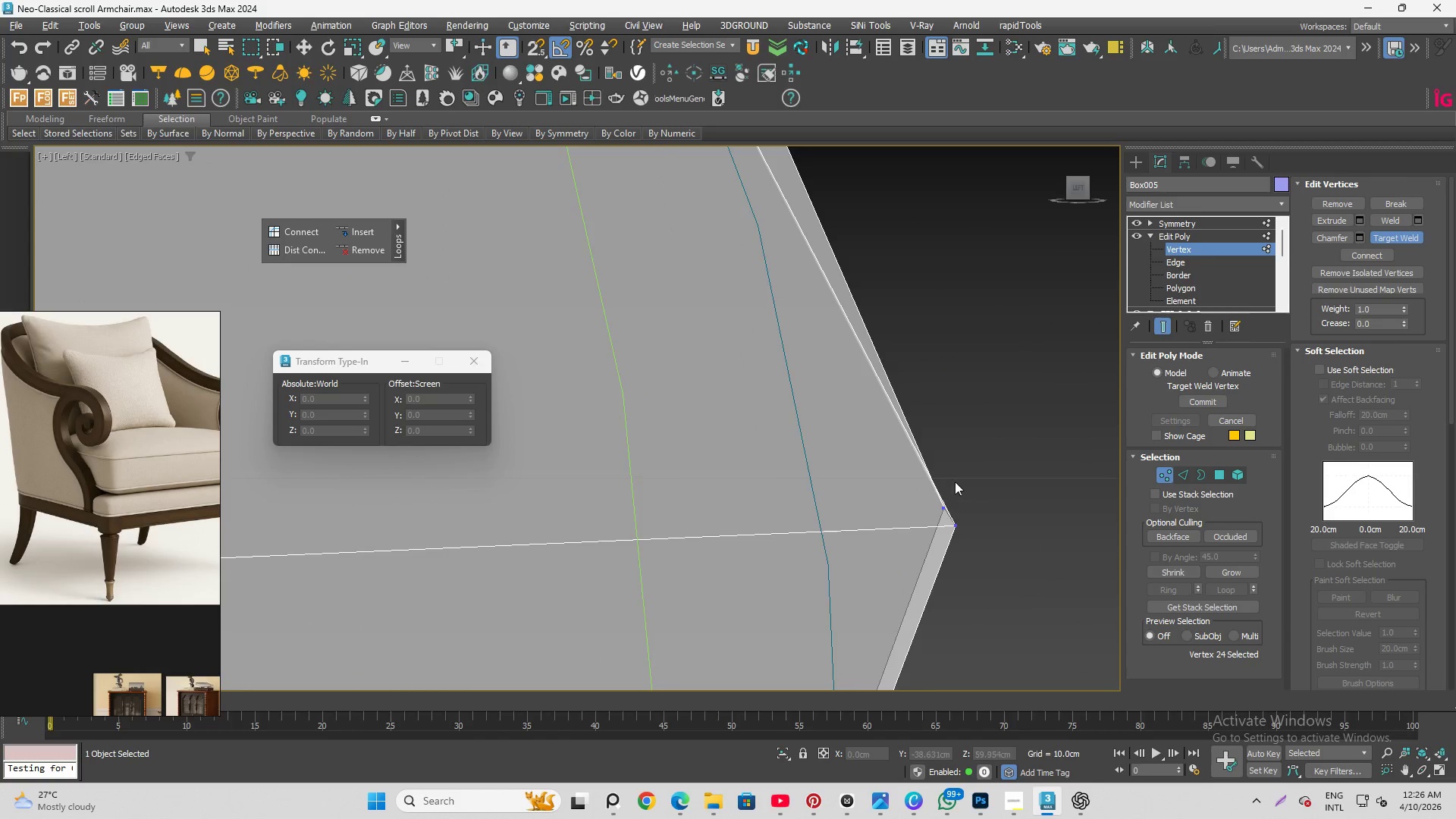 
scroll: coordinate [956, 468], scroll_direction: down, amount: 6.0
 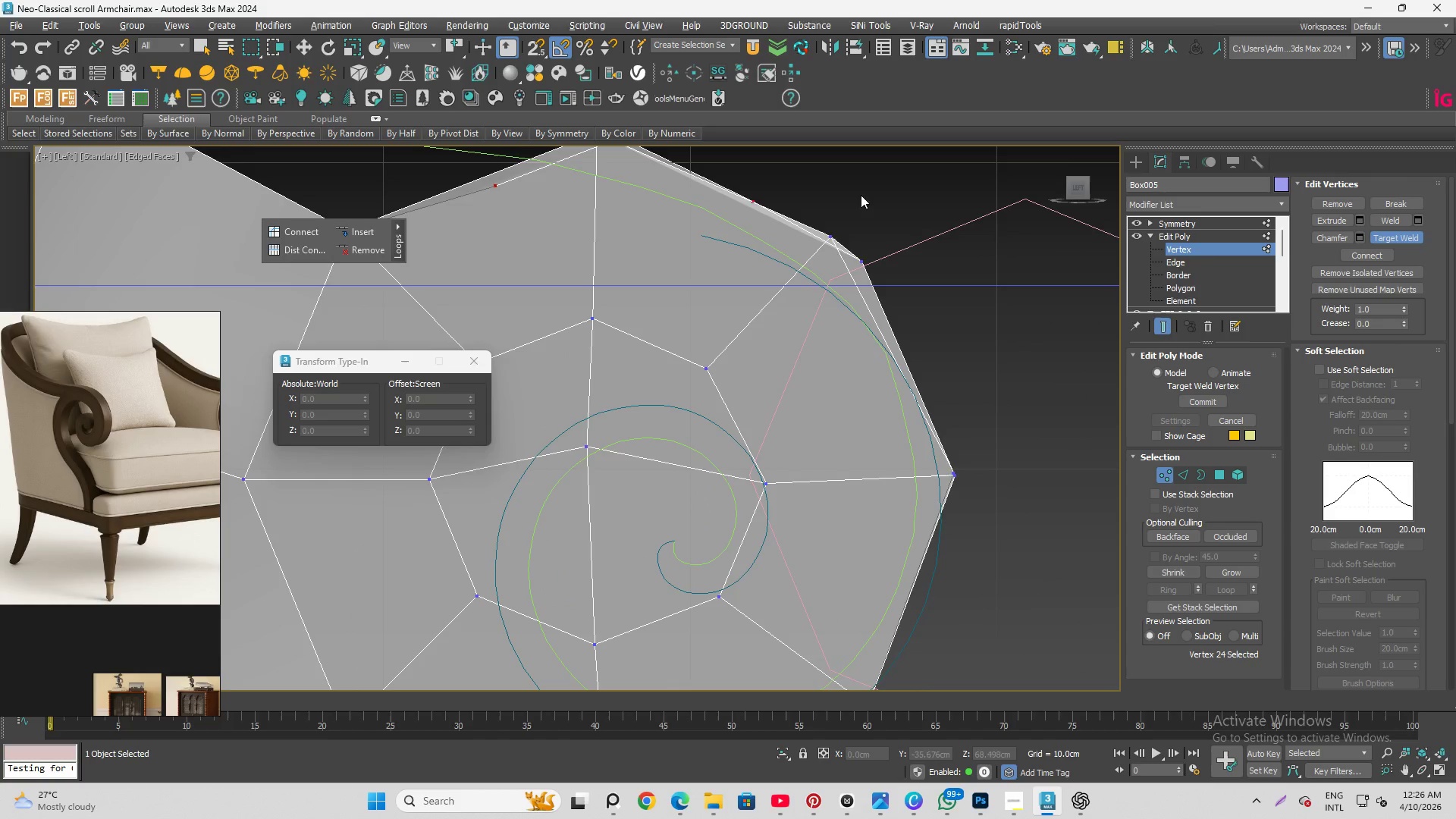 
scroll: coordinate [1056, 447], scroll_direction: up, amount: 2.0
 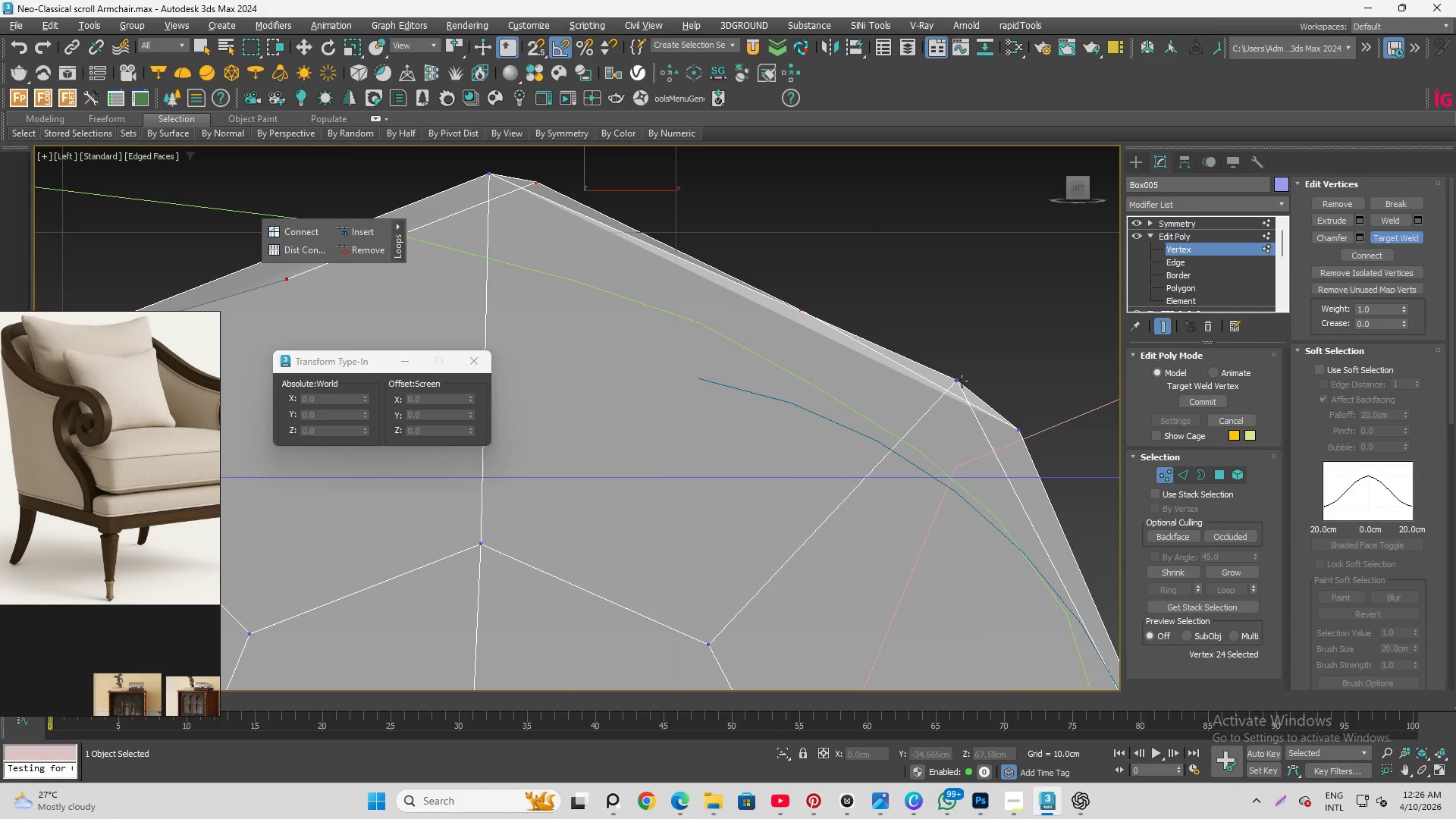 
left_click([959, 381])
 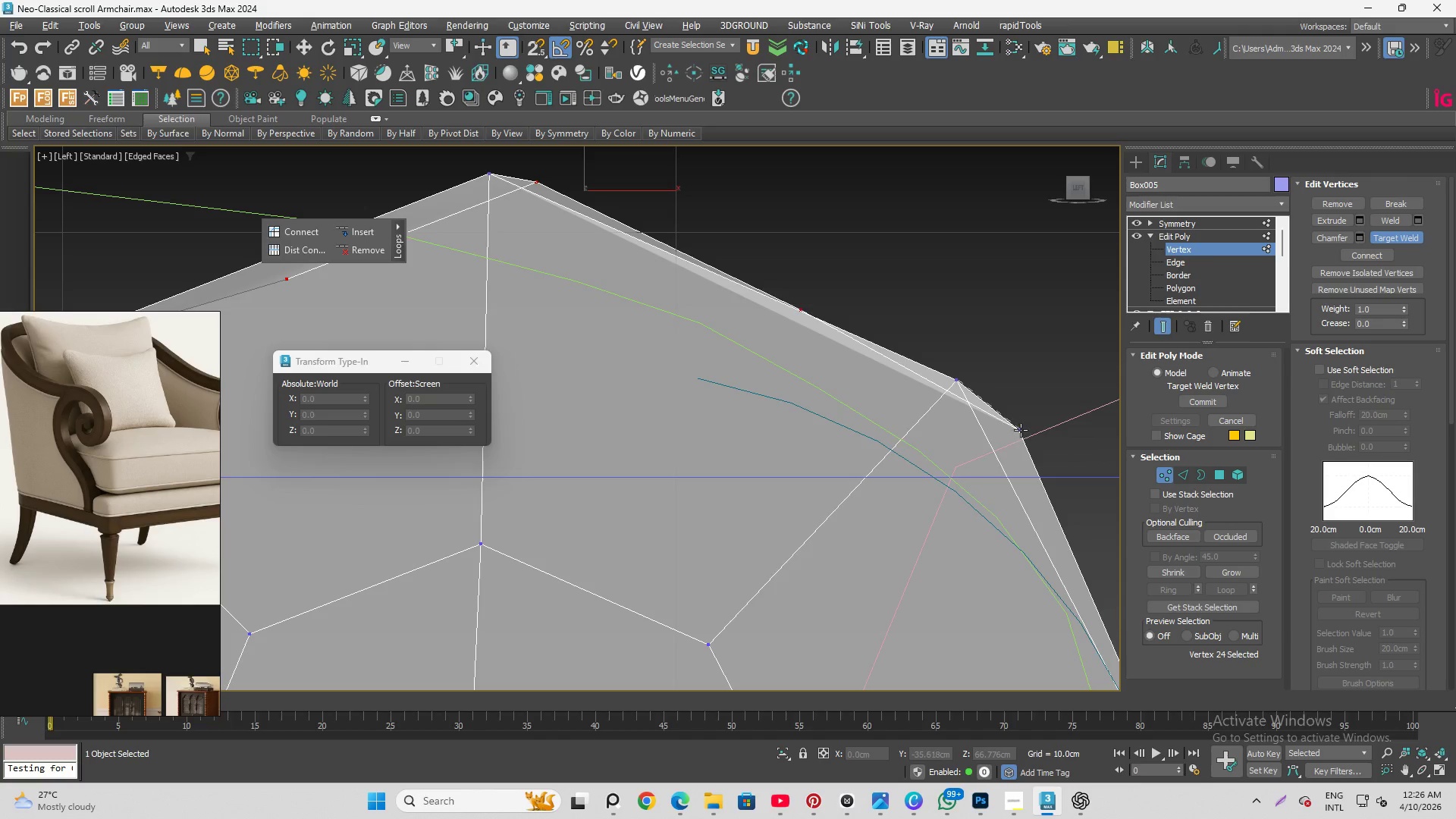 
scroll: coordinate [771, 333], scroll_direction: none, amount: 0.0
 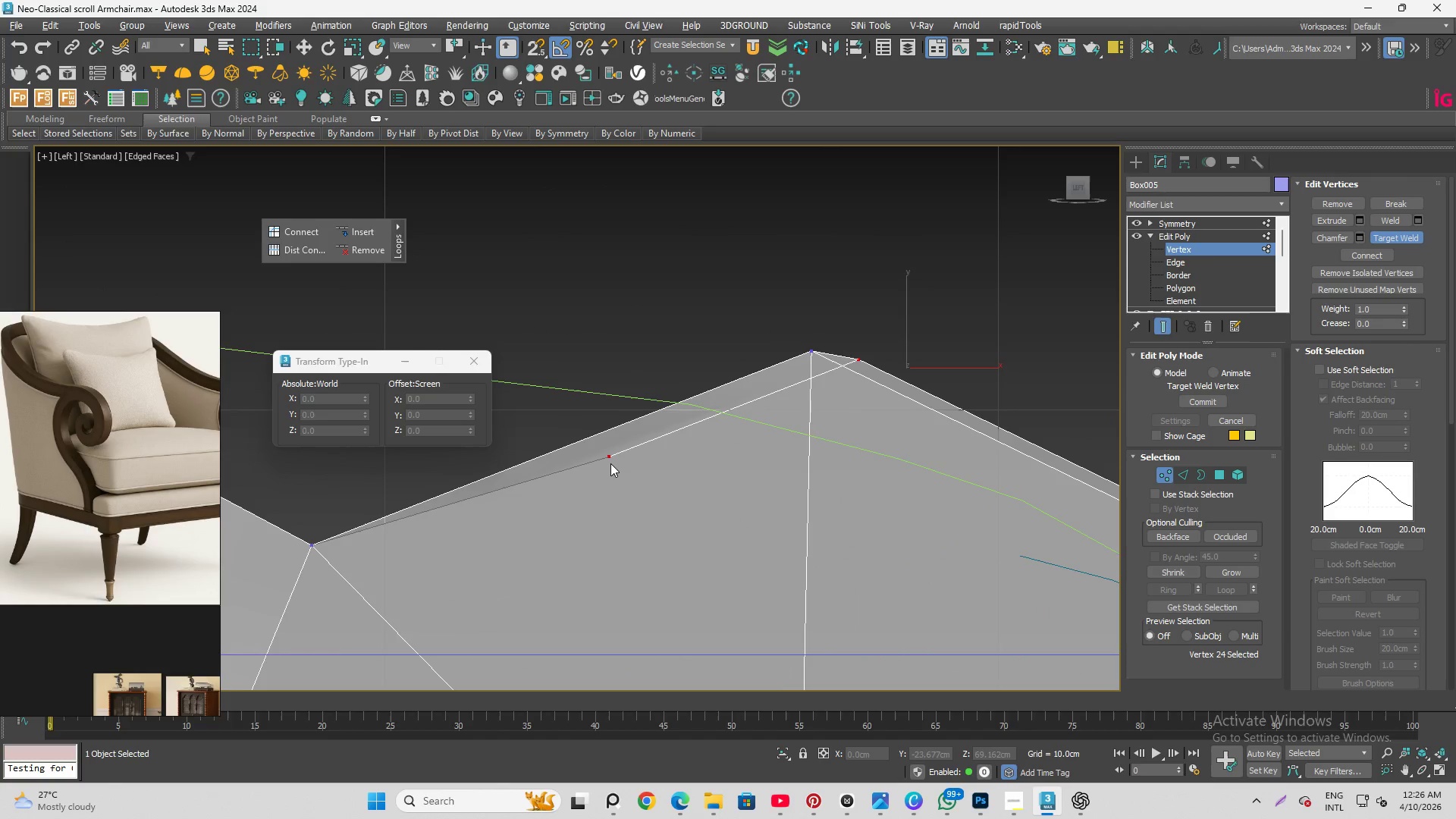 
left_click([607, 458])
 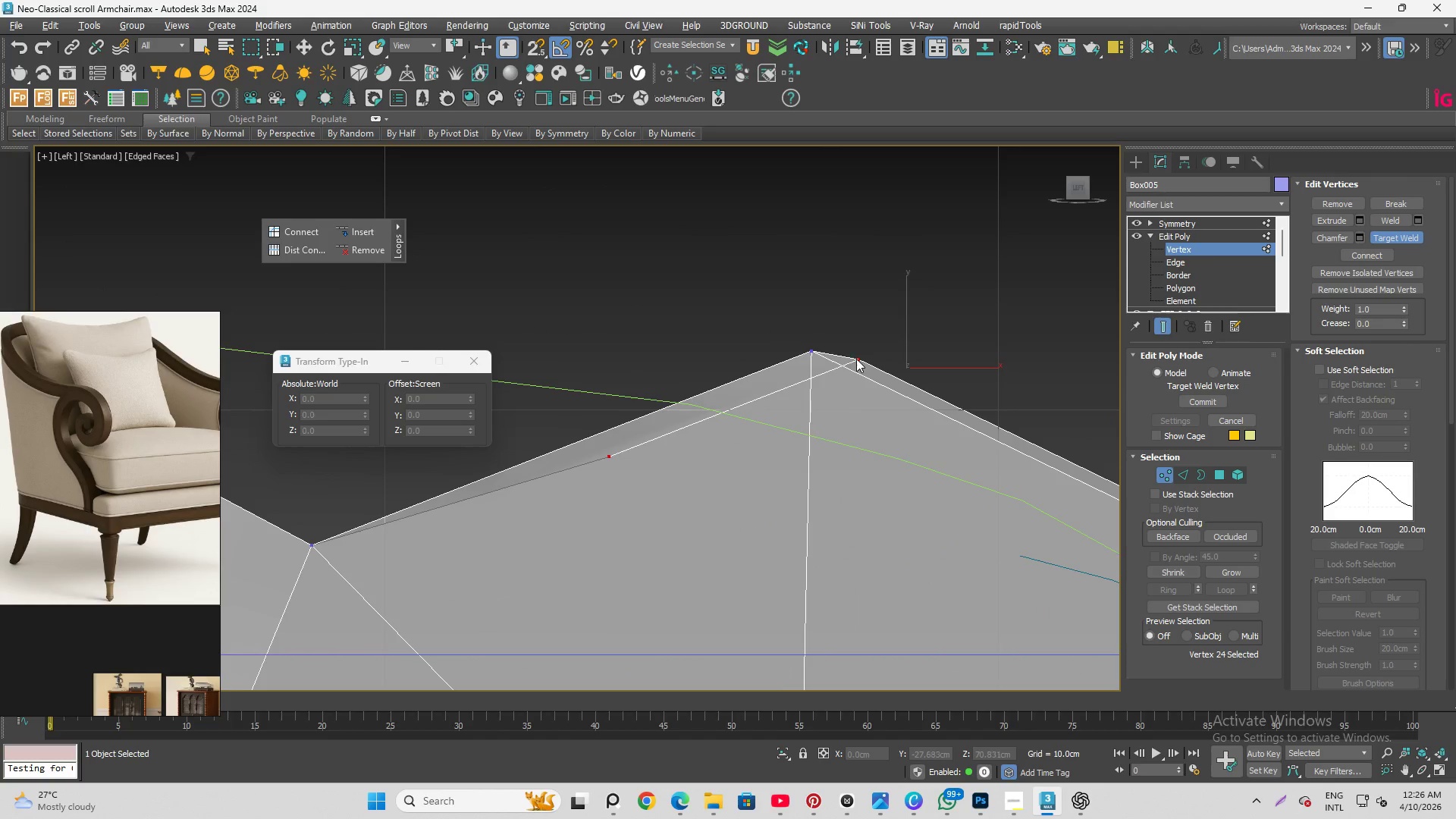 
left_click([859, 356])
 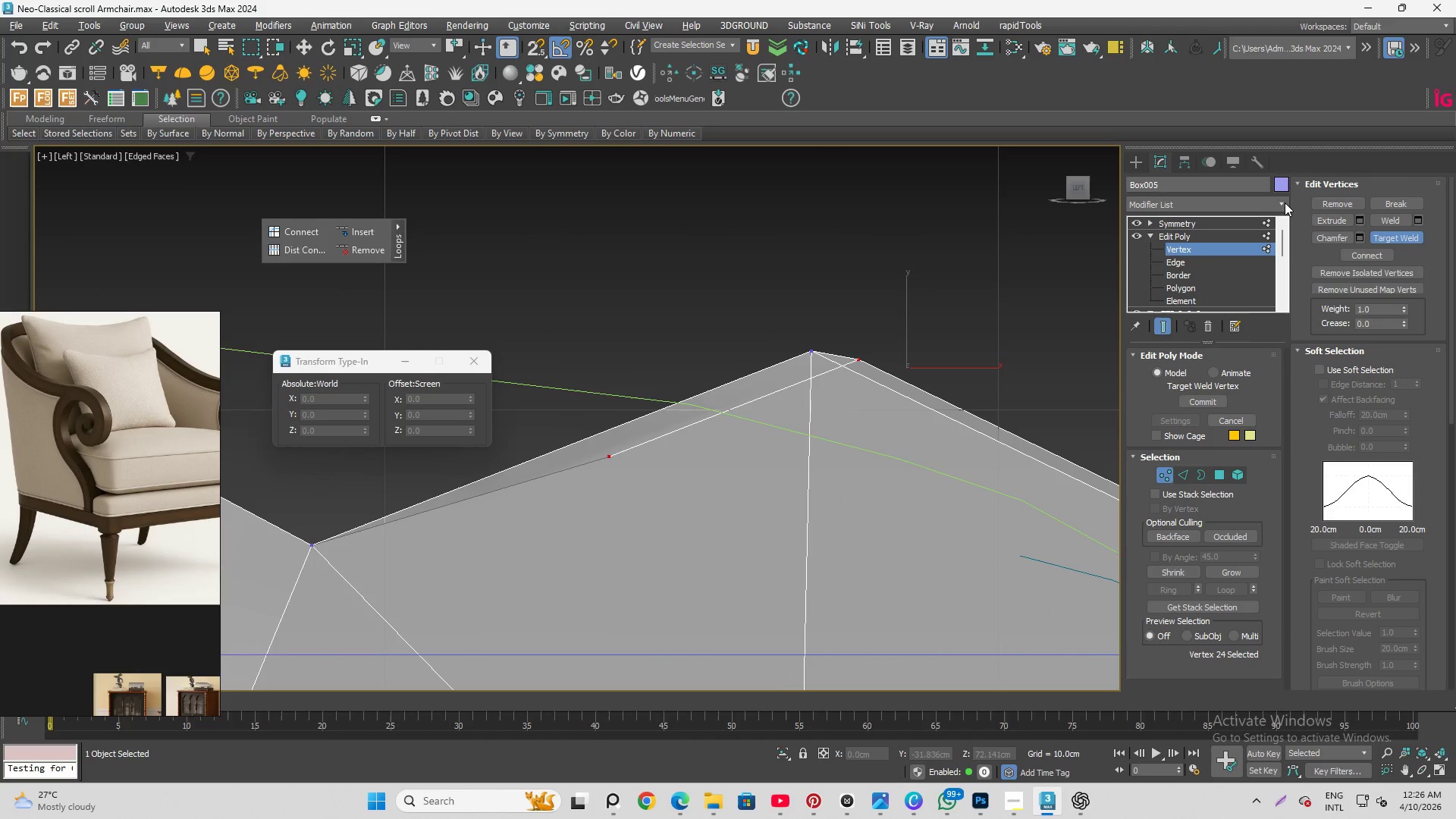 
scroll: coordinate [670, 293], scroll_direction: down, amount: 5.0
 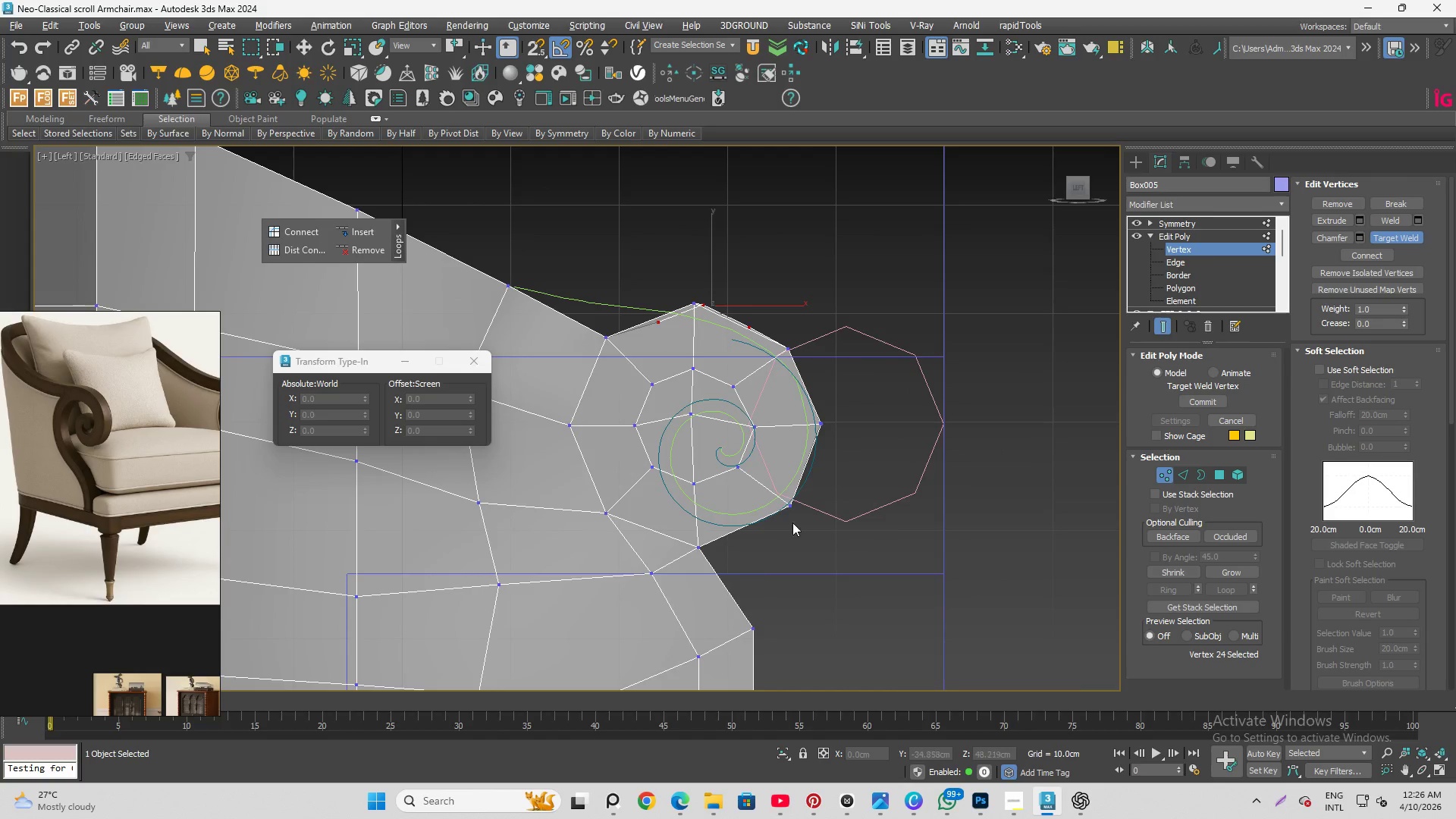 
hold_key(key=AltLeft, duration=0.97)
 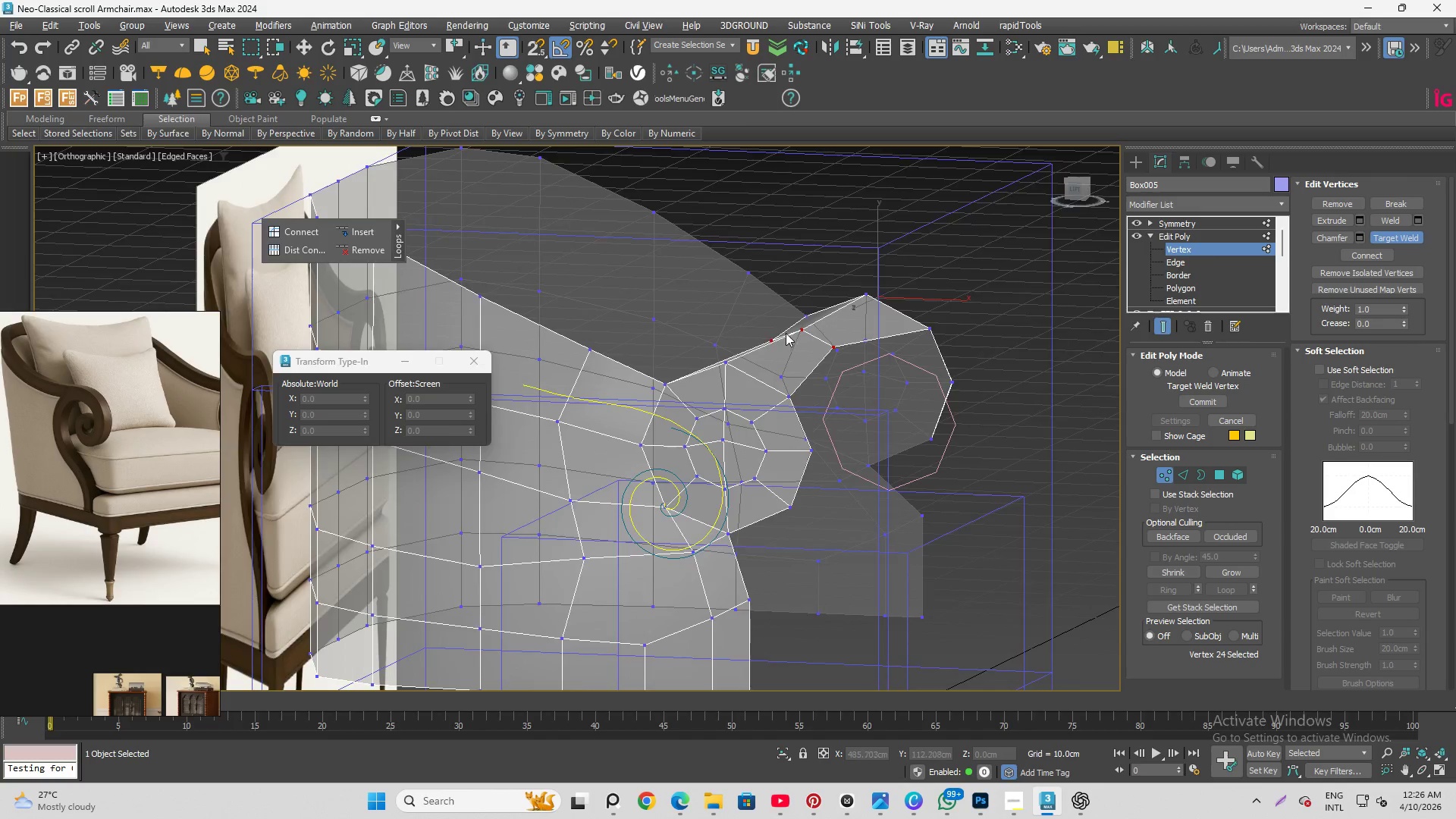 
scroll: coordinate [795, 507], scroll_direction: down, amount: 1.0
 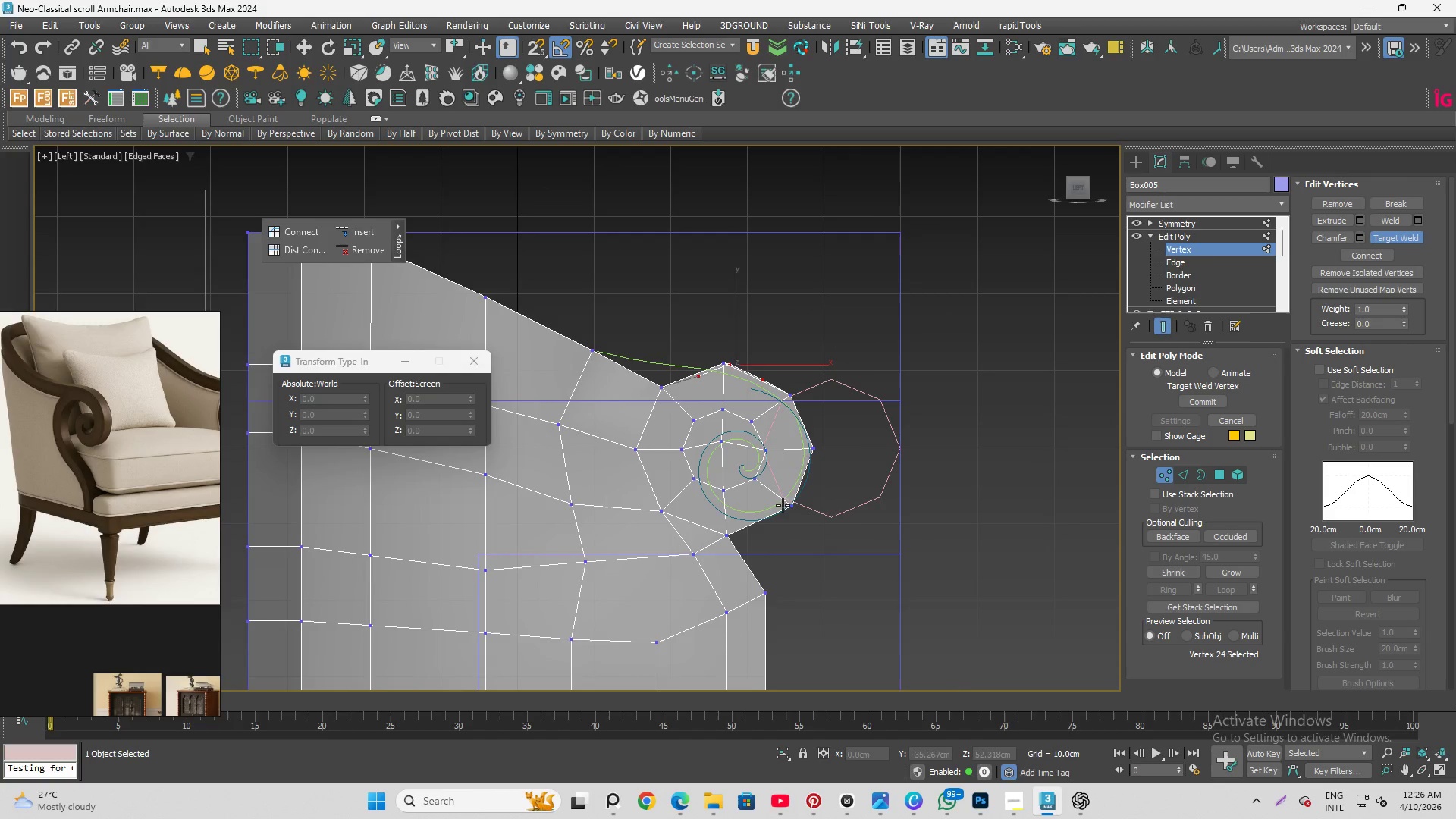 
scroll: coordinate [804, 331], scroll_direction: up, amount: 1.0
 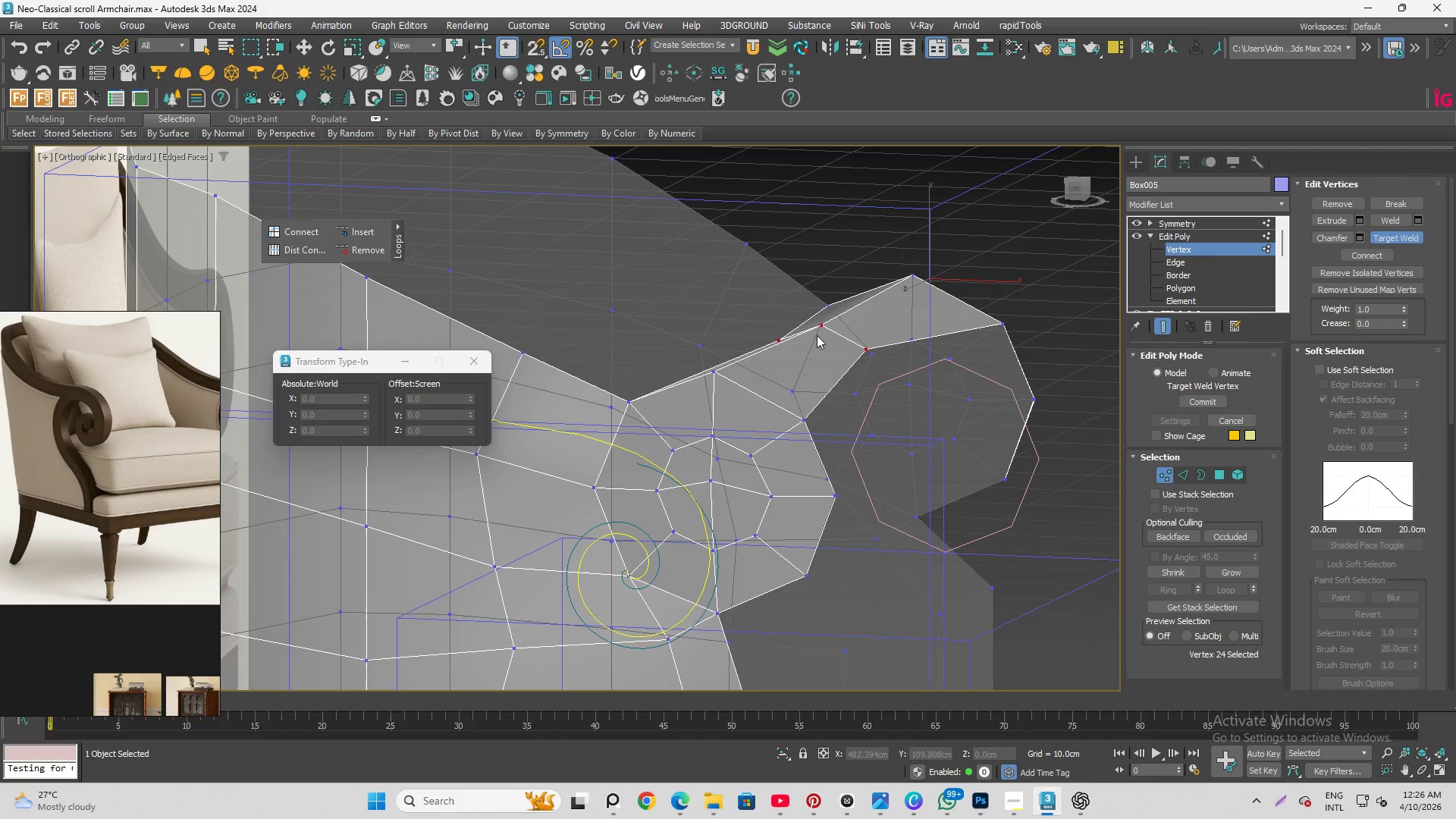 
hold_key(key=AltLeft, duration=1.5)
 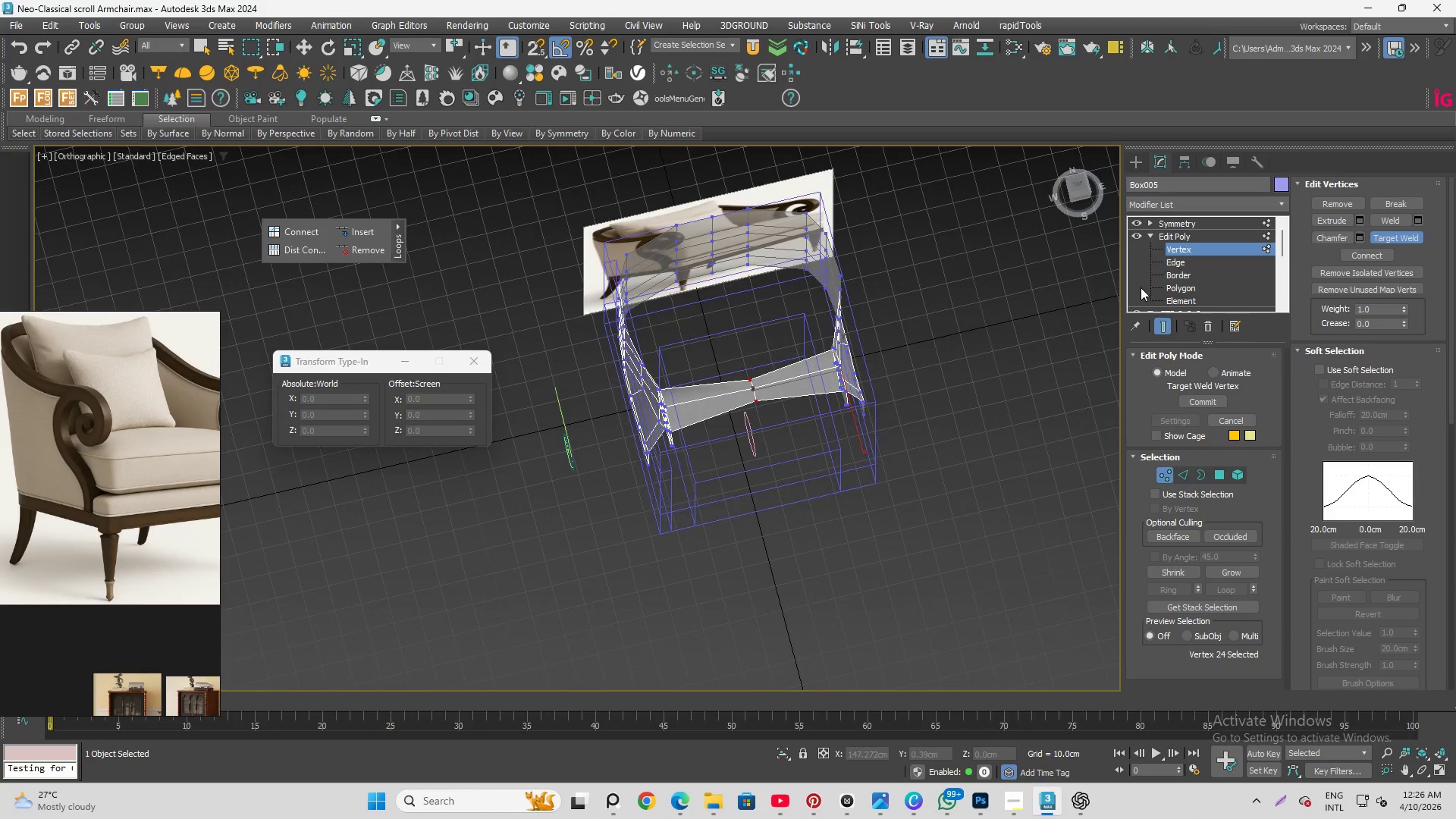 
scroll: coordinate [819, 360], scroll_direction: down, amount: 4.0
 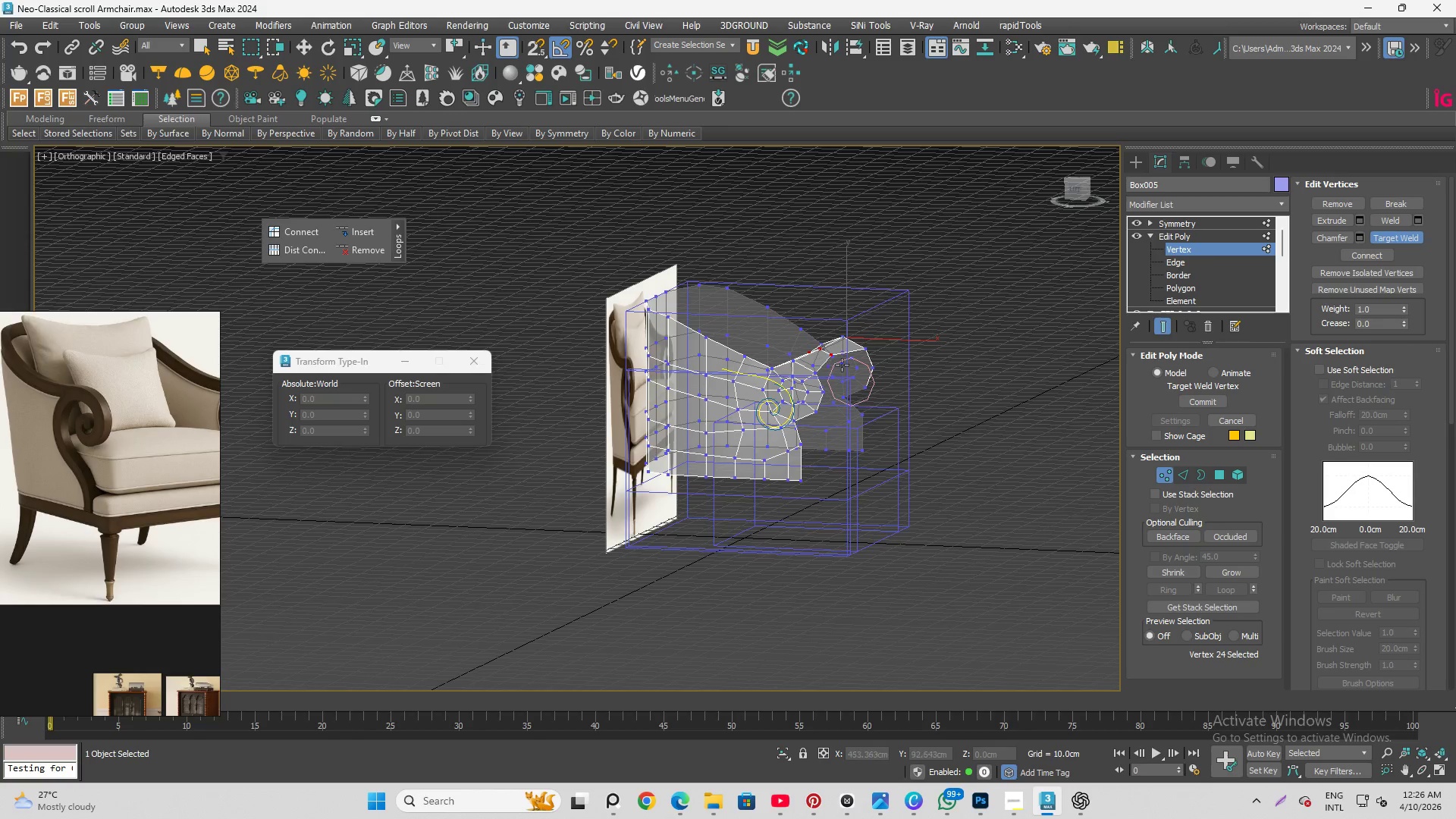 
key(Alt+AltLeft)
 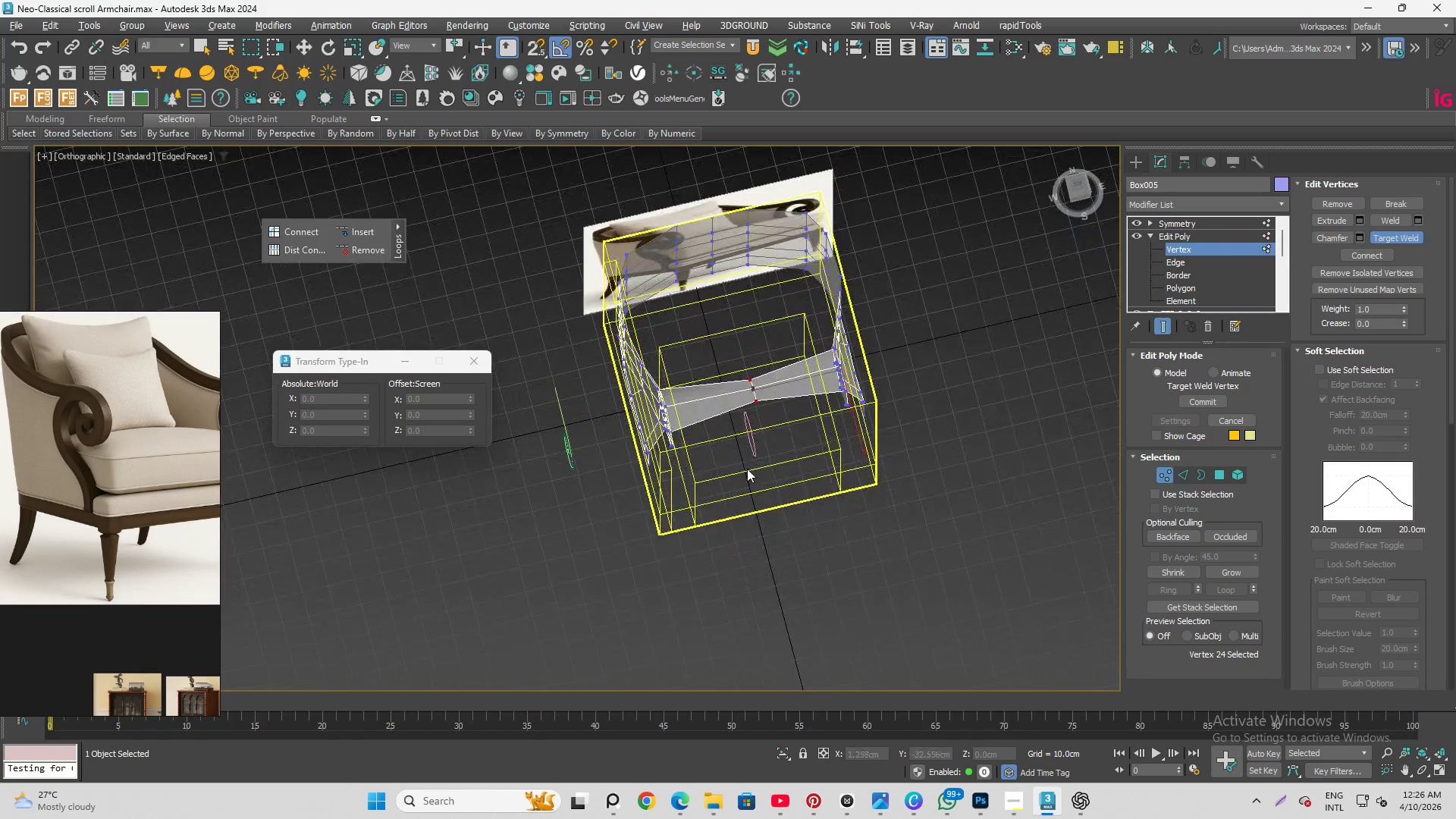 
key(Alt+AltLeft)
 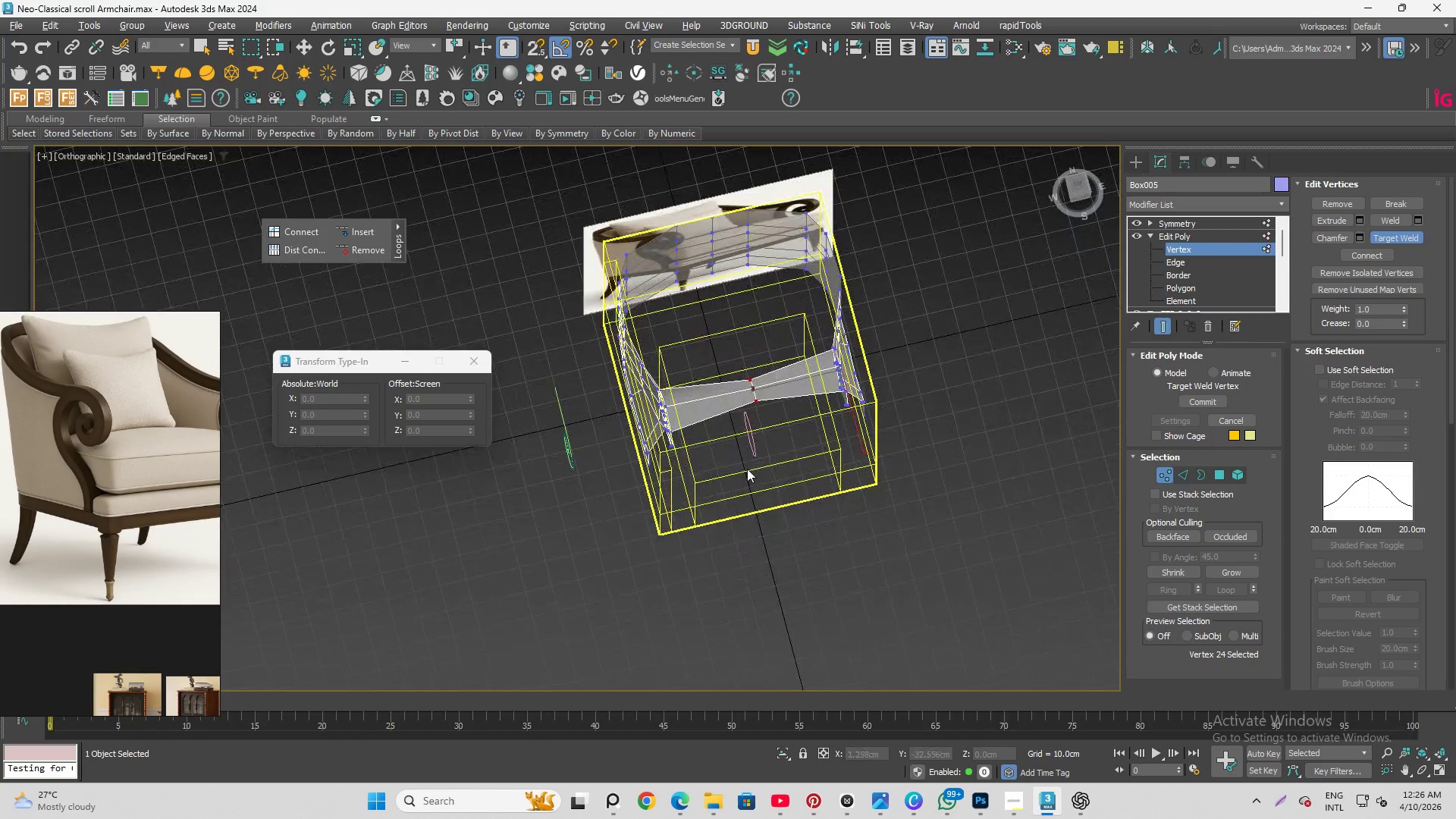 
key(Alt+AltLeft)
 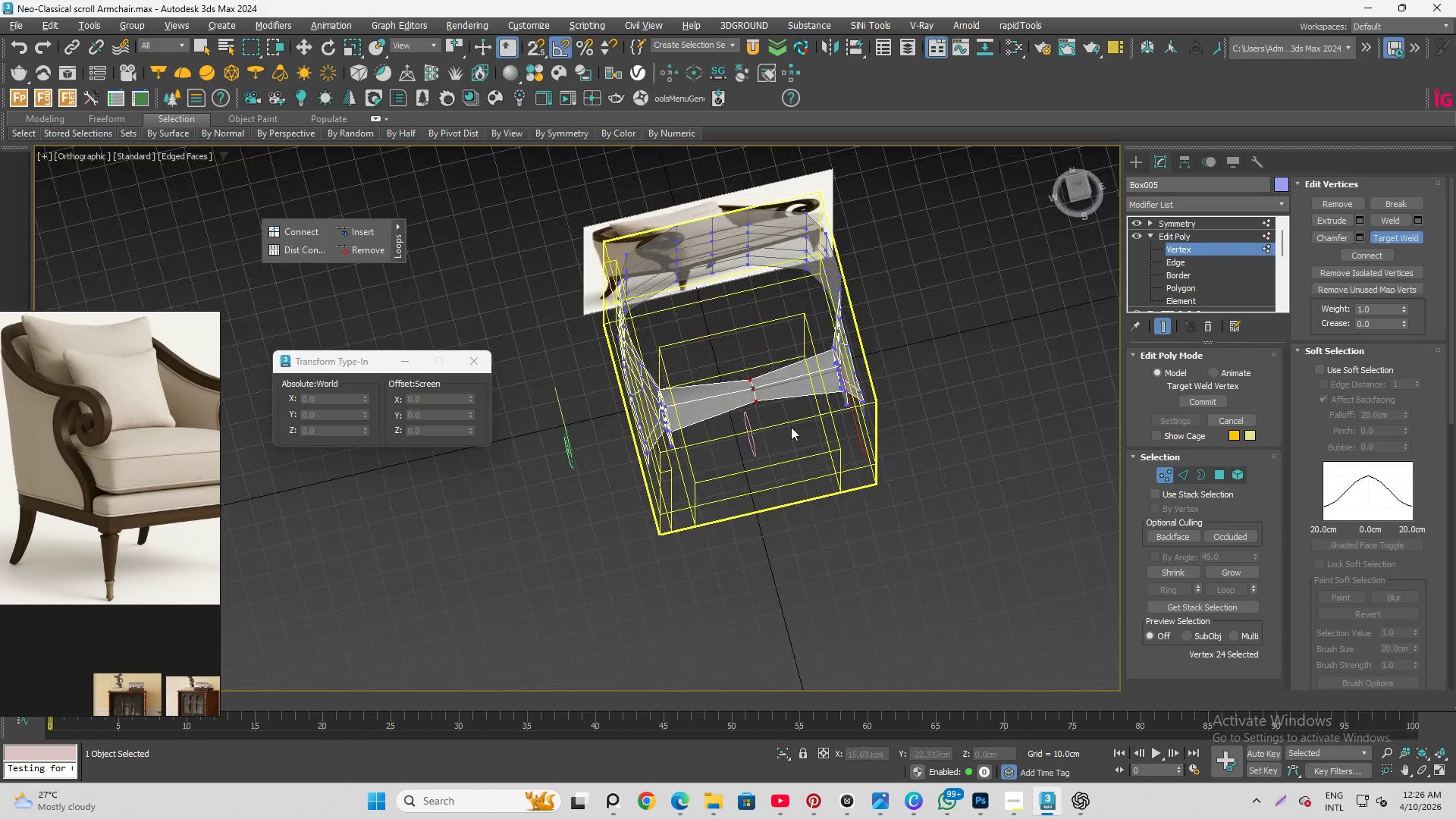 
key(Alt+AltLeft)
 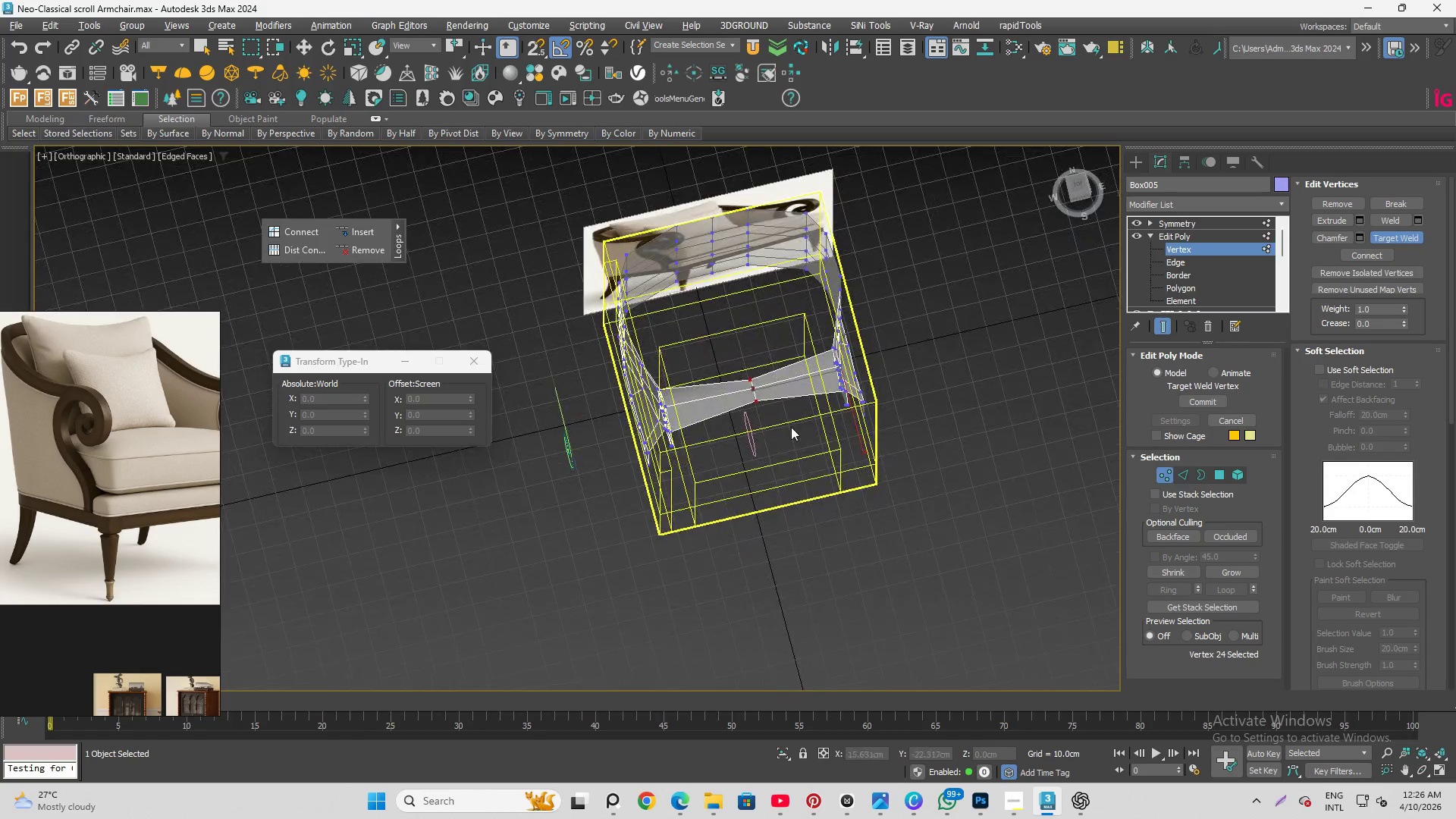 
key(Alt+AltLeft)
 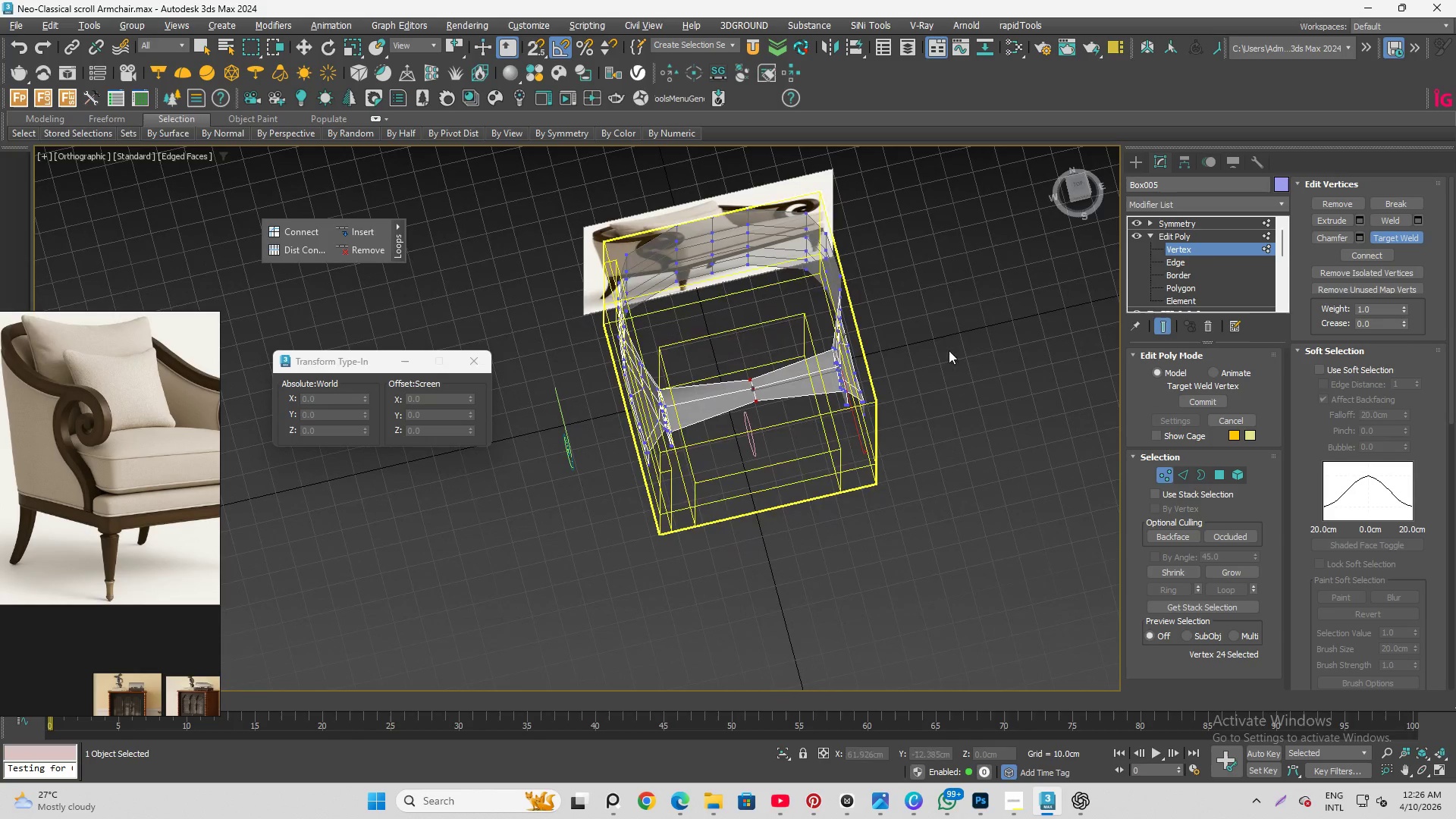 
key(Alt+AltLeft)
 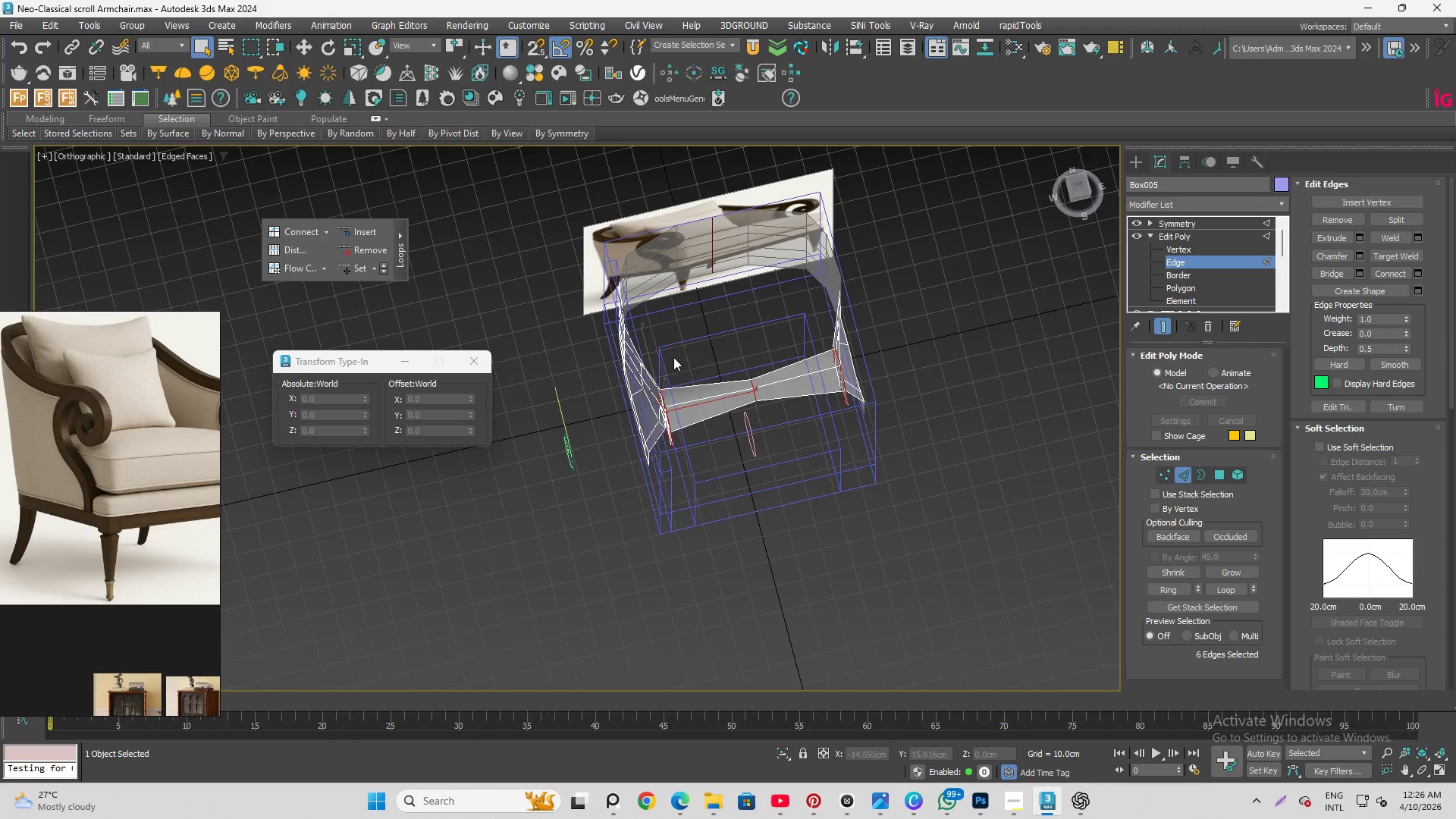 
left_click_drag(start_coordinate=[713, 347], to_coordinate=[799, 462])
 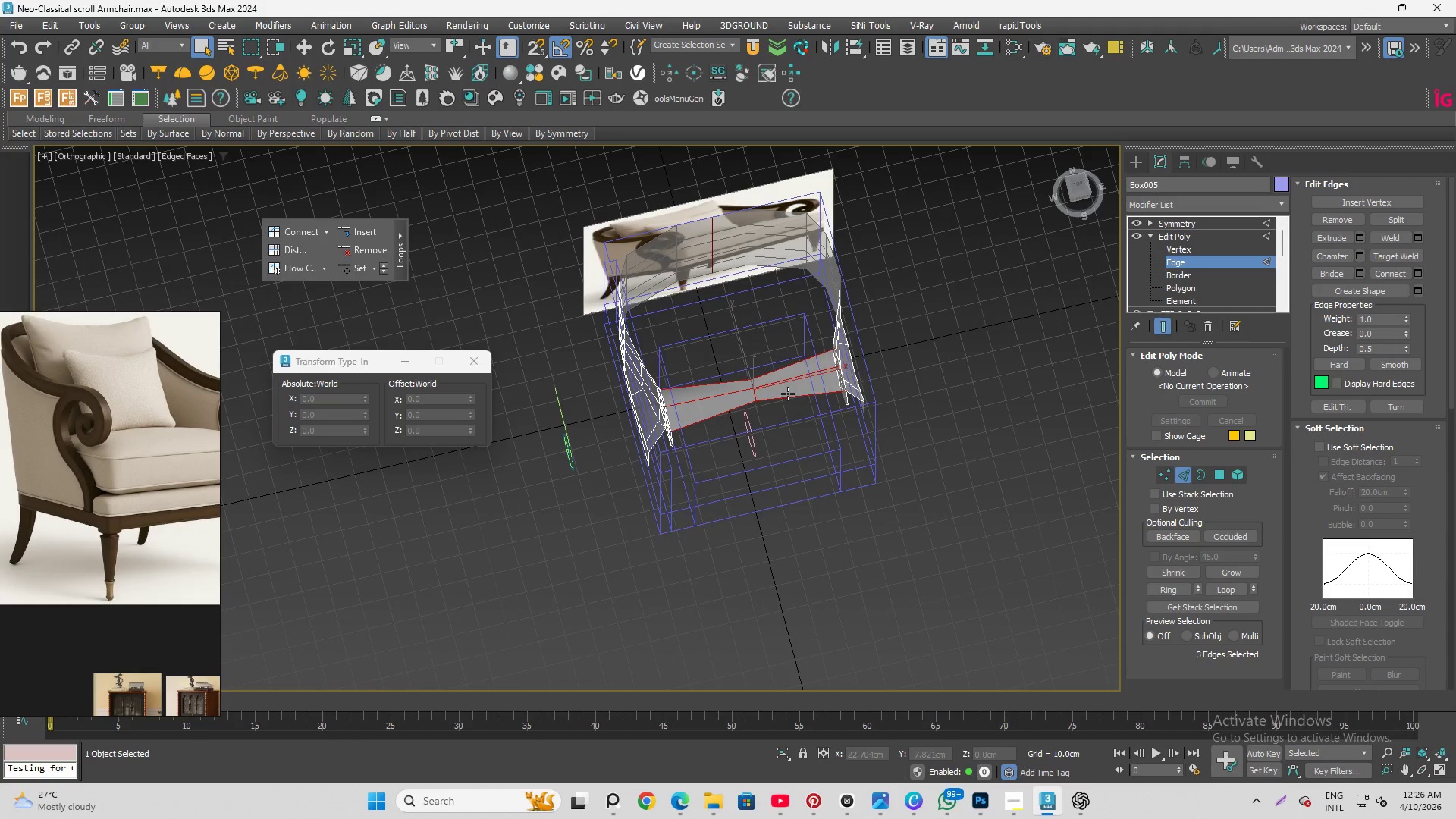 
key(Delete)
 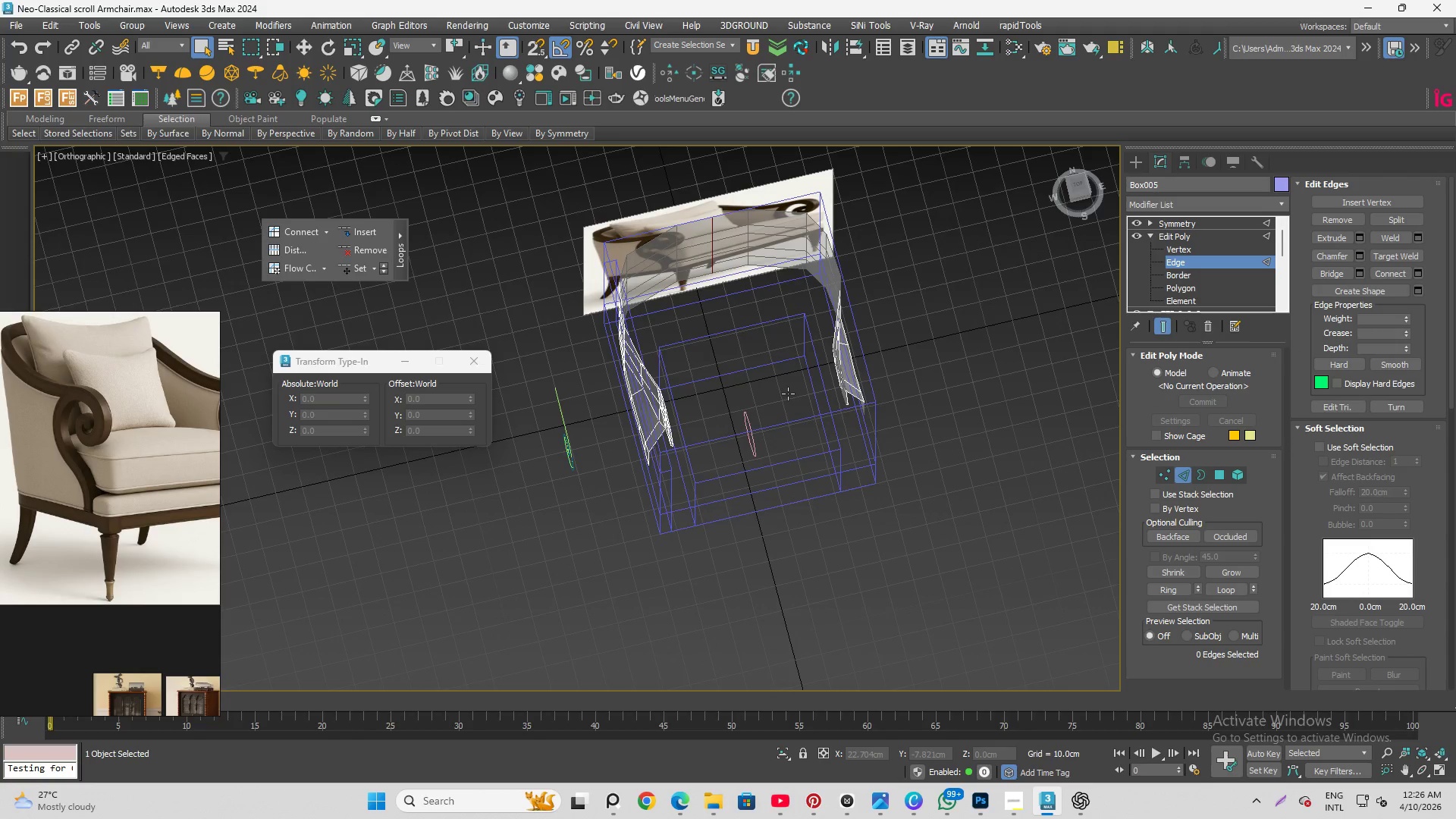 
hold_key(key=AltLeft, duration=0.89)
hold_key(key=AltLeft, duration=1.5)
scroll: coordinate [794, 260], scroll_direction: up, amount: 4.0
 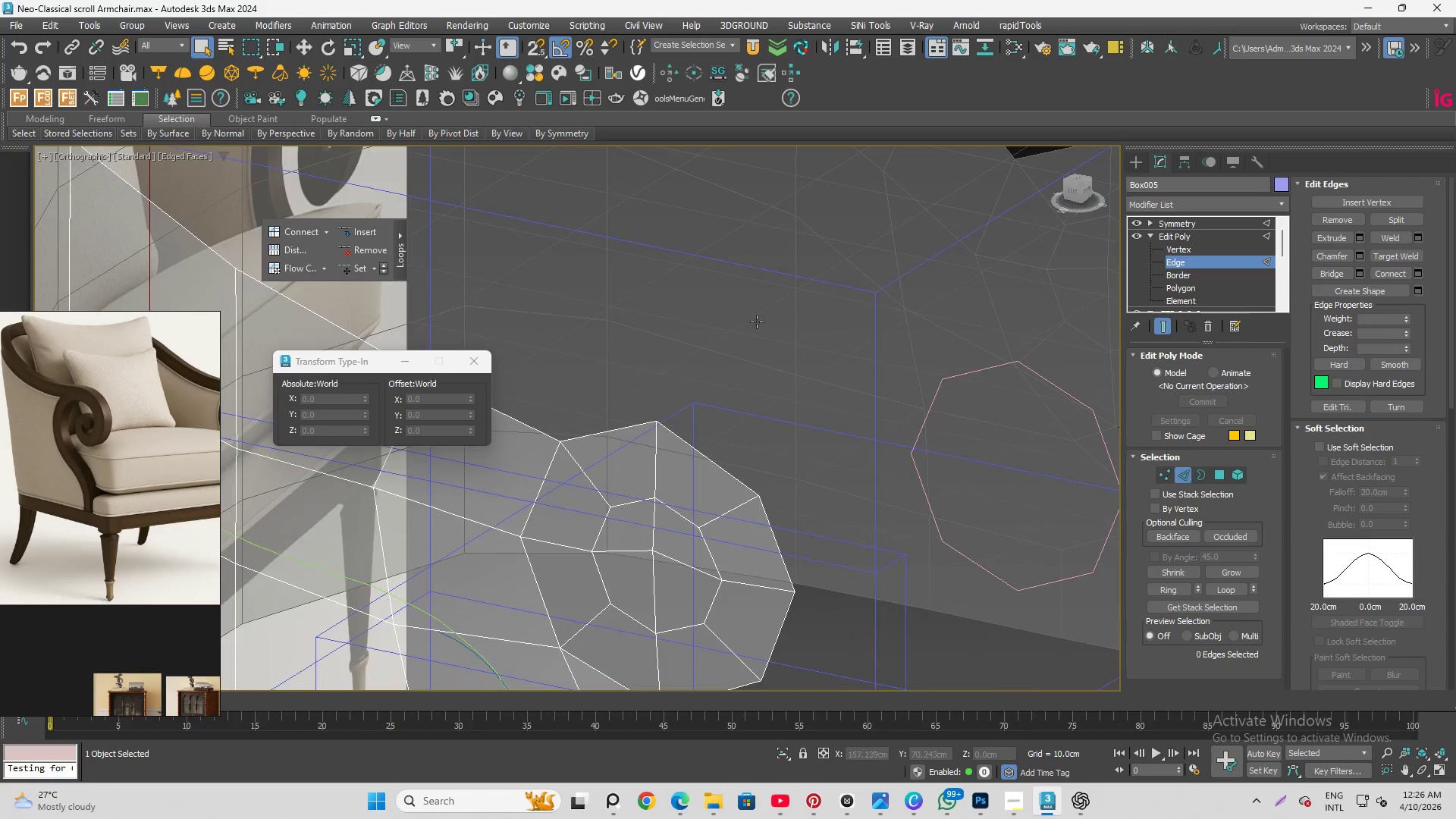 
hold_key(key=AltLeft, duration=0.92)
scroll: coordinate [925, 333], scroll_direction: down, amount: 1.0
 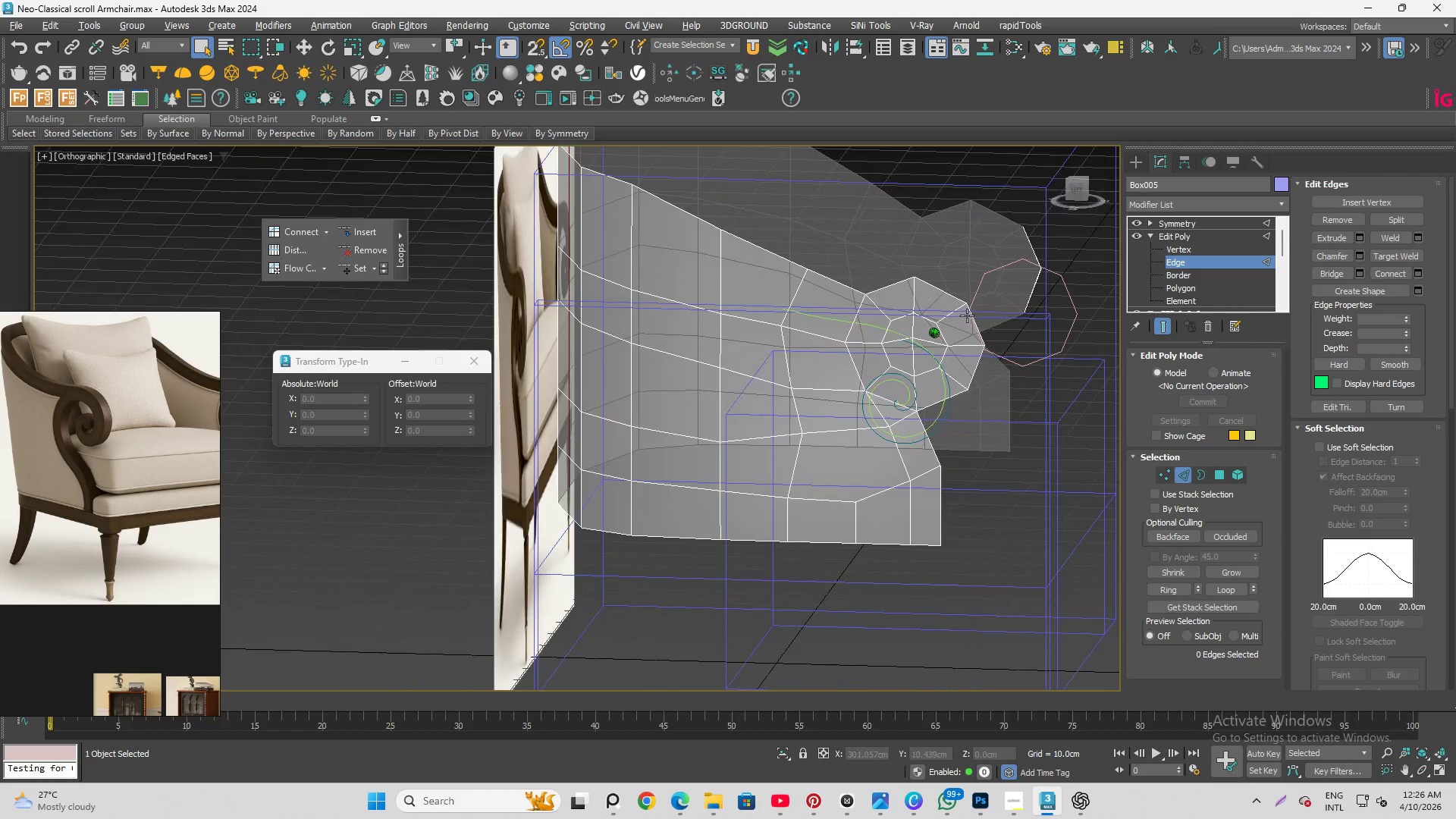 
scroll: coordinate [920, 293], scroll_direction: up, amount: 5.0
 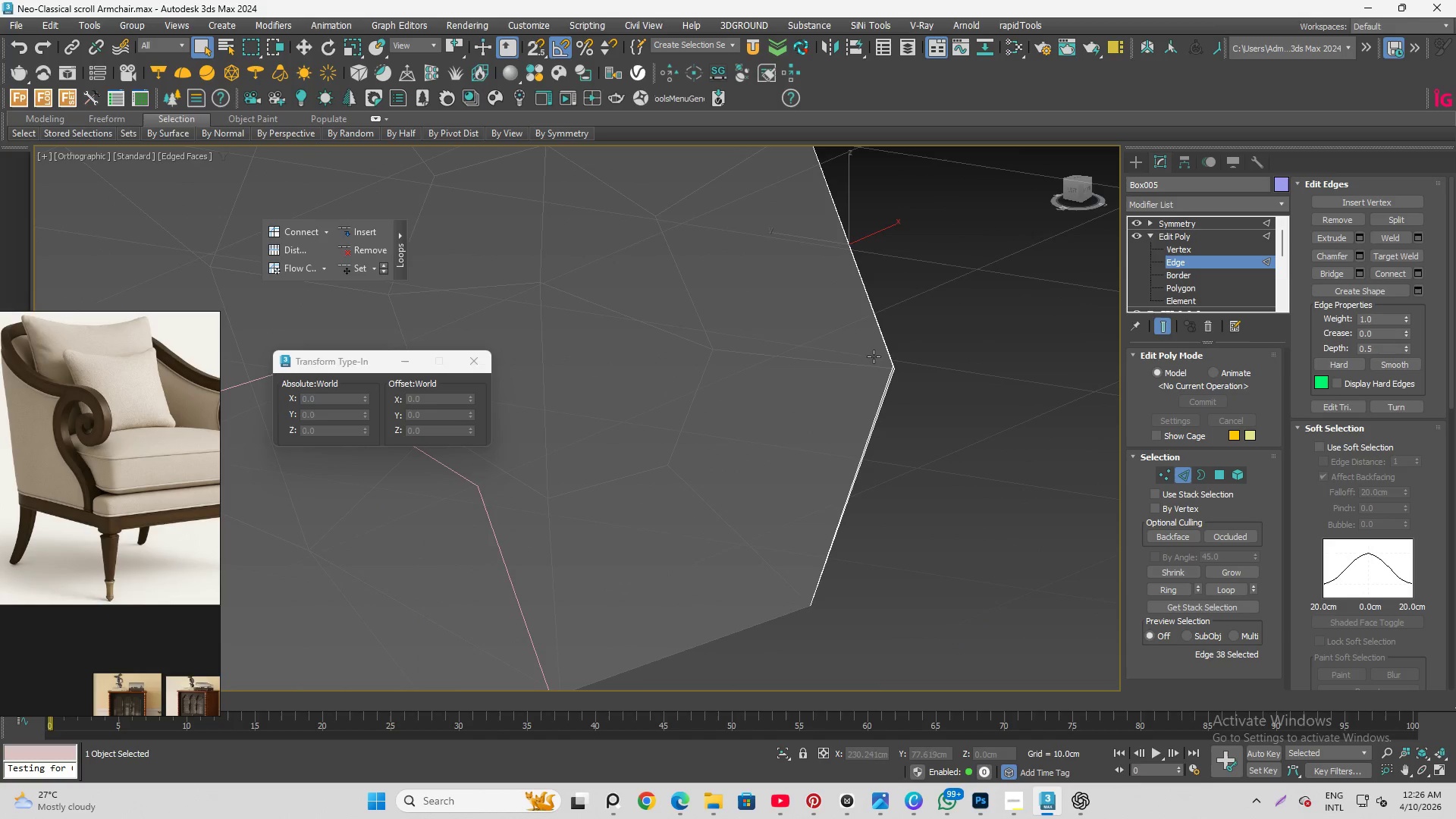 
scroll: coordinate [851, 445], scroll_direction: down, amount: 4.0
 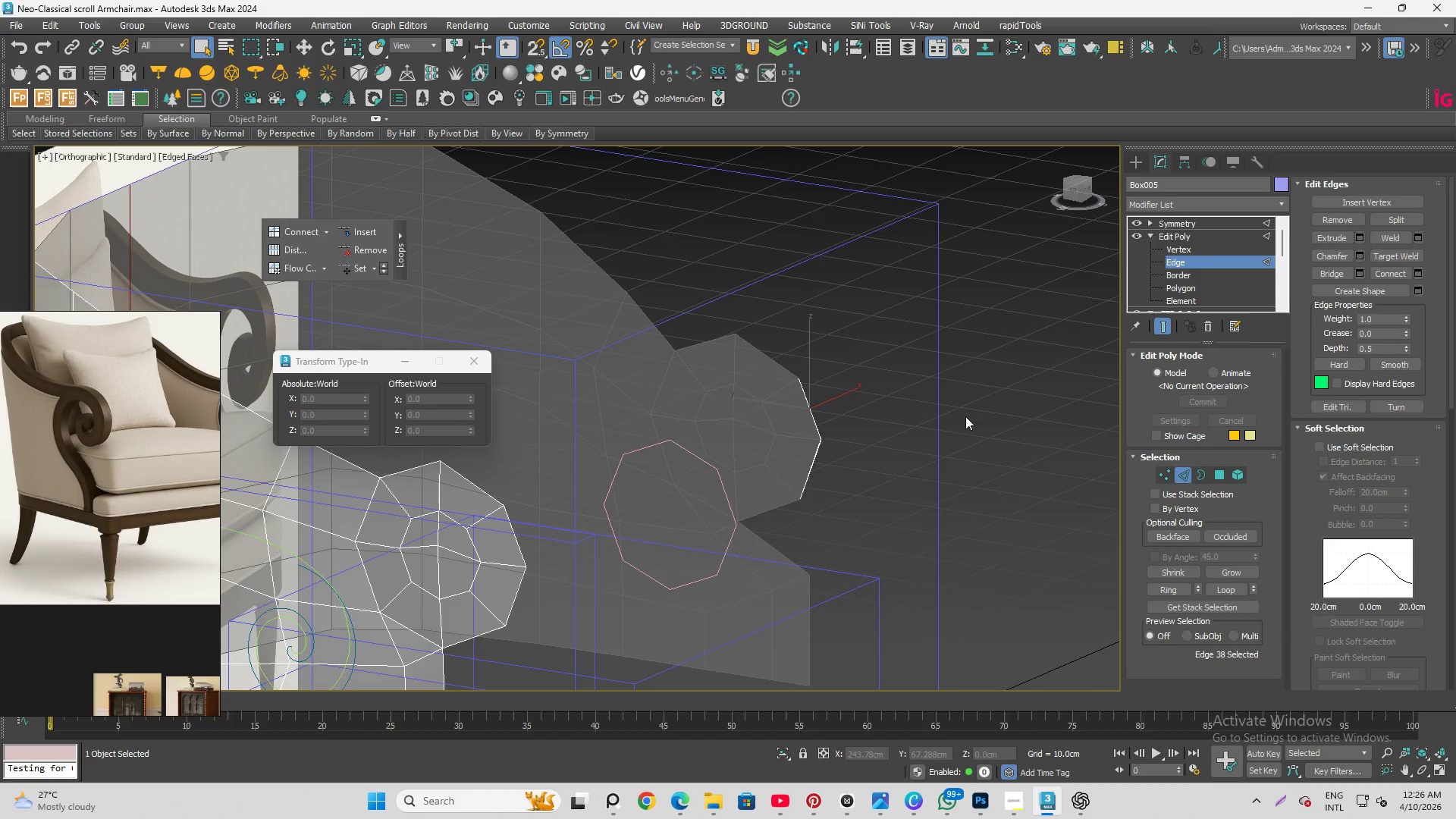 
hold_key(key=AltLeft, duration=1.3)
 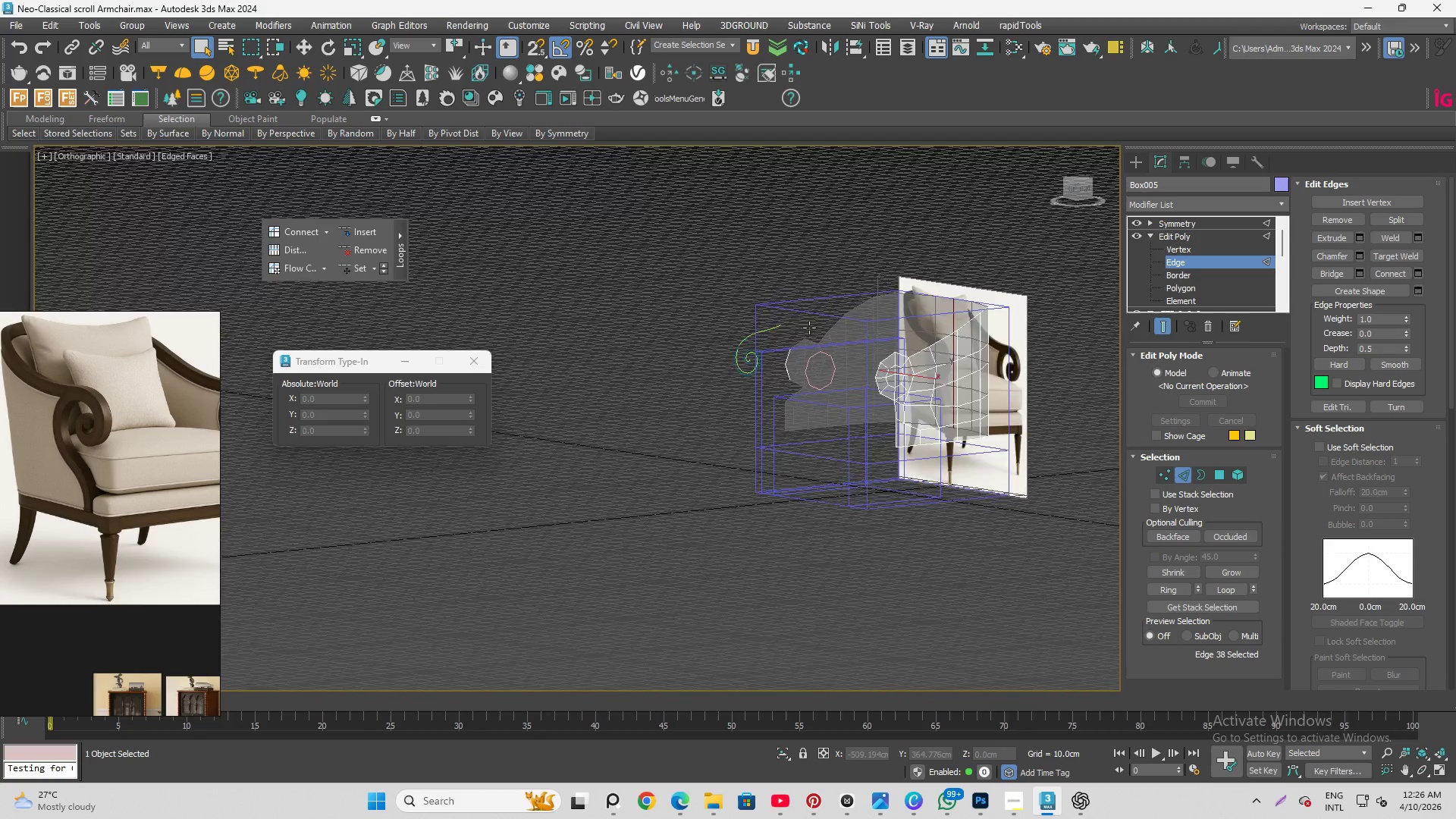 
scroll: coordinate [1018, 394], scroll_direction: down, amount: 4.0
 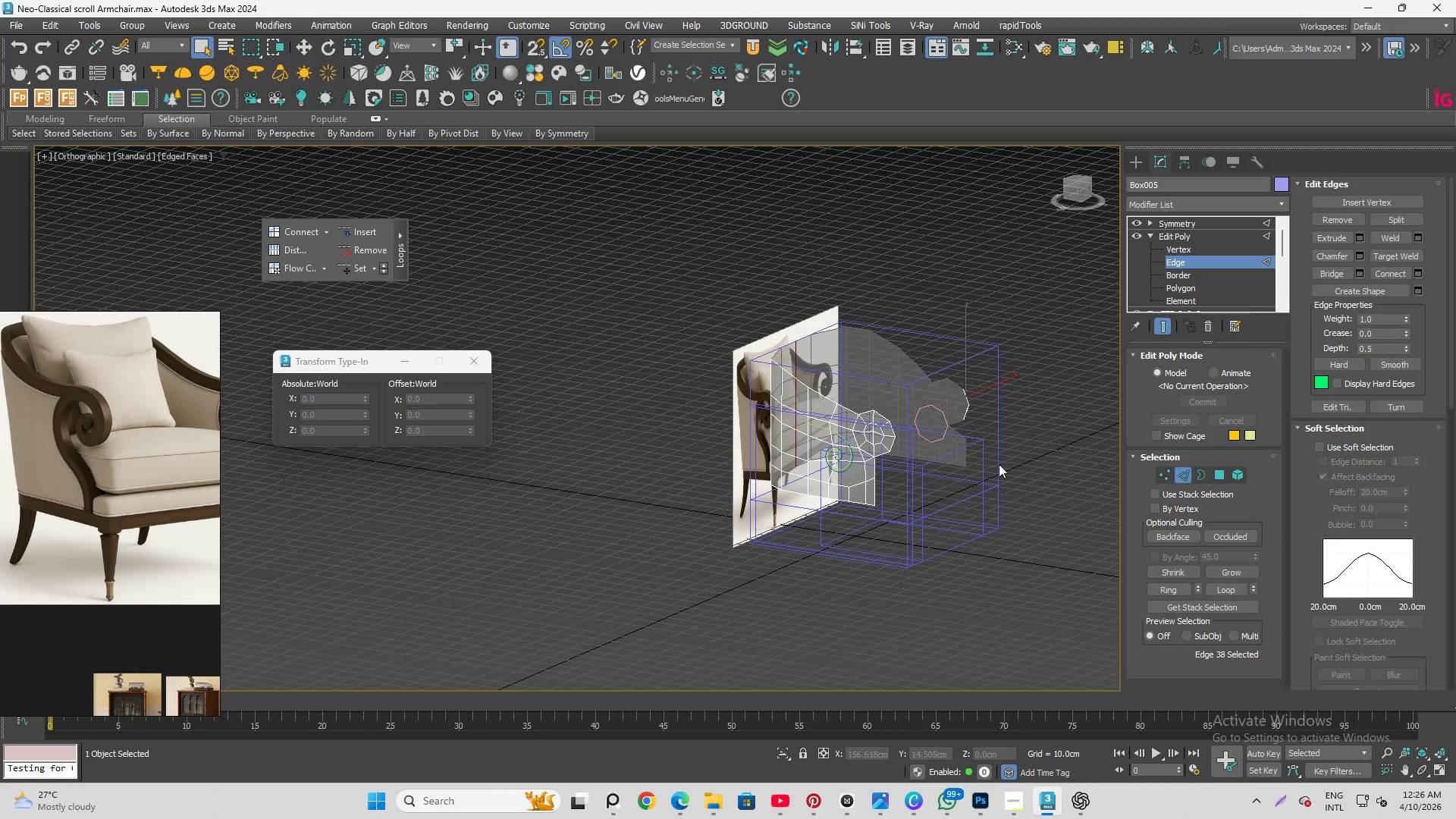 
scroll: coordinate [629, 302], scroll_direction: up, amount: 10.0
 